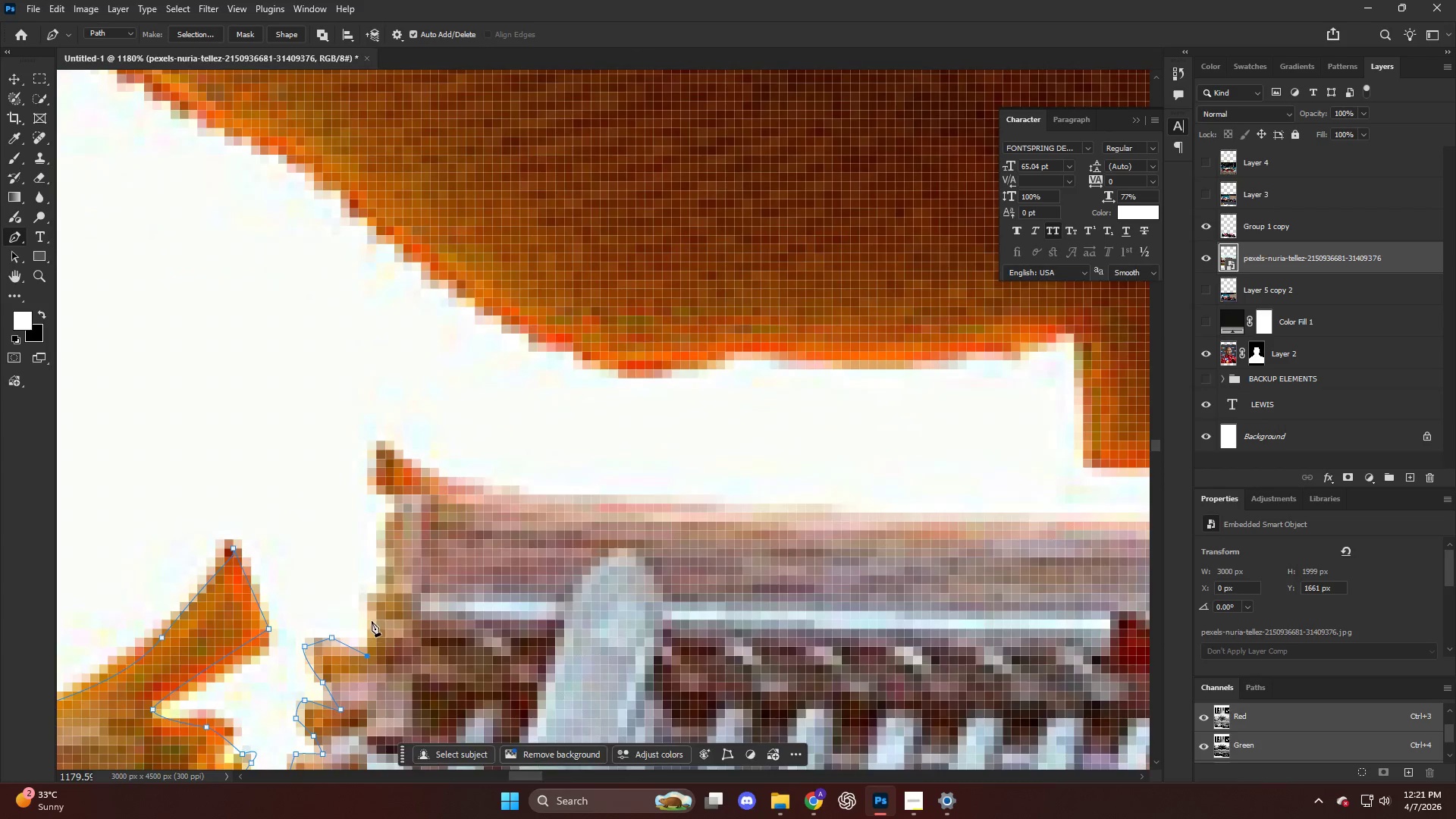 
left_click_drag(start_coordinate=[372, 620], to_coordinate=[372, 606])
 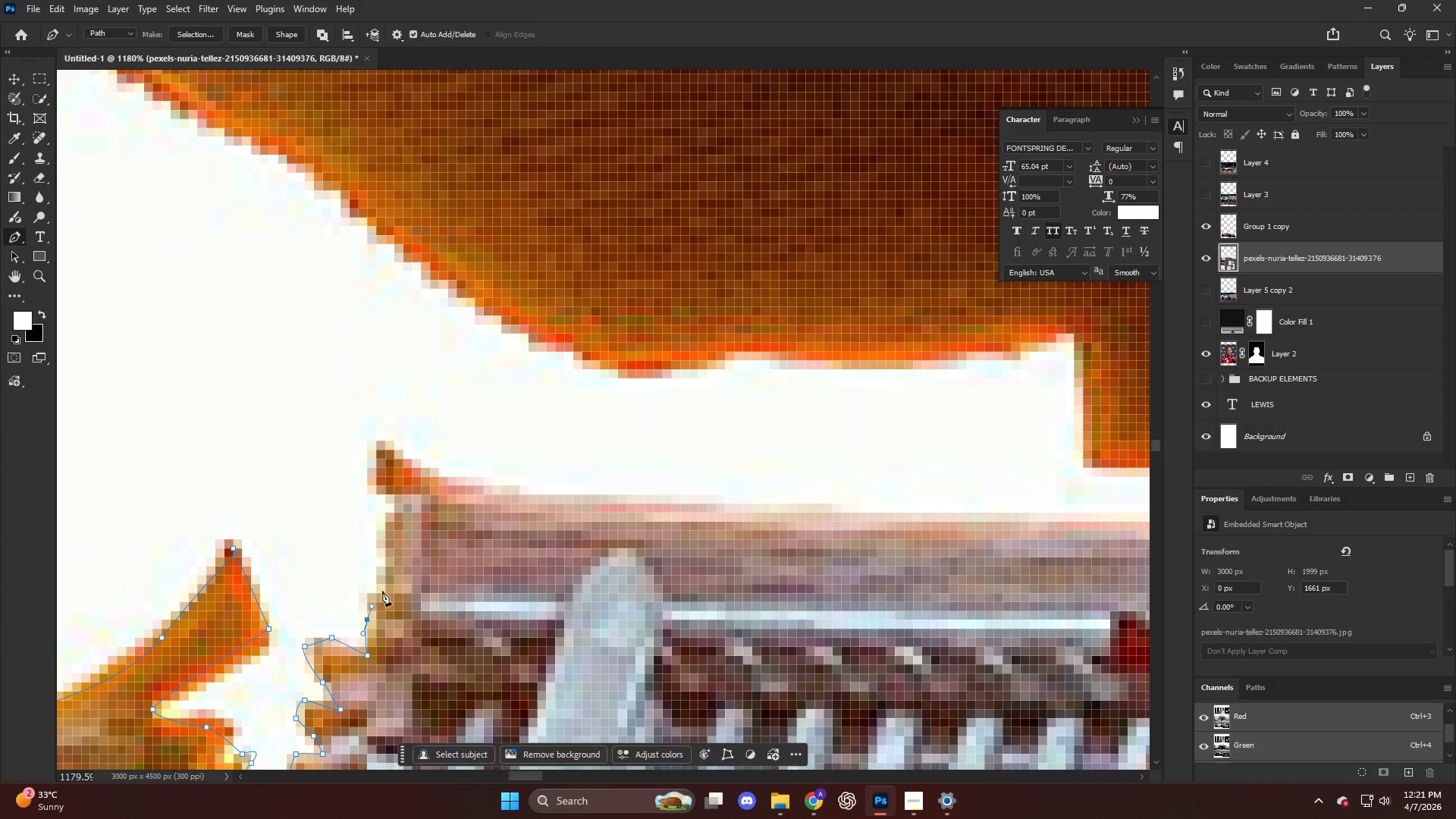 
left_click_drag(start_coordinate=[384, 589], to_coordinate=[387, 579])
 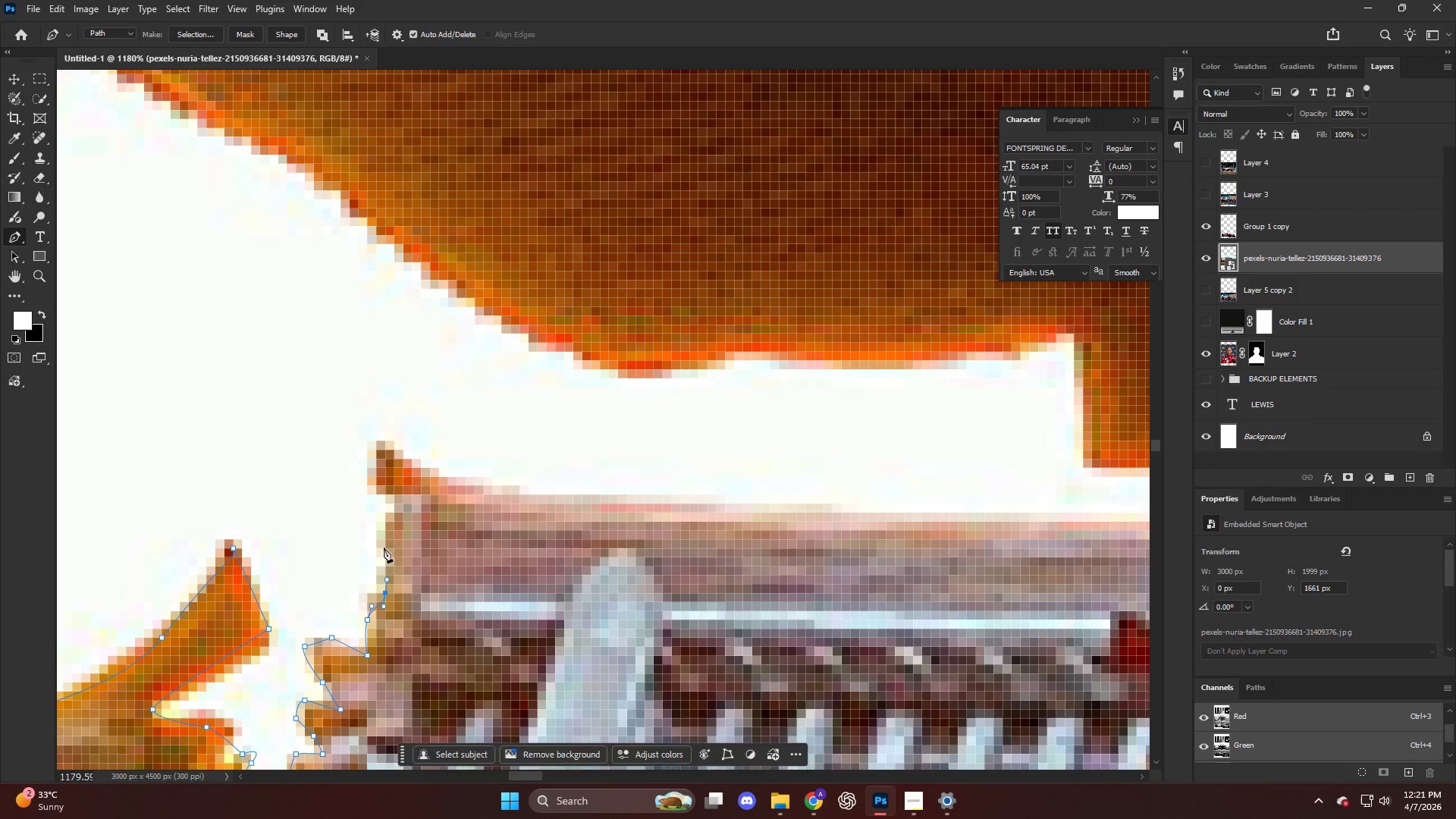 
left_click_drag(start_coordinate=[384, 546], to_coordinate=[384, 536])
 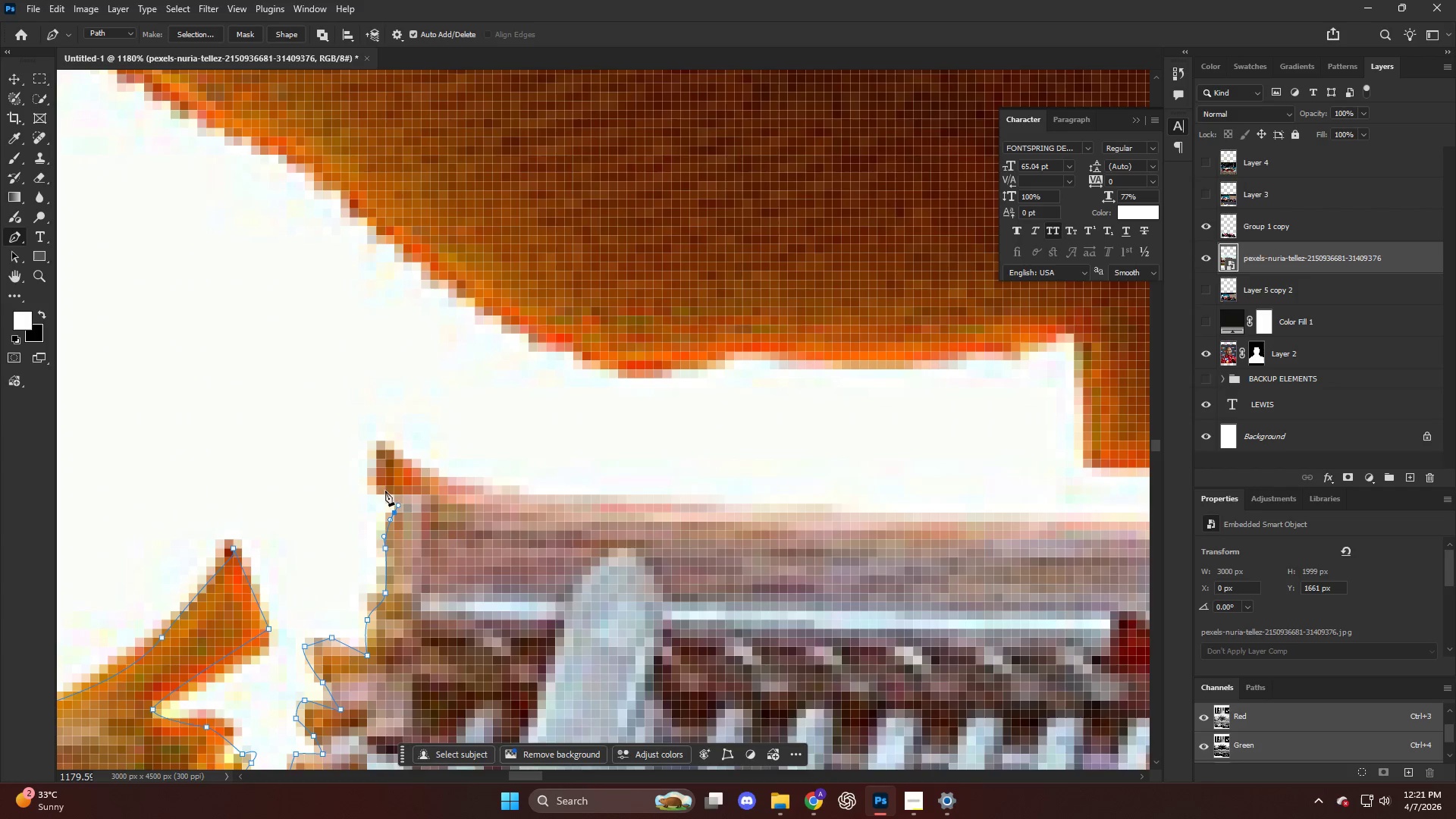 
left_click_drag(start_coordinate=[378, 487], to_coordinate=[375, 482])
 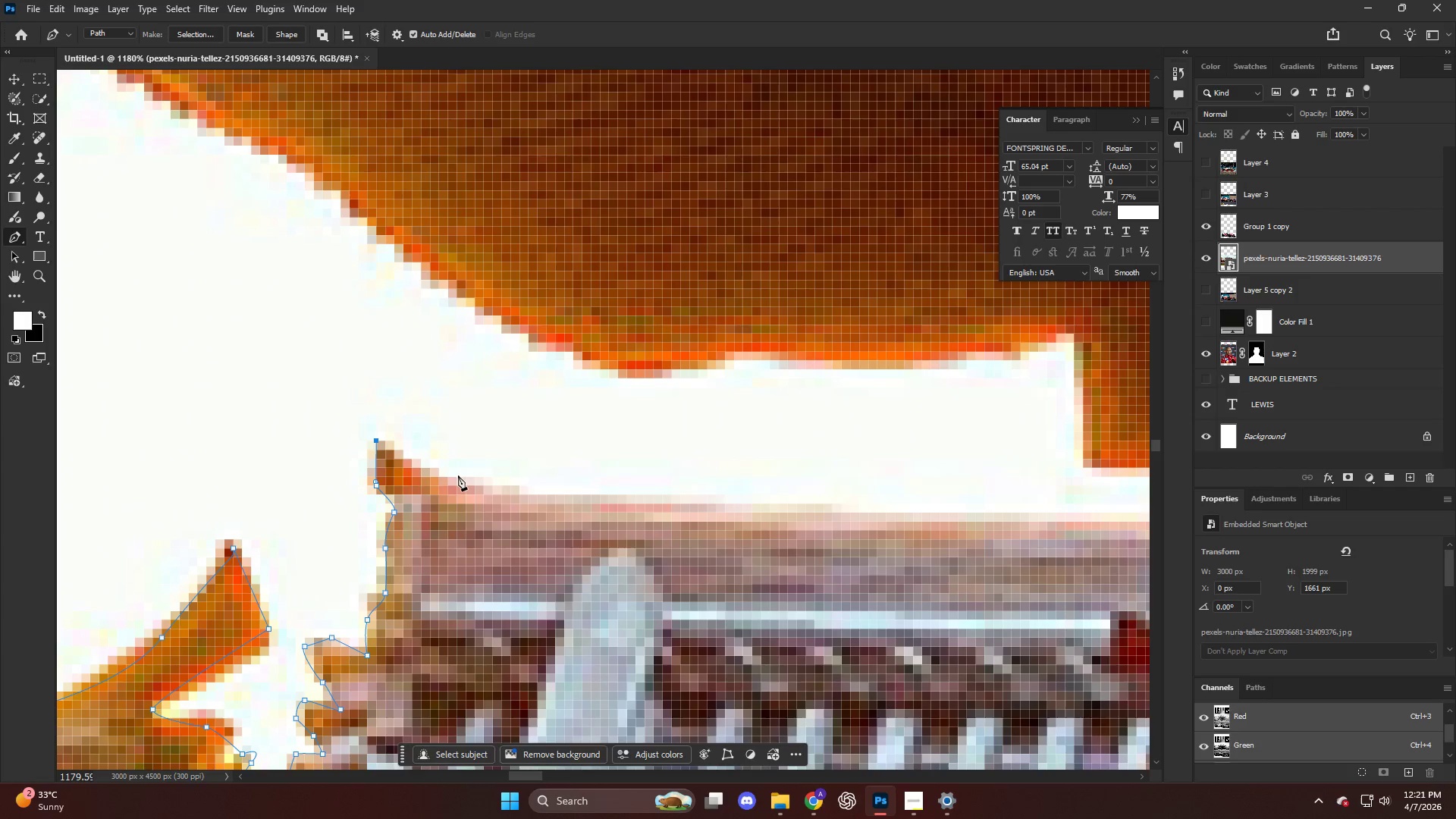 
left_click_drag(start_coordinate=[461, 479], to_coordinate=[516, 491])
 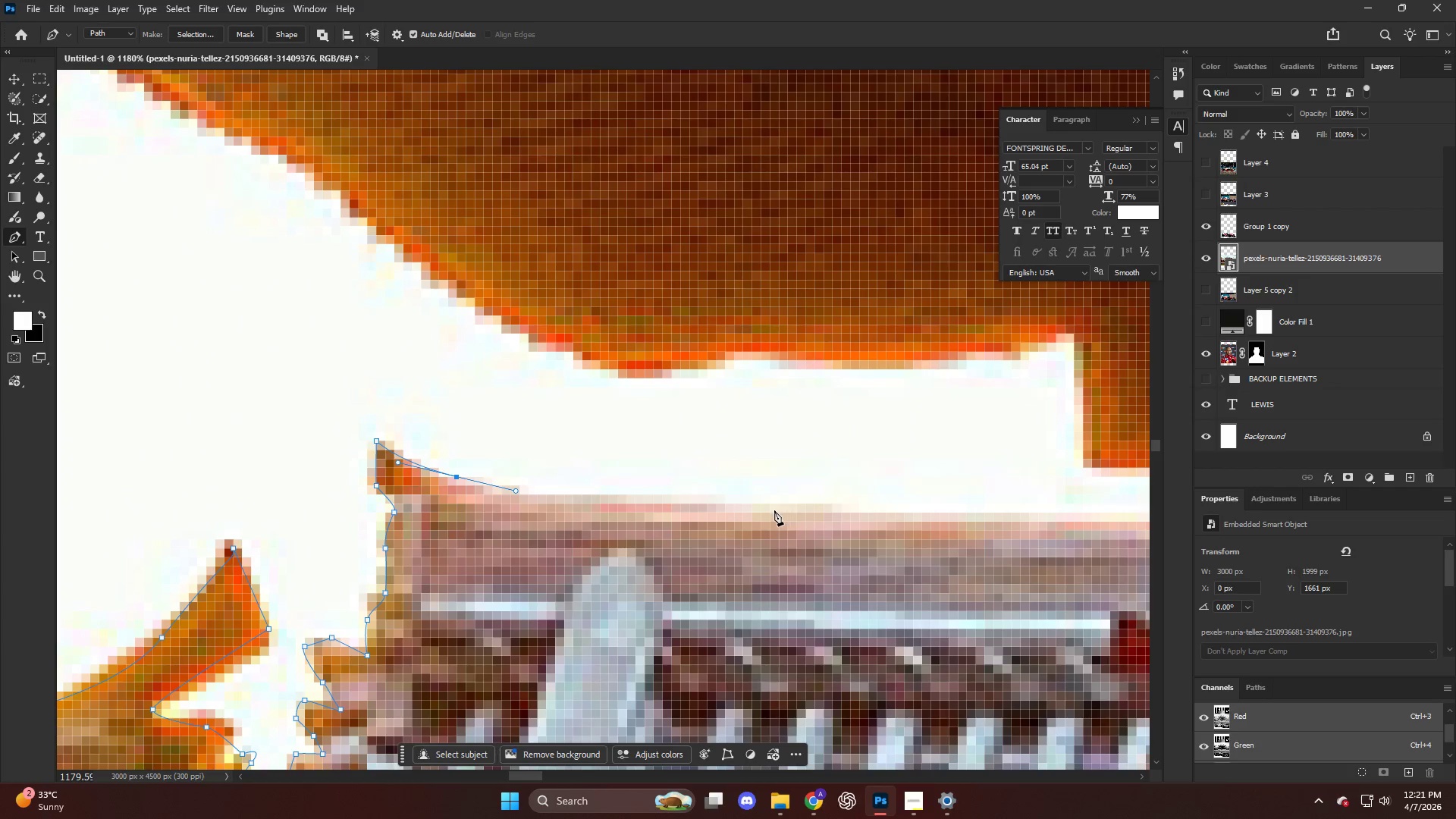 
left_click_drag(start_coordinate=[777, 512], to_coordinate=[867, 513])
 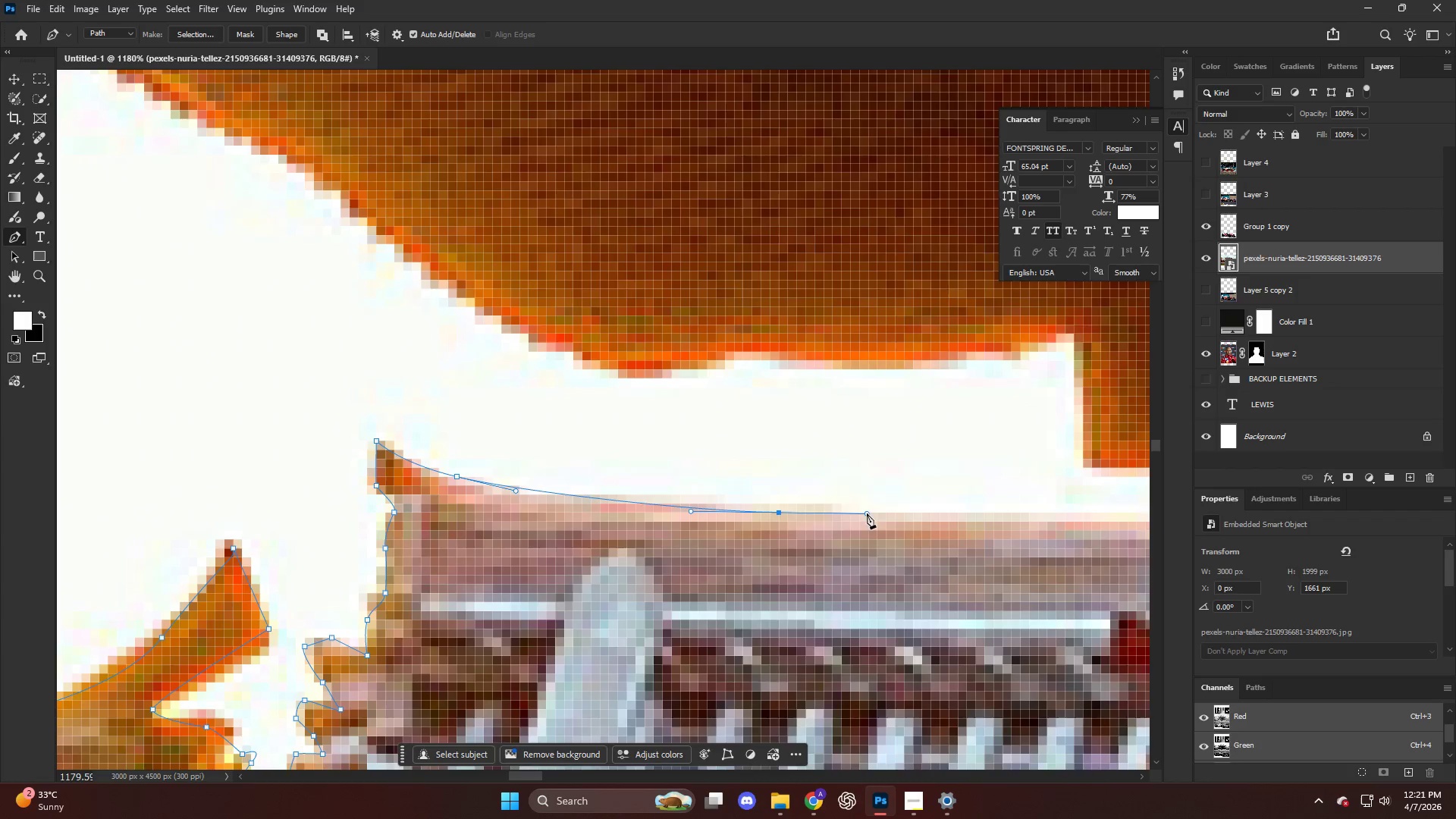 
key(Alt+AltLeft)
 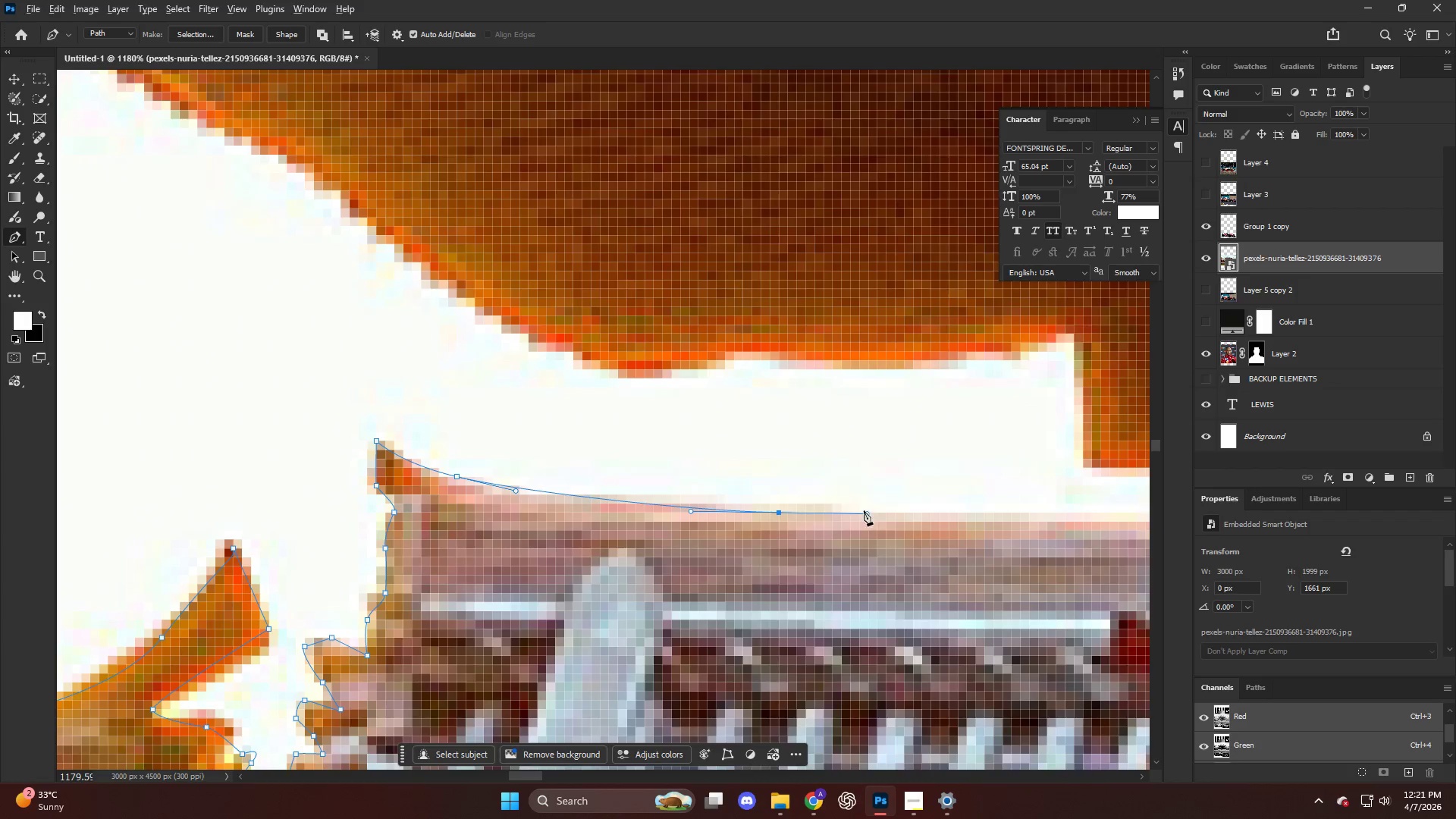 
hold_key(key=ControlLeft, duration=0.36)
 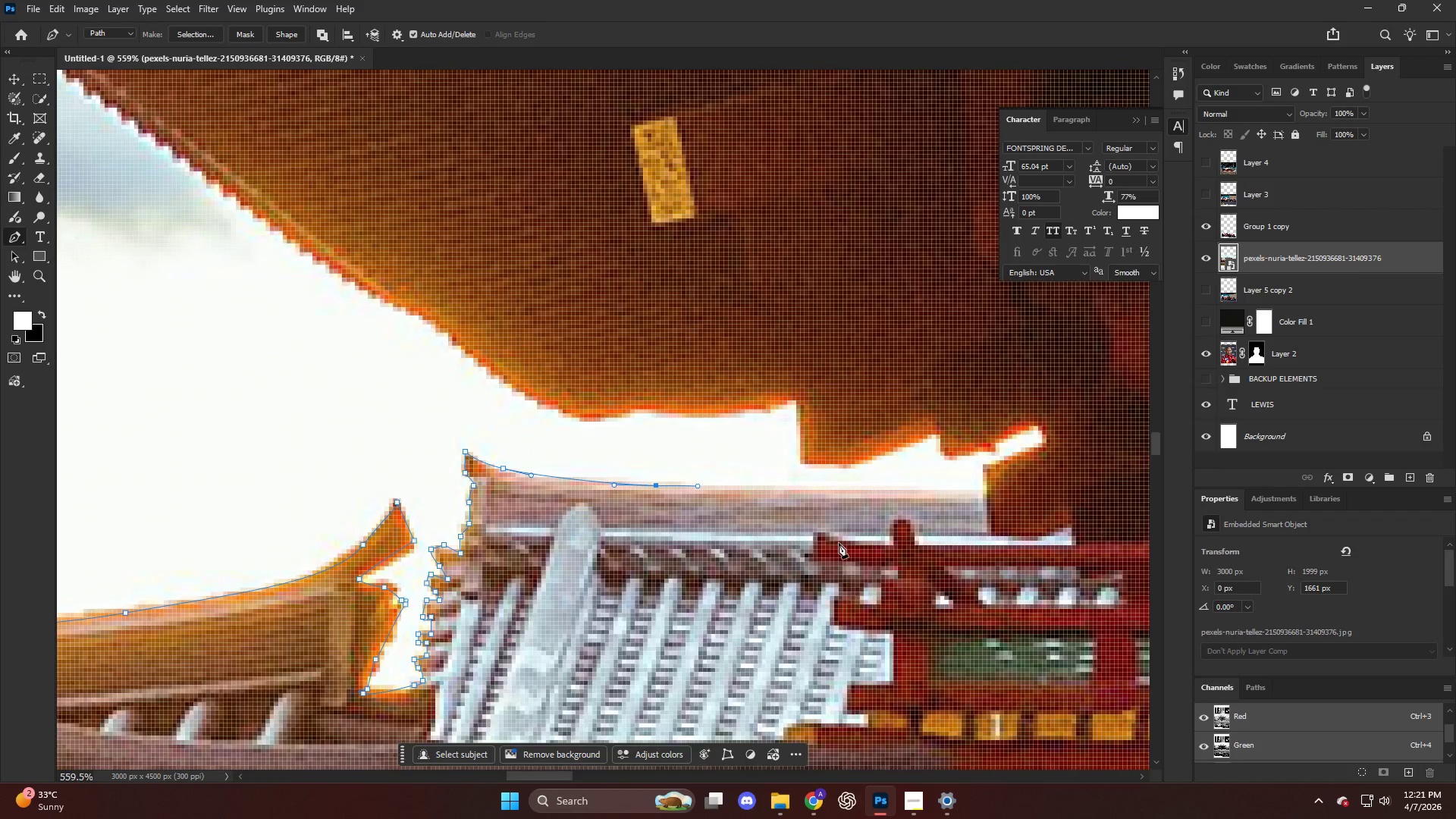 
key(Alt+AltLeft)
 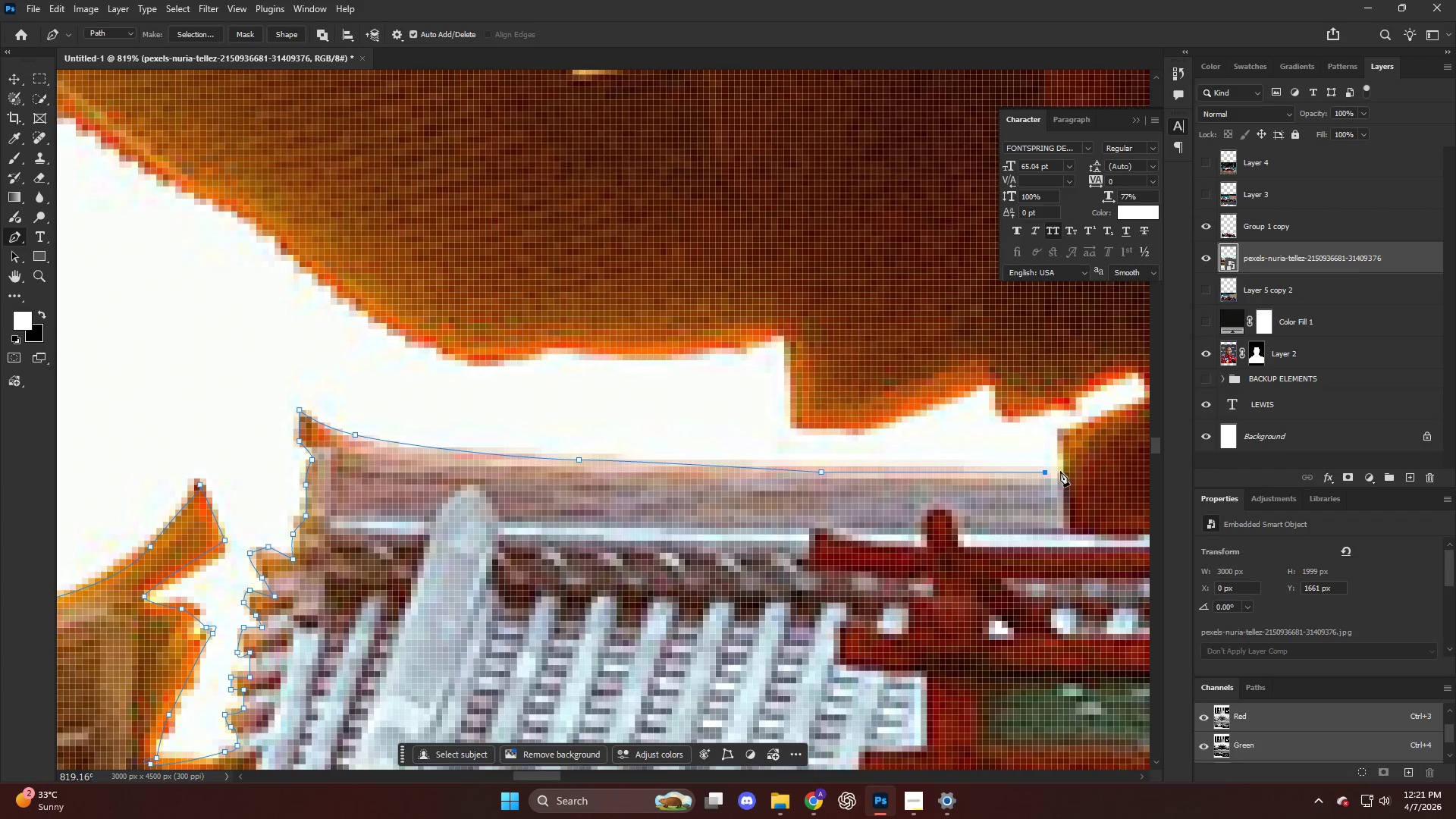 
scroll: coordinate [824, 540], scroll_direction: down, amount: 19.0
 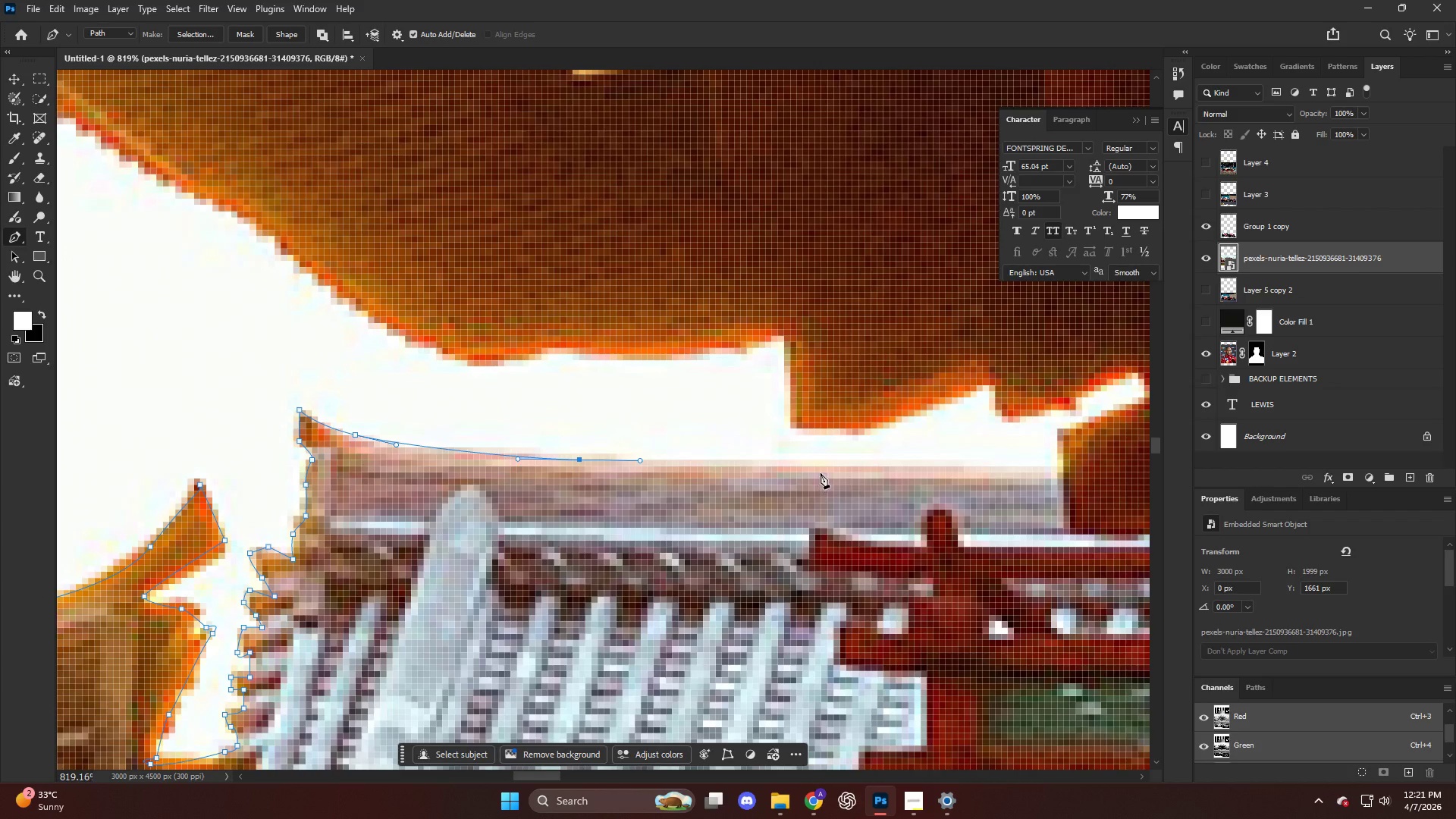 
key(Control+ControlLeft)
 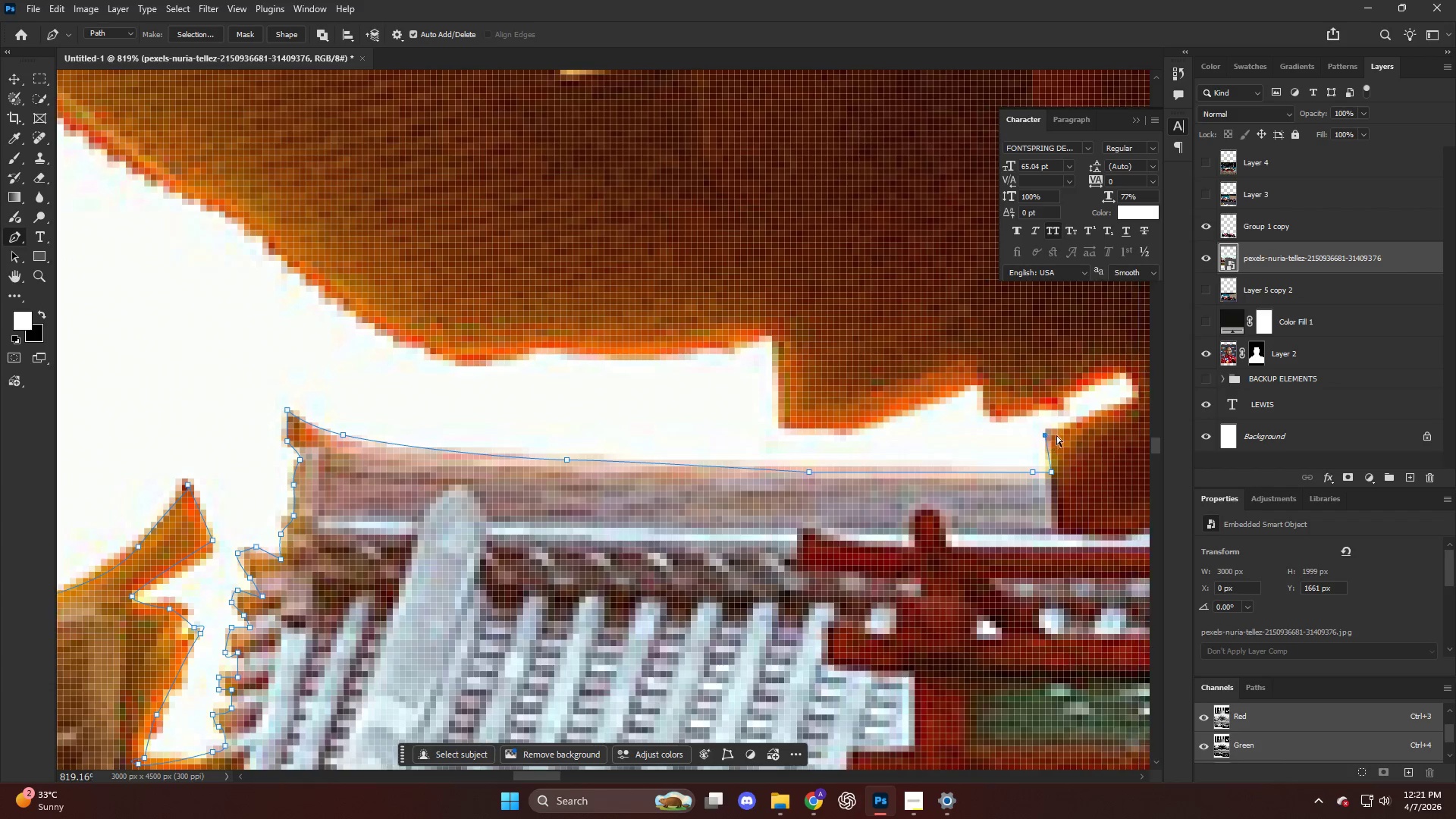 
scroll: coordinate [1056, 436], scroll_direction: down, amount: 6.0
 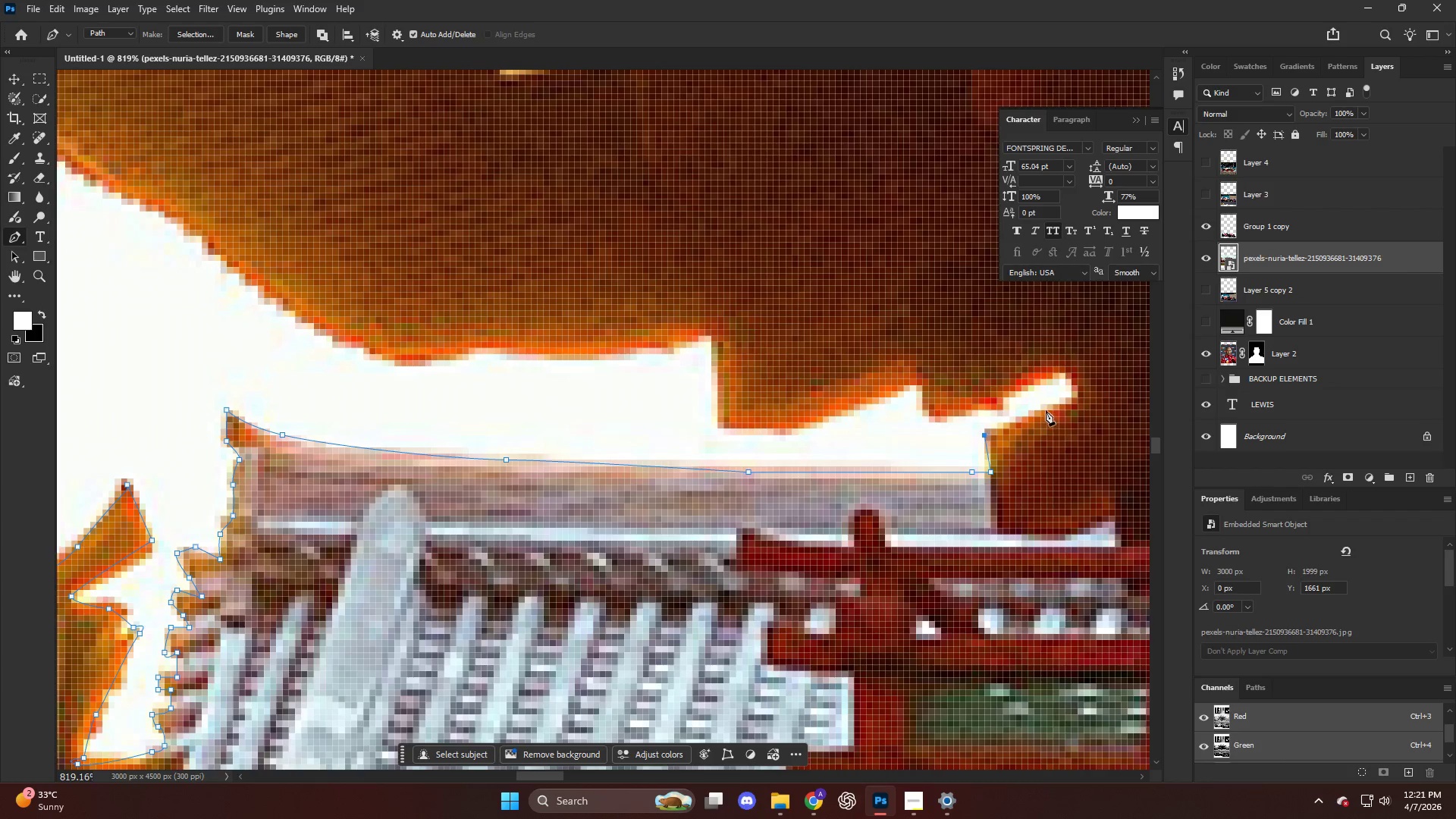 
left_click_drag(start_coordinate=[1047, 409], to_coordinate=[1077, 400])
 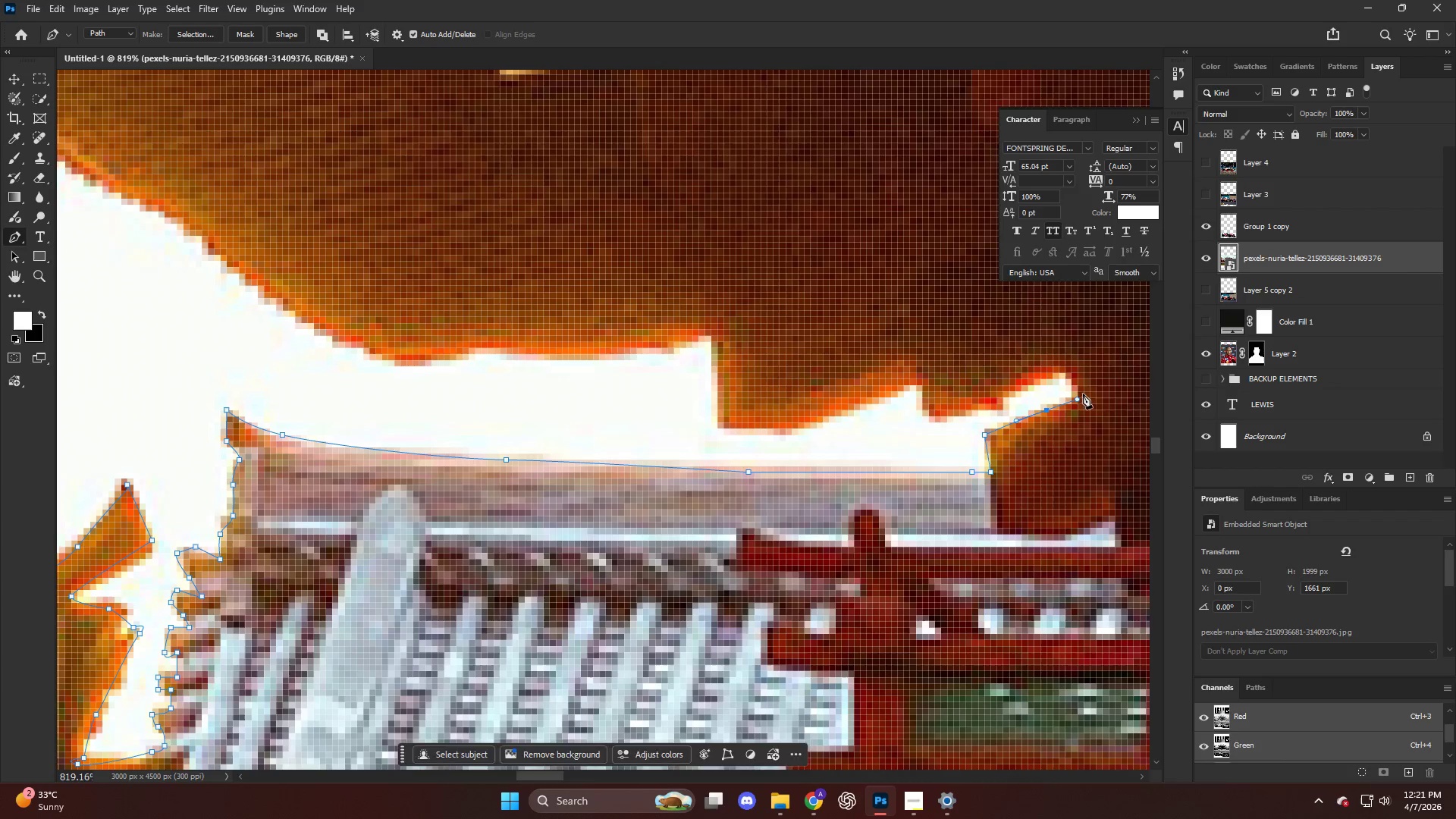 
left_click_drag(start_coordinate=[1082, 393], to_coordinate=[1078, 386])
 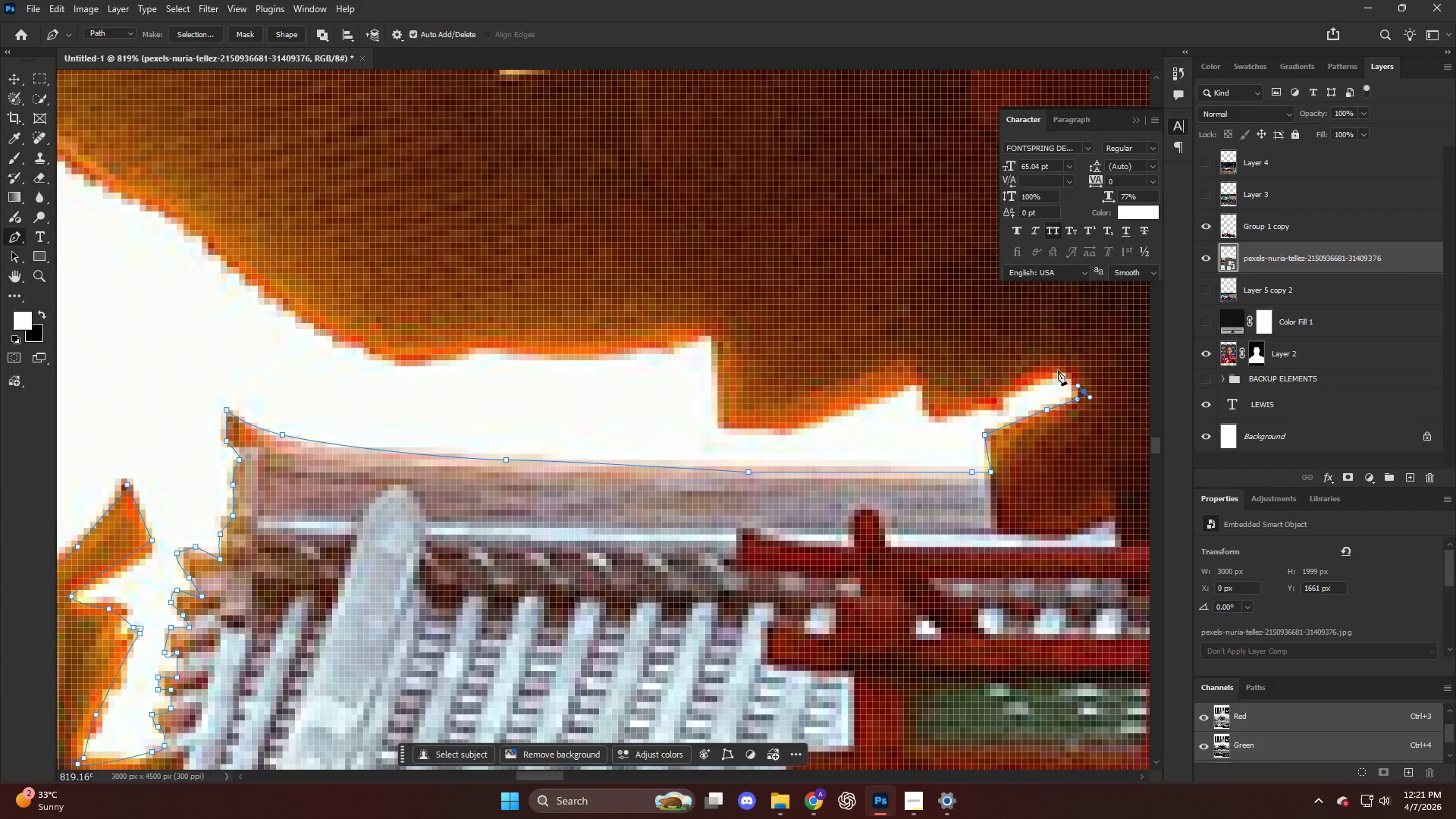 
double_click([1057, 369])
 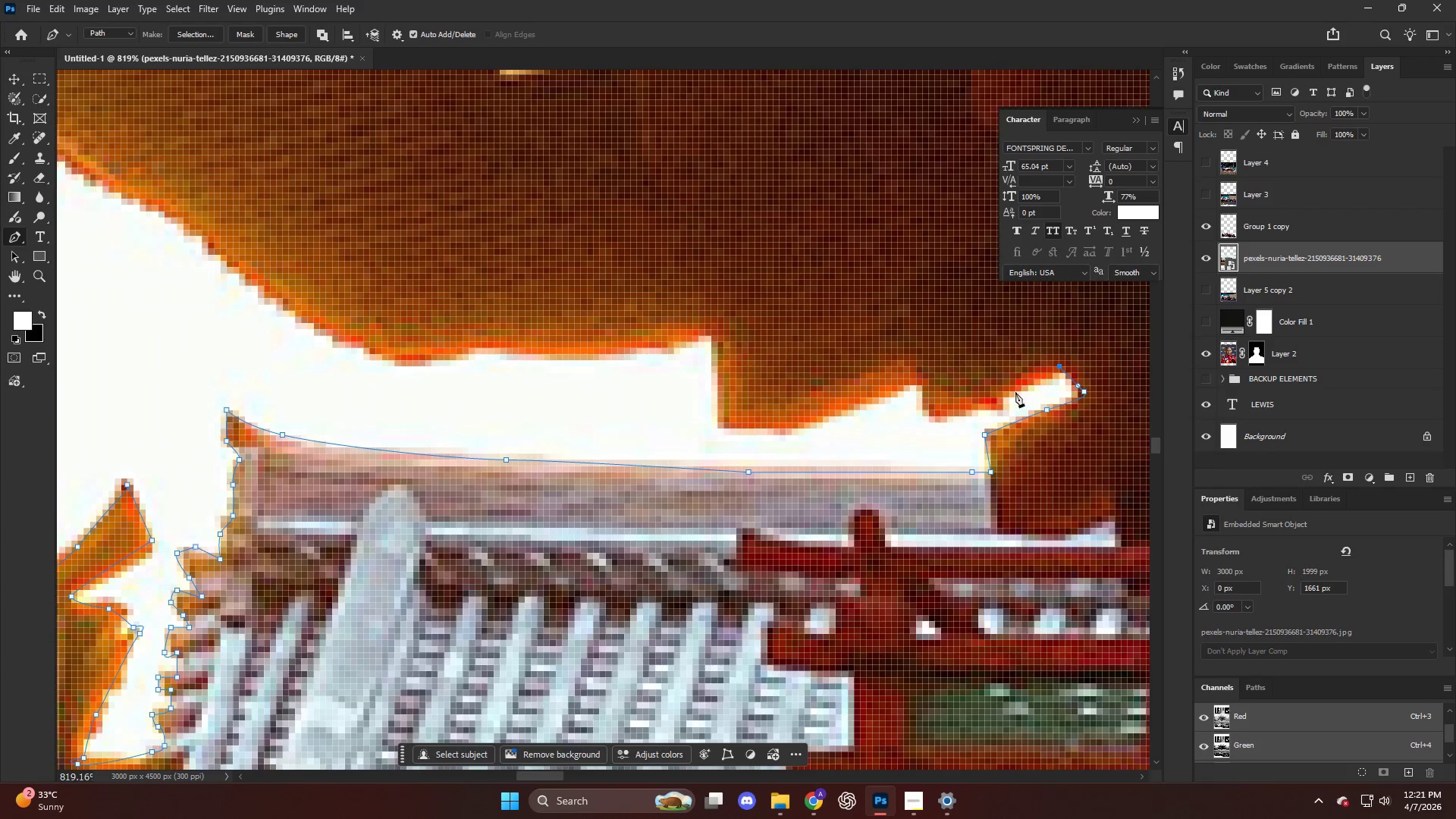 
left_click_drag(start_coordinate=[1013, 393], to_coordinate=[993, 406])
 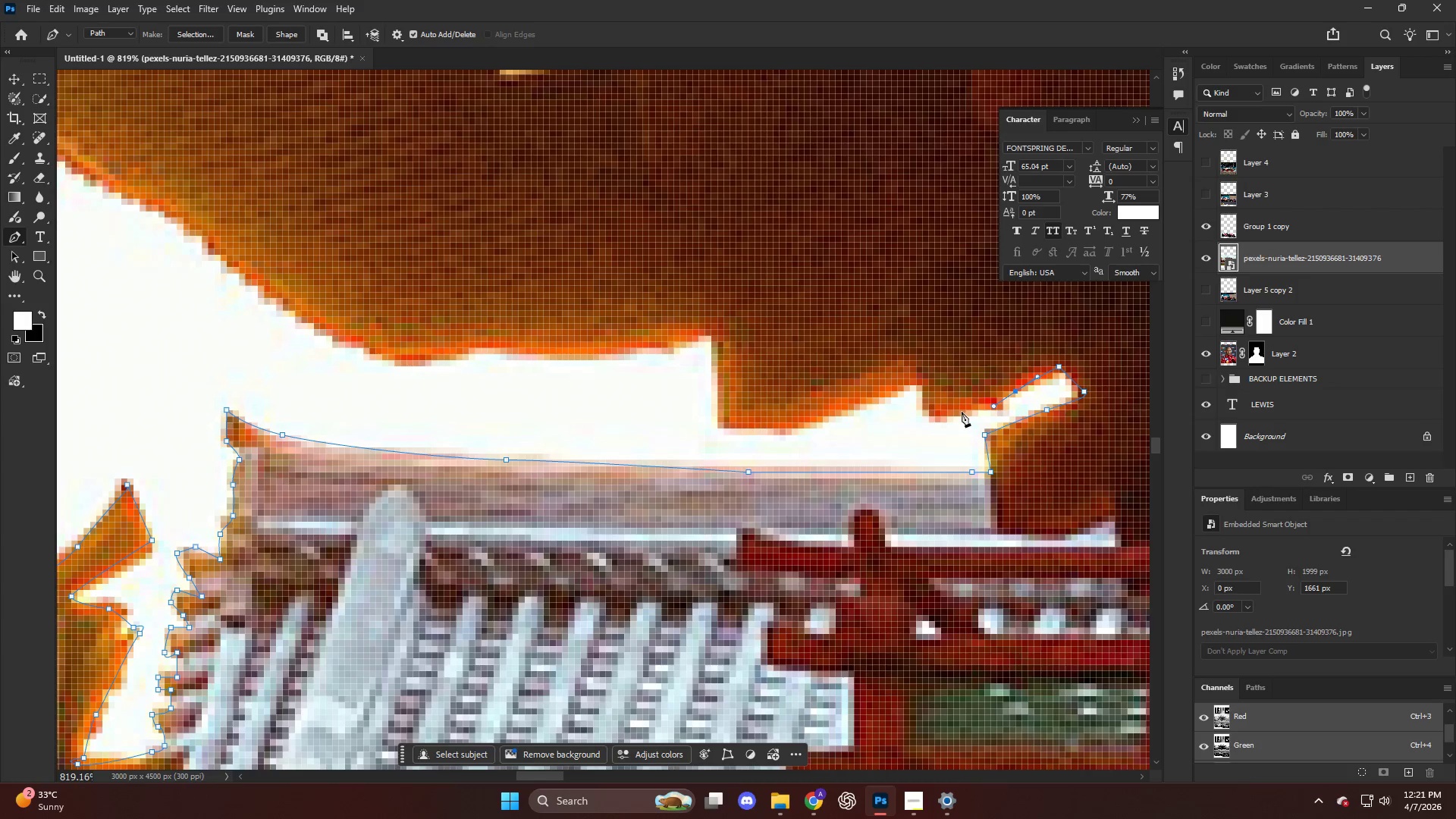 
left_click_drag(start_coordinate=[962, 412], to_coordinate=[953, 412])
 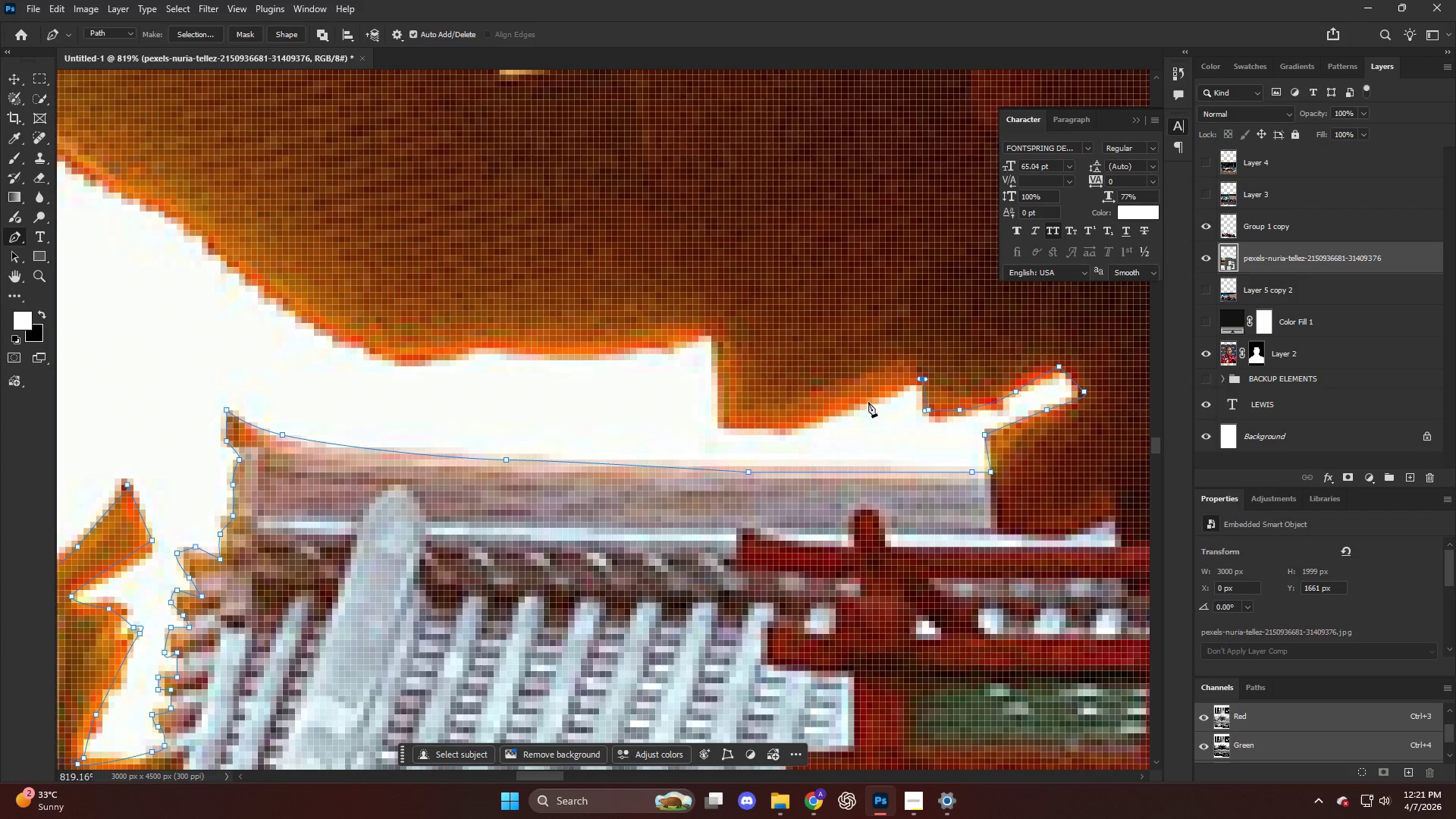 
left_click_drag(start_coordinate=[849, 413], to_coordinate=[820, 419])
 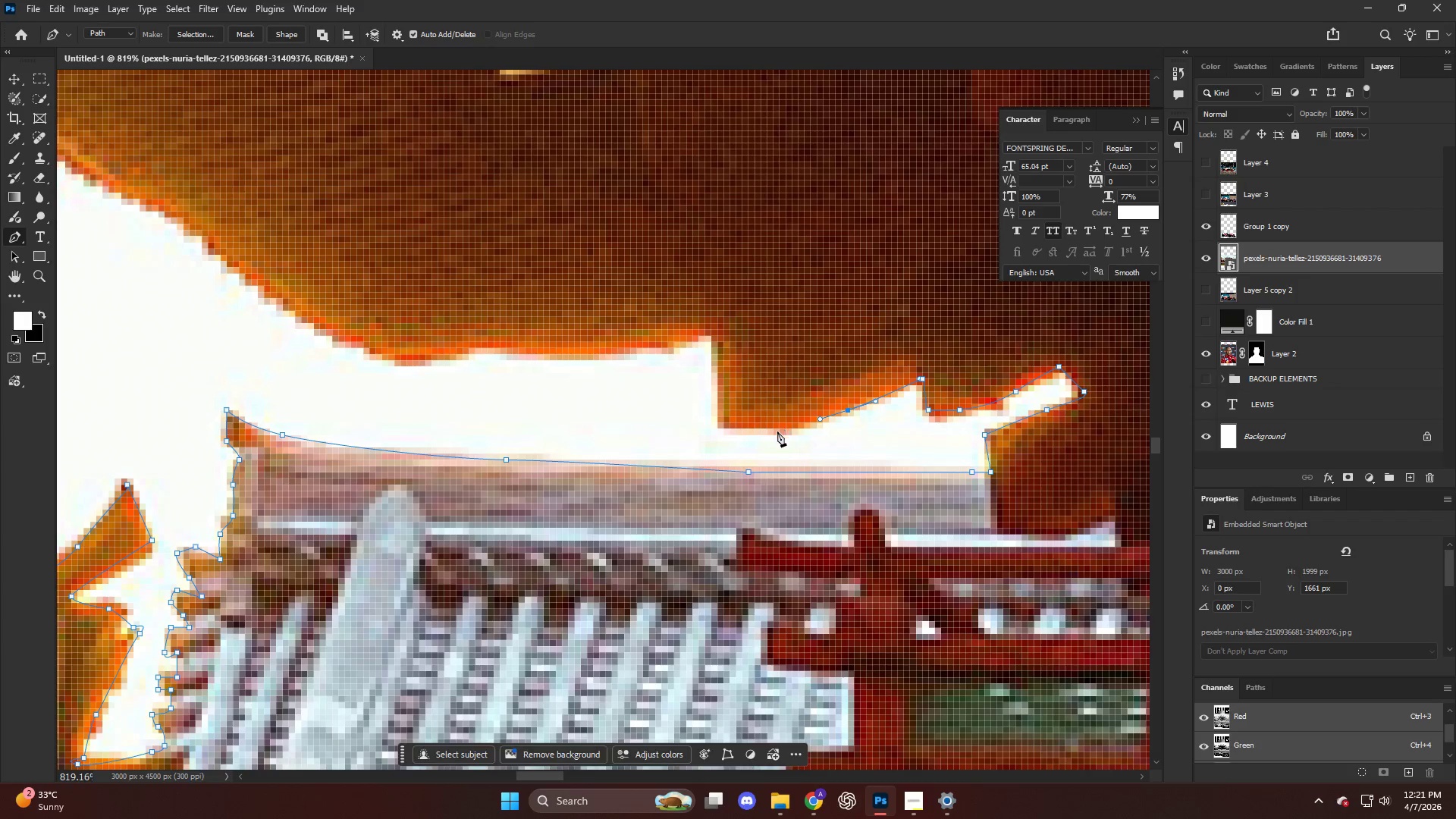 
left_click_drag(start_coordinate=[777, 431], to_coordinate=[769, 431])
 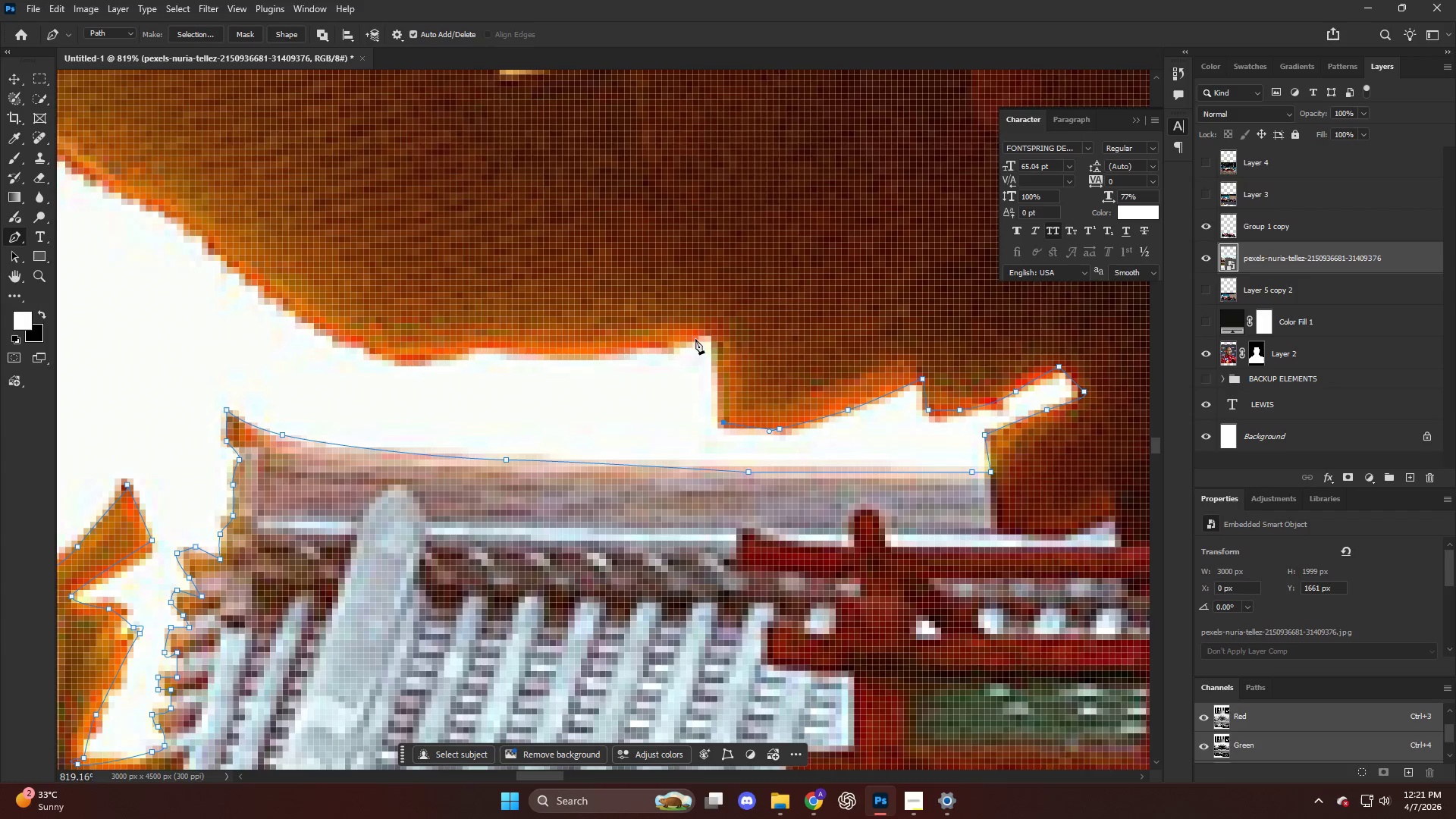 
left_click([711, 330])
 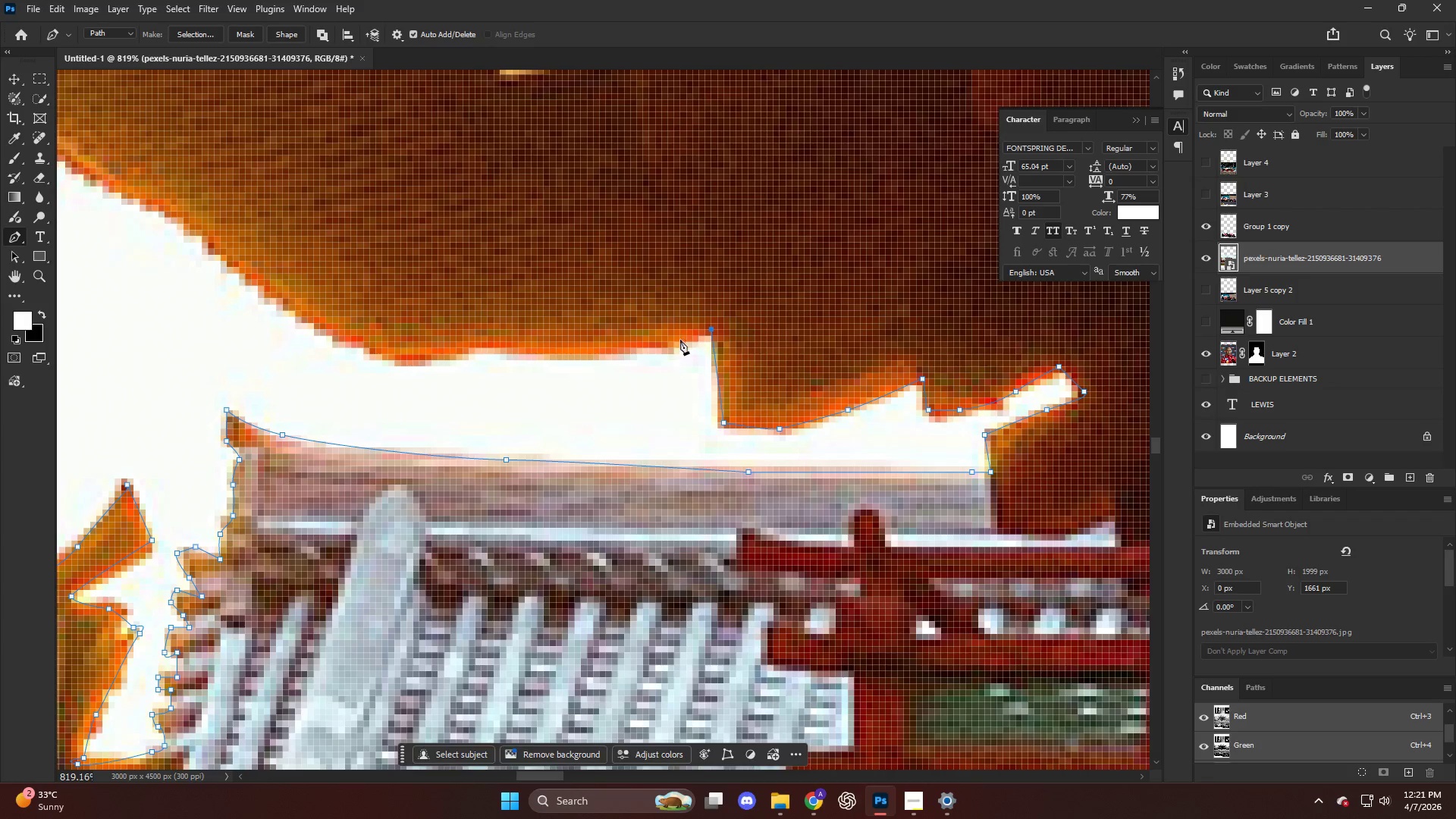 
left_click_drag(start_coordinate=[677, 340], to_coordinate=[661, 344])
 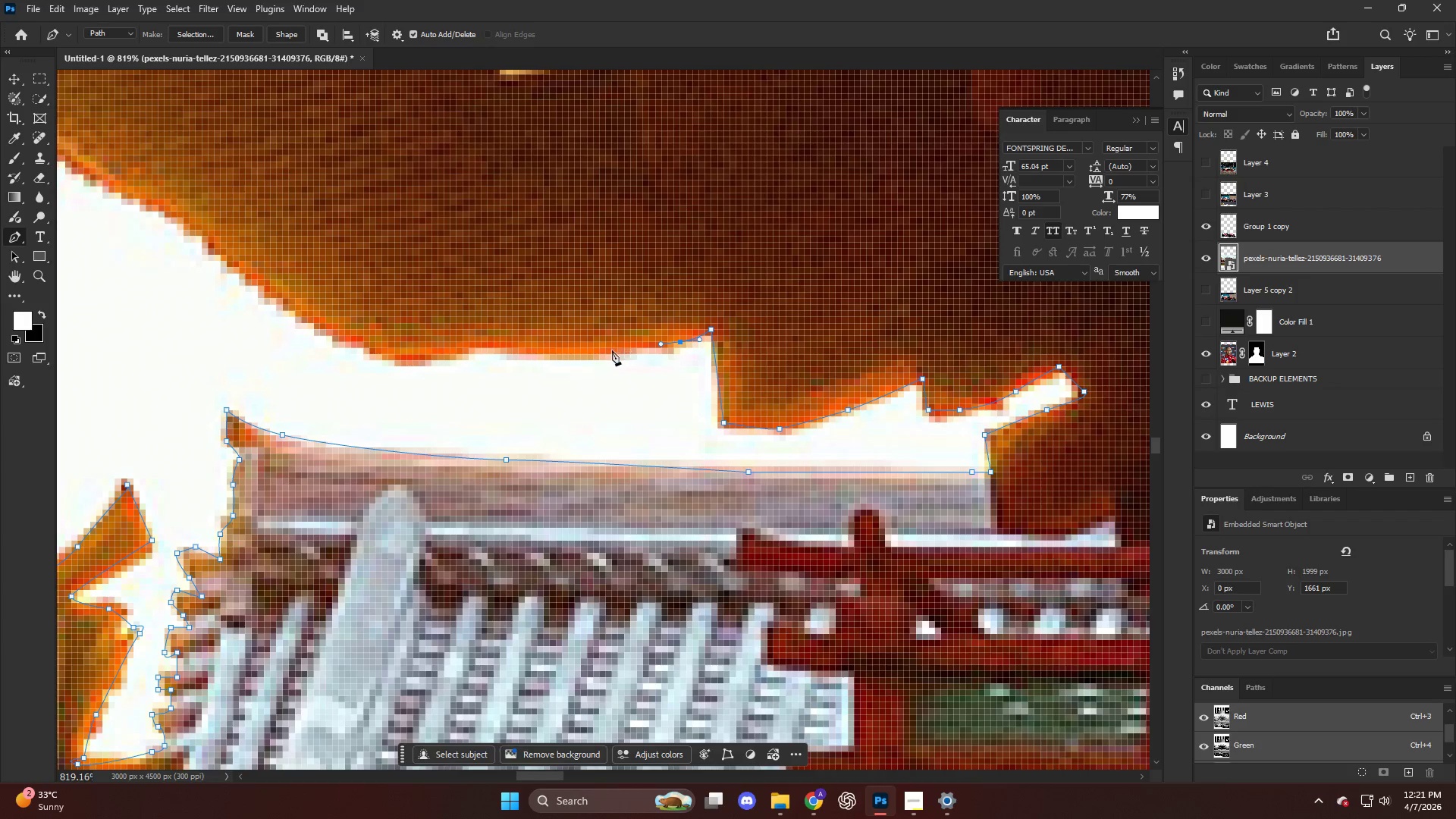 
left_click_drag(start_coordinate=[612, 350], to_coordinate=[593, 350])
 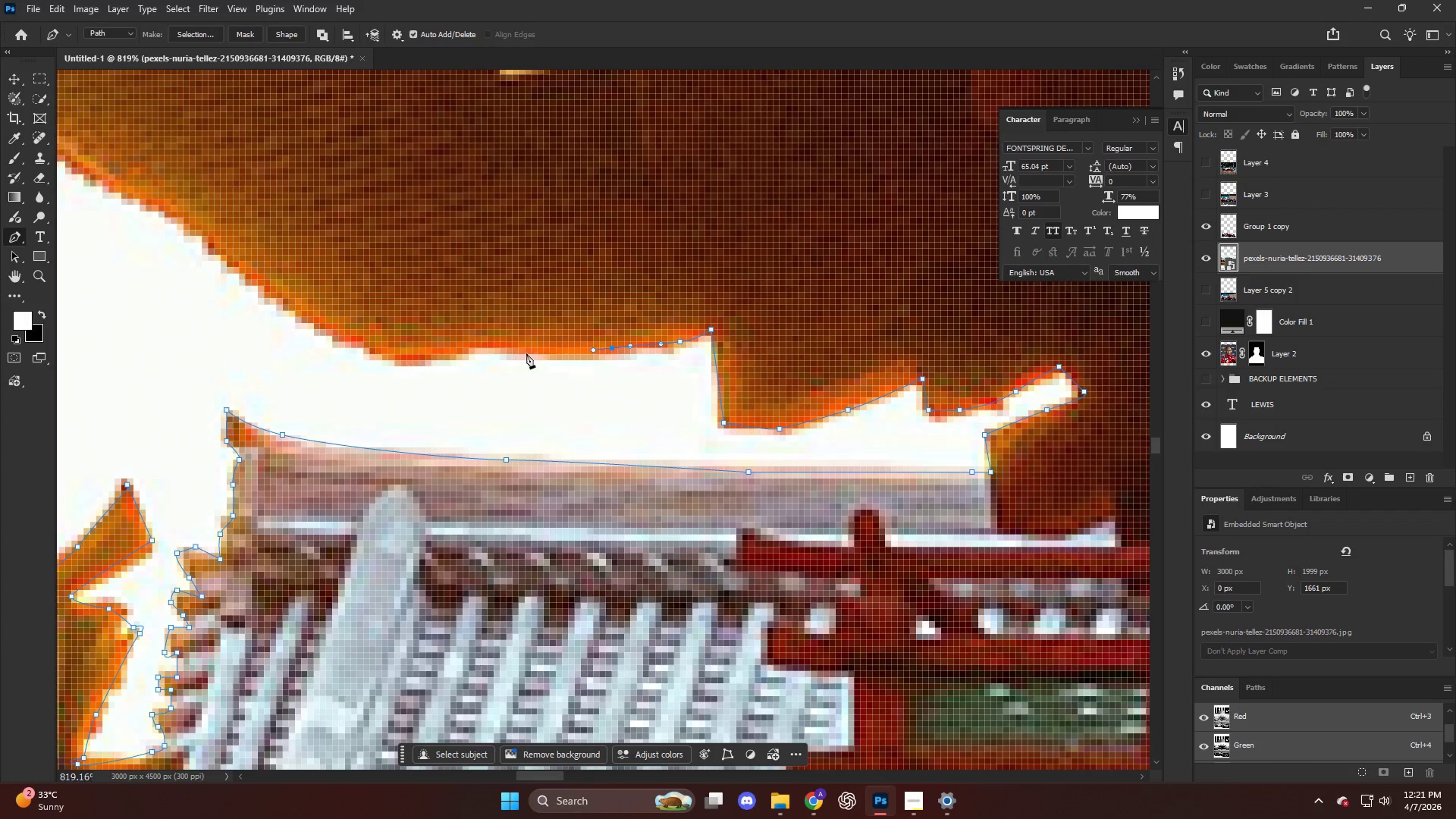 
left_click_drag(start_coordinate=[526, 353], to_coordinate=[519, 350])
 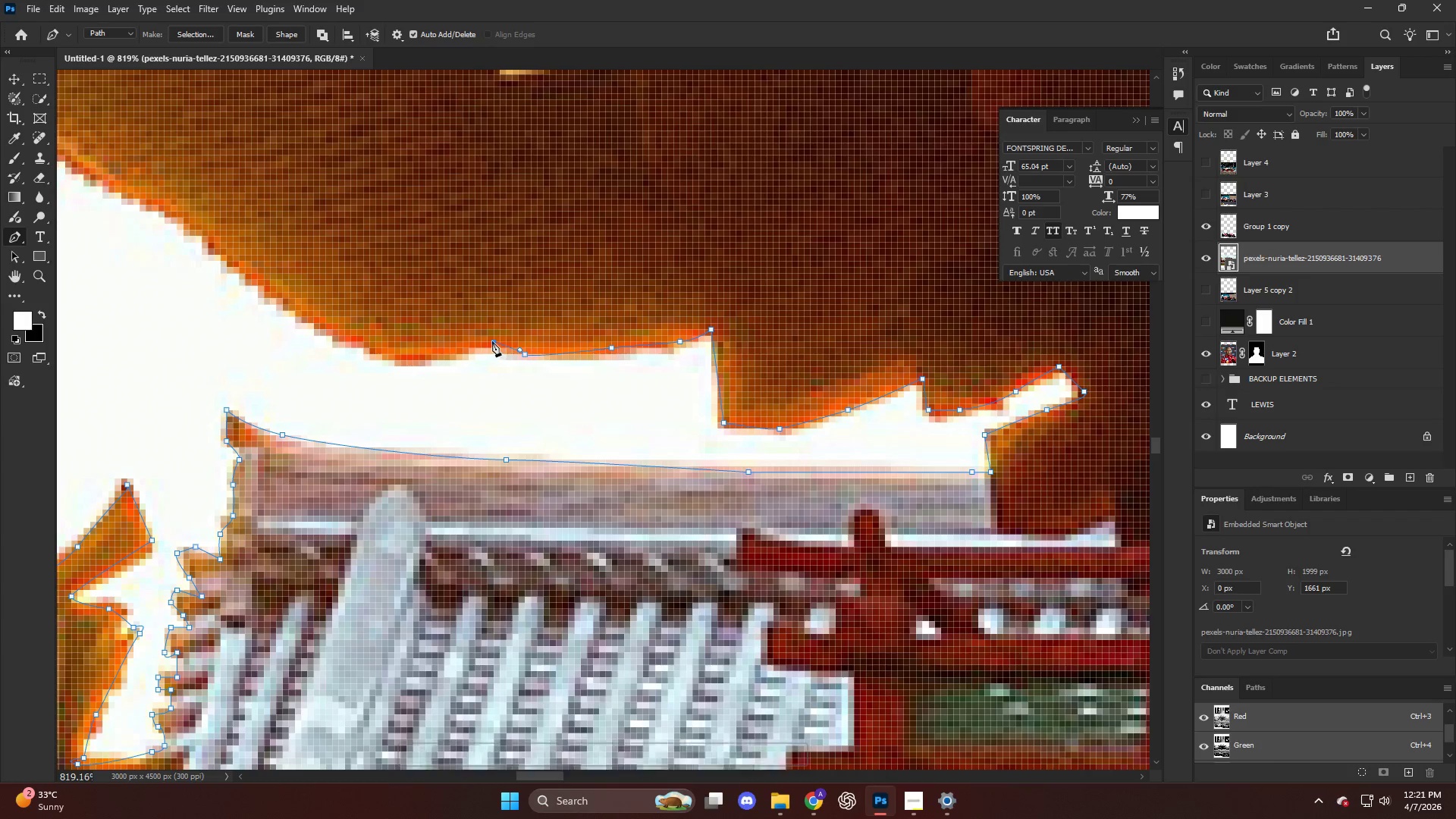 
left_click_drag(start_coordinate=[492, 342], to_coordinate=[487, 341])
 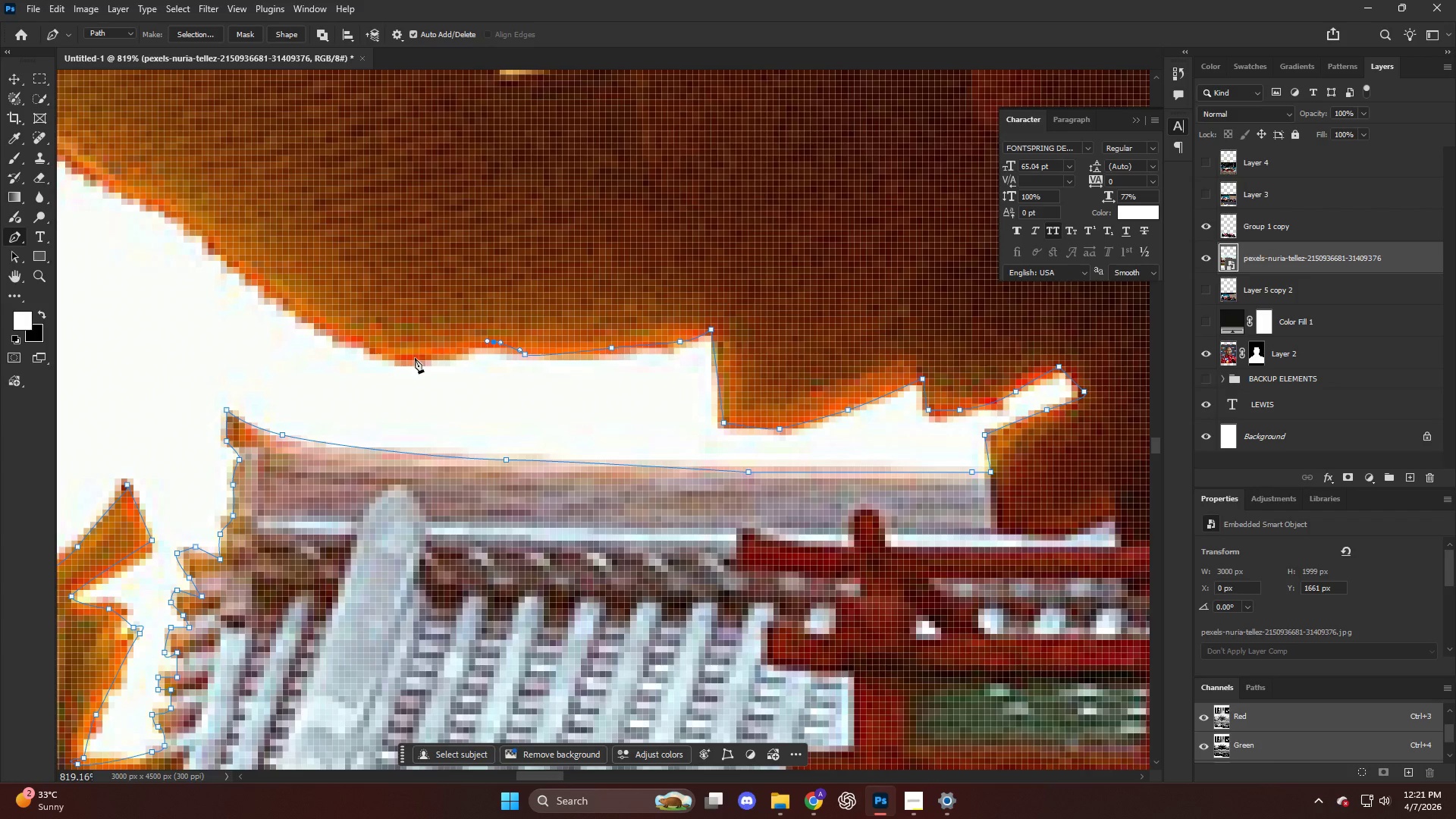 
left_click_drag(start_coordinate=[416, 358], to_coordinate=[411, 359])
 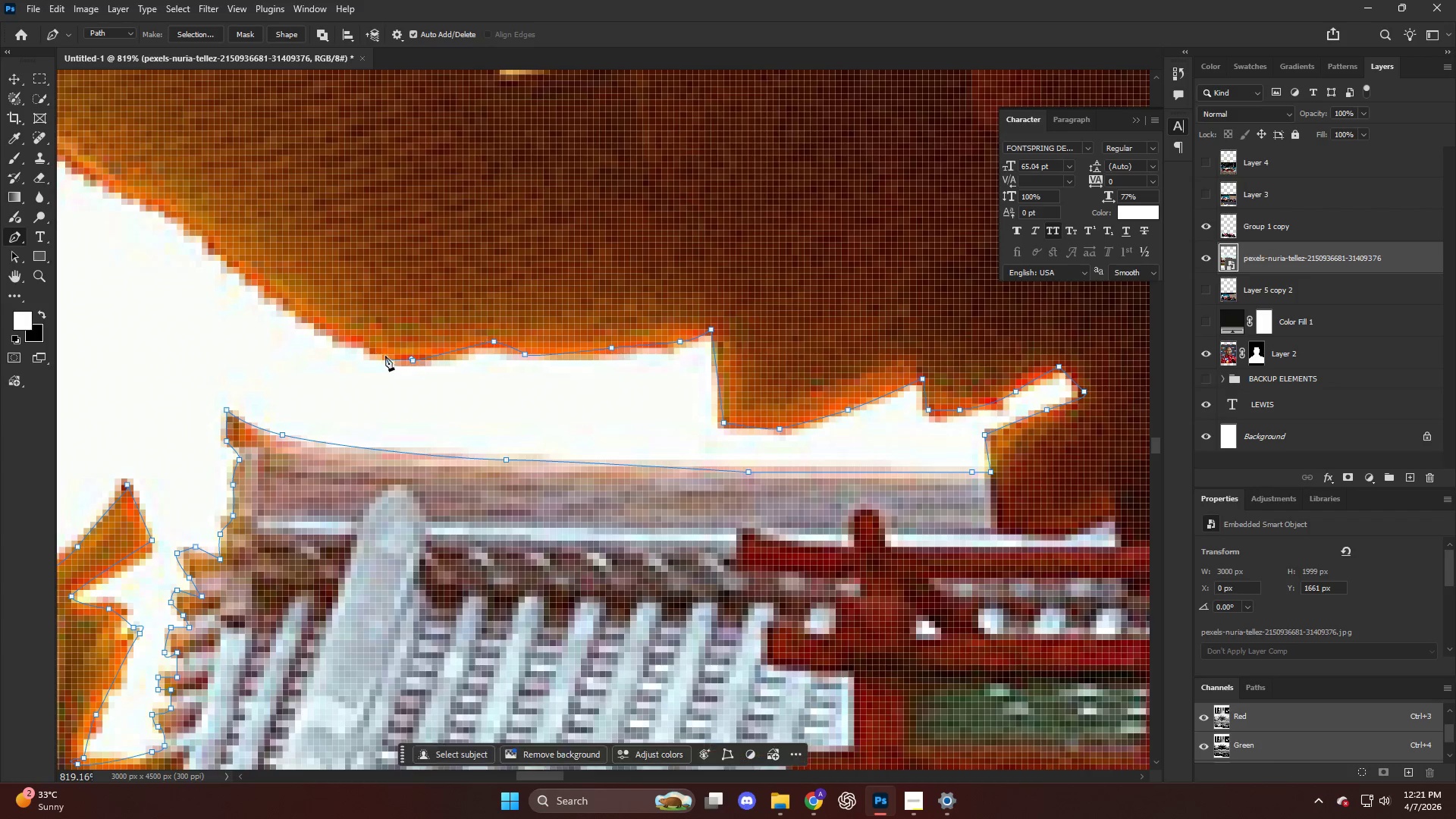 
hold_key(key=AltLeft, duration=0.45)
hold_key(key=ControlLeft, duration=0.55)
hold_key(key=AltLeft, duration=0.52)
scroll: coordinate [441, 372], scroll_direction: up, amount: 15.0
 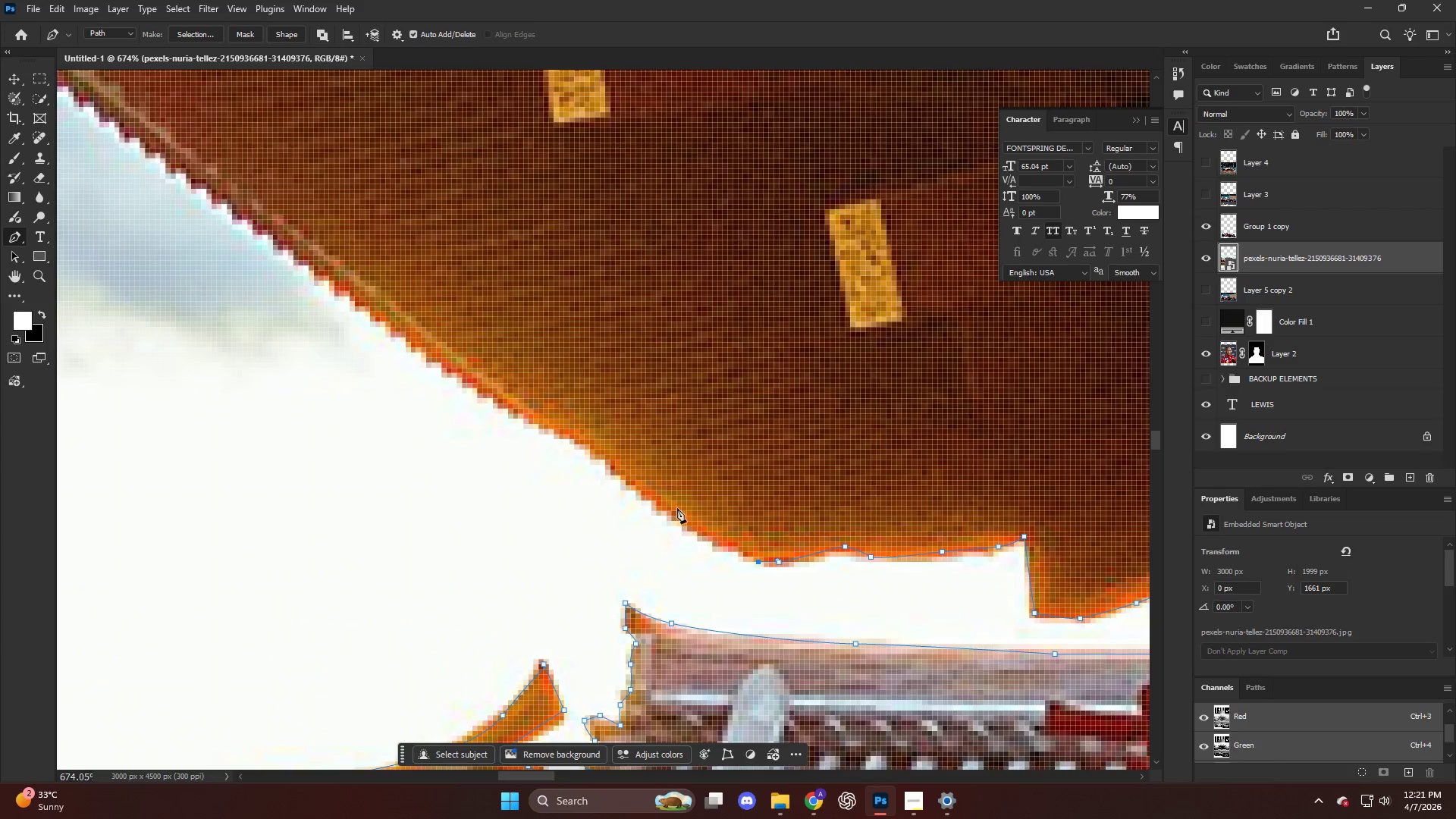 
left_click_drag(start_coordinate=[730, 551], to_coordinate=[726, 550])
 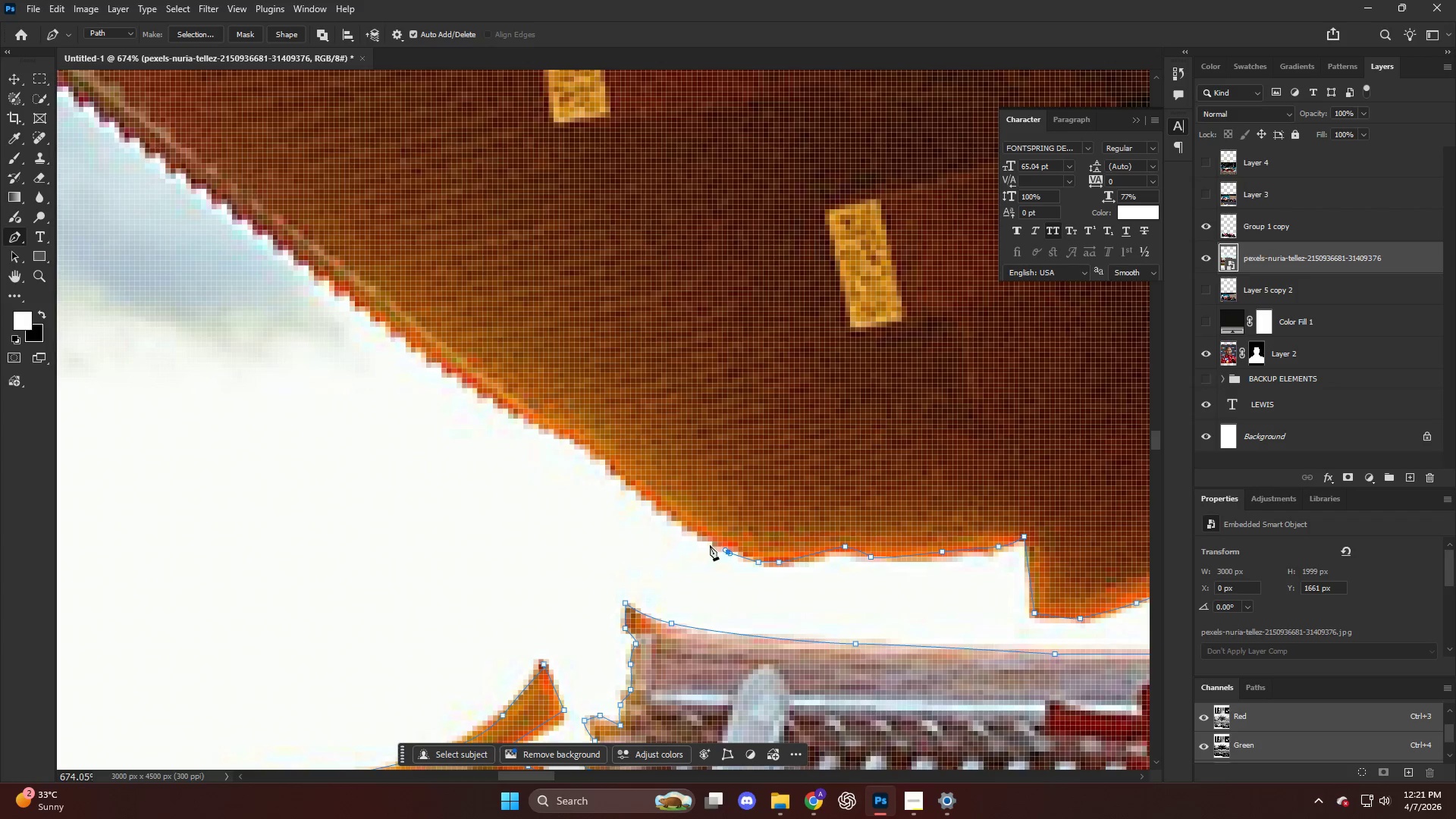 
left_click_drag(start_coordinate=[708, 544], to_coordinate=[706, 539])
 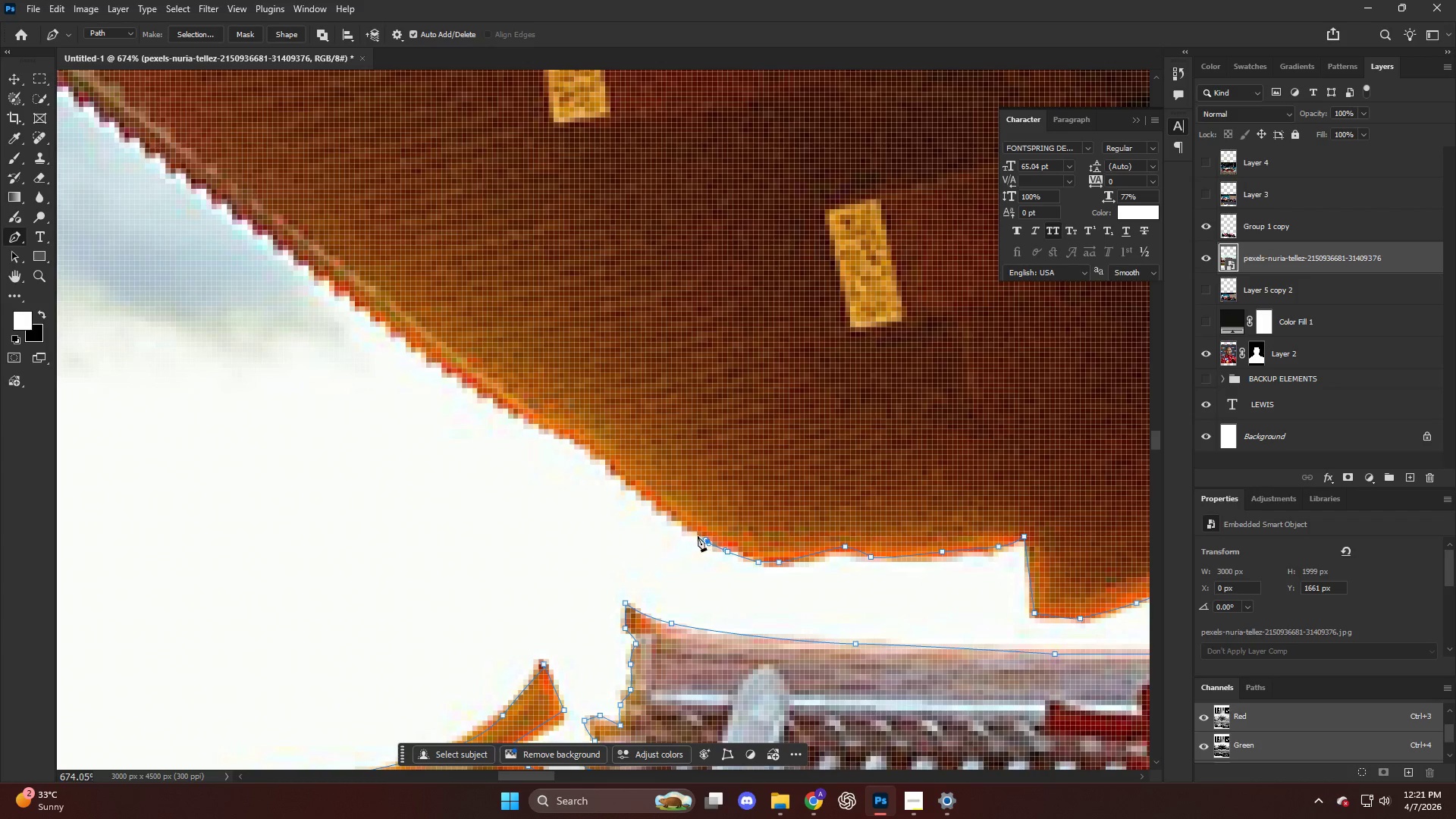 
hold_key(key=AltLeft, duration=0.5)
scroll: coordinate [708, 557], scroll_direction: up, amount: 10.0
 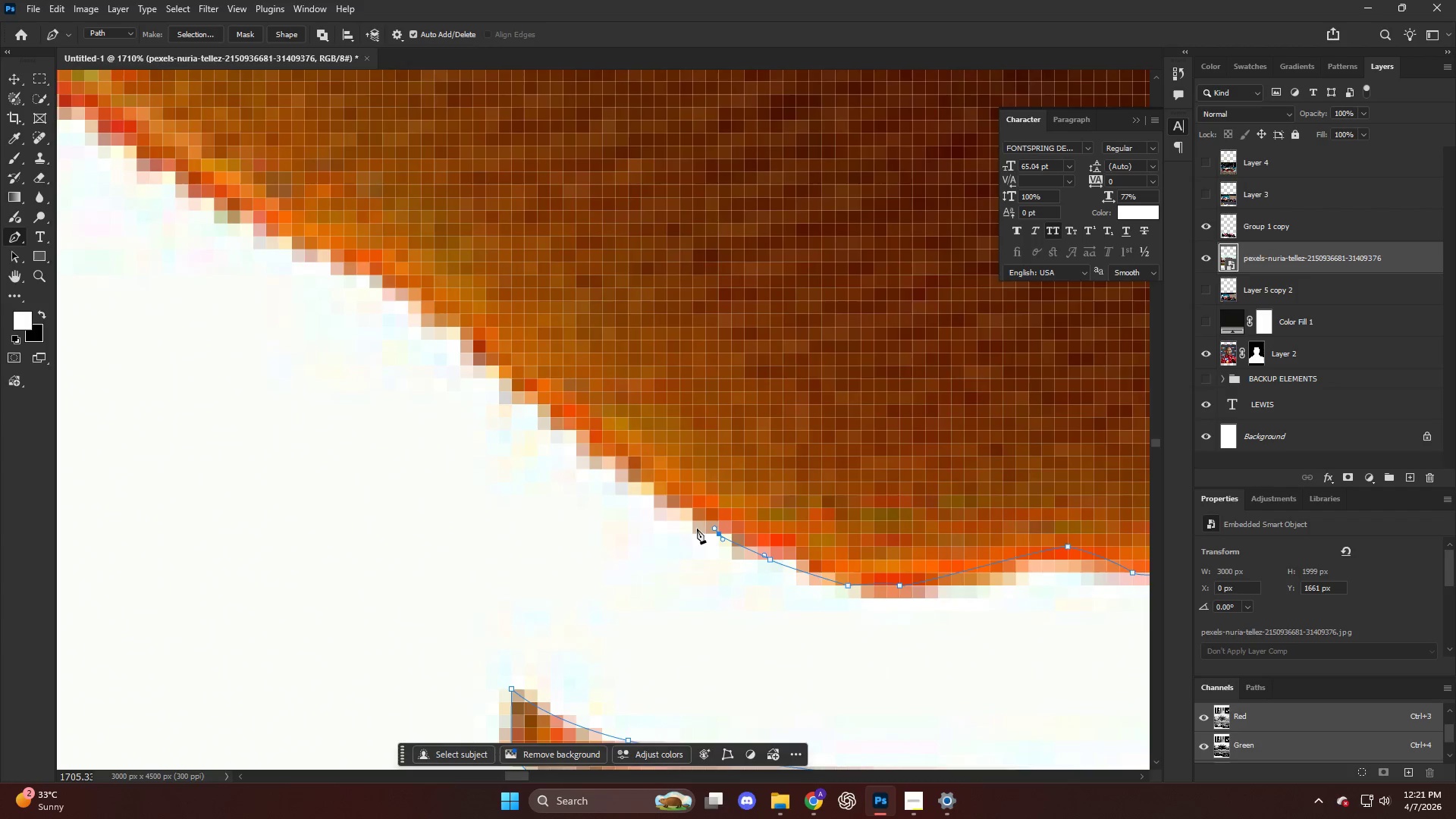 
key(Alt+AltLeft)
 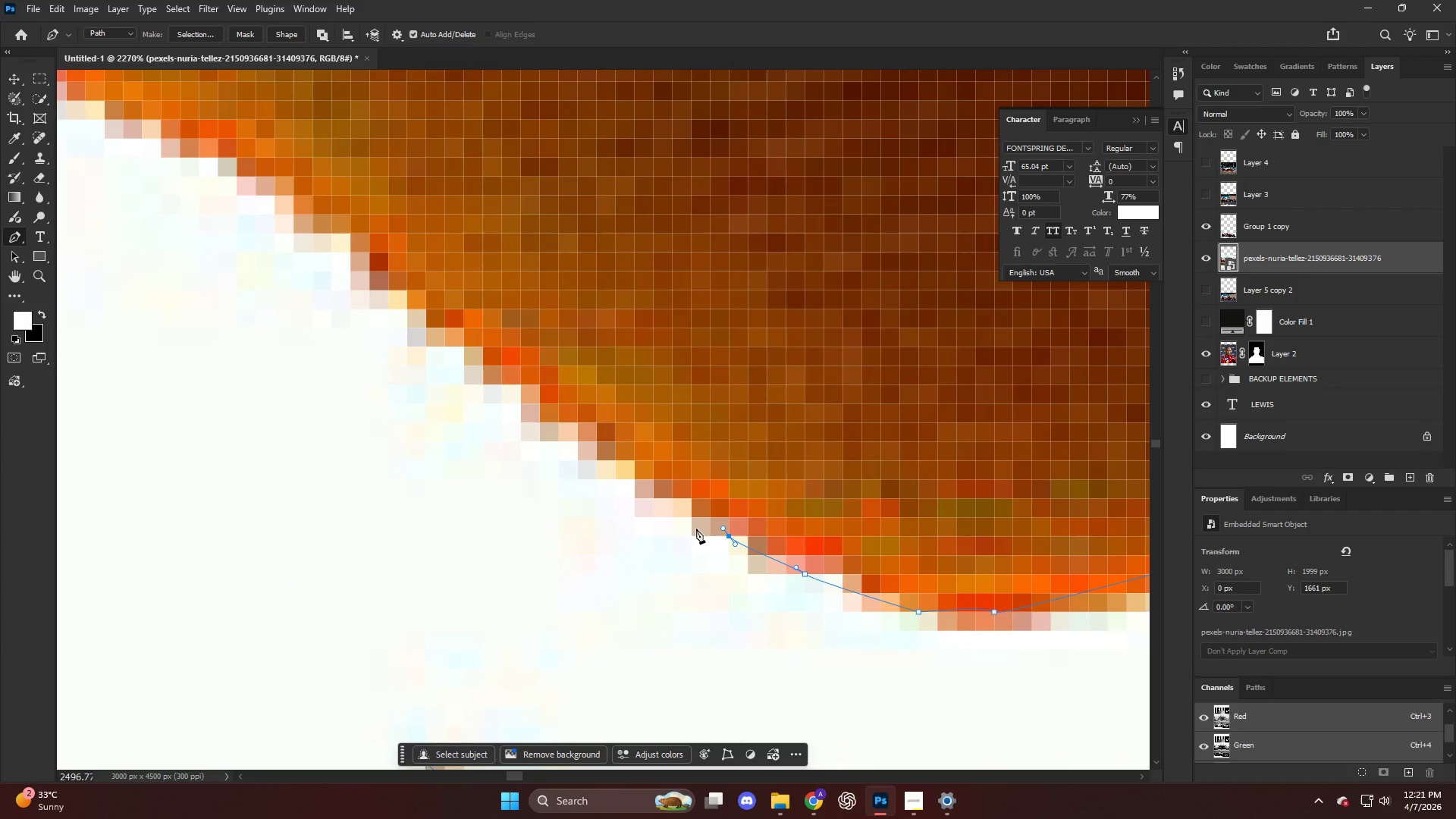 
scroll: coordinate [696, 529], scroll_direction: up, amount: 4.0
 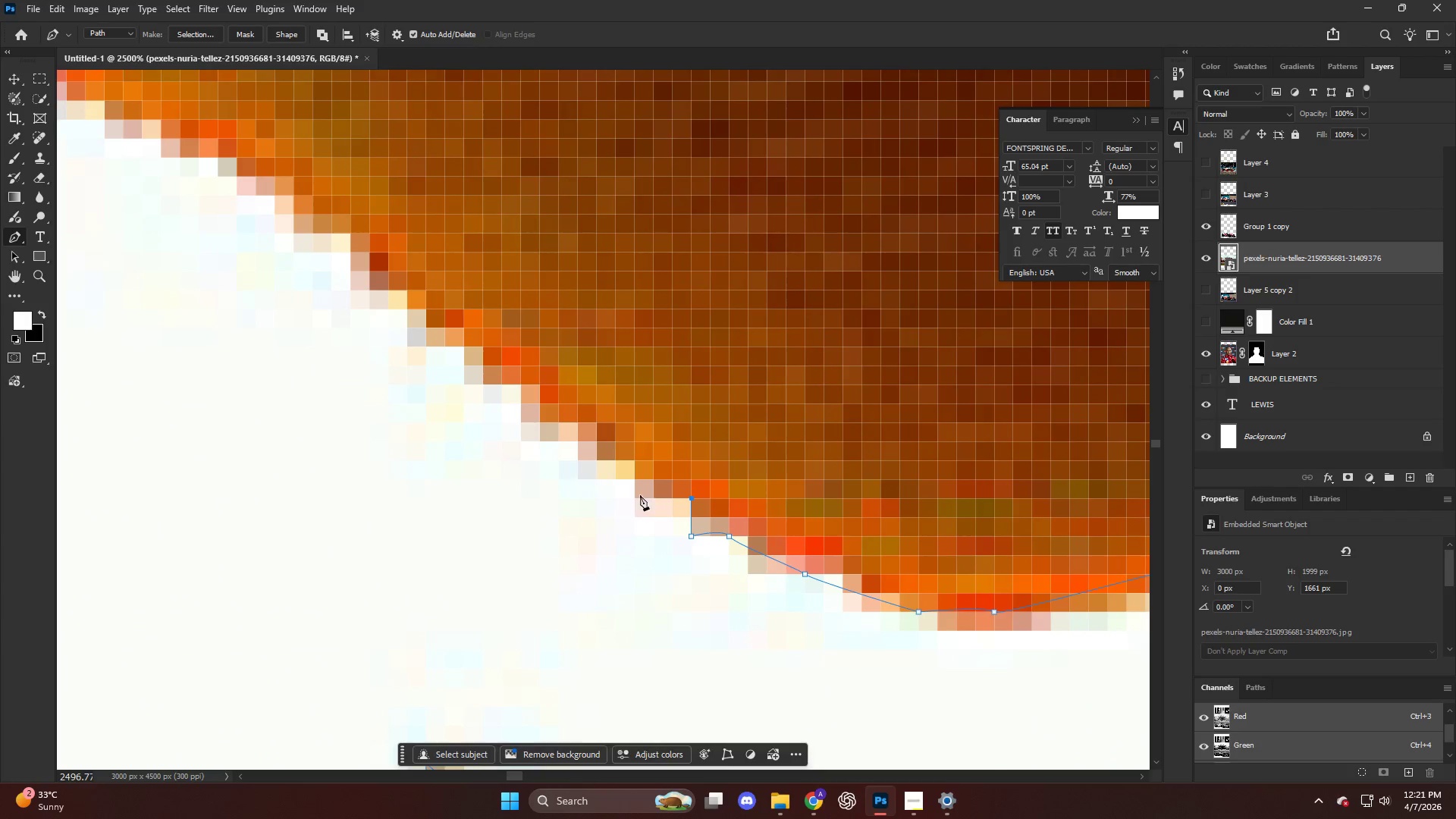 
double_click([633, 455])
 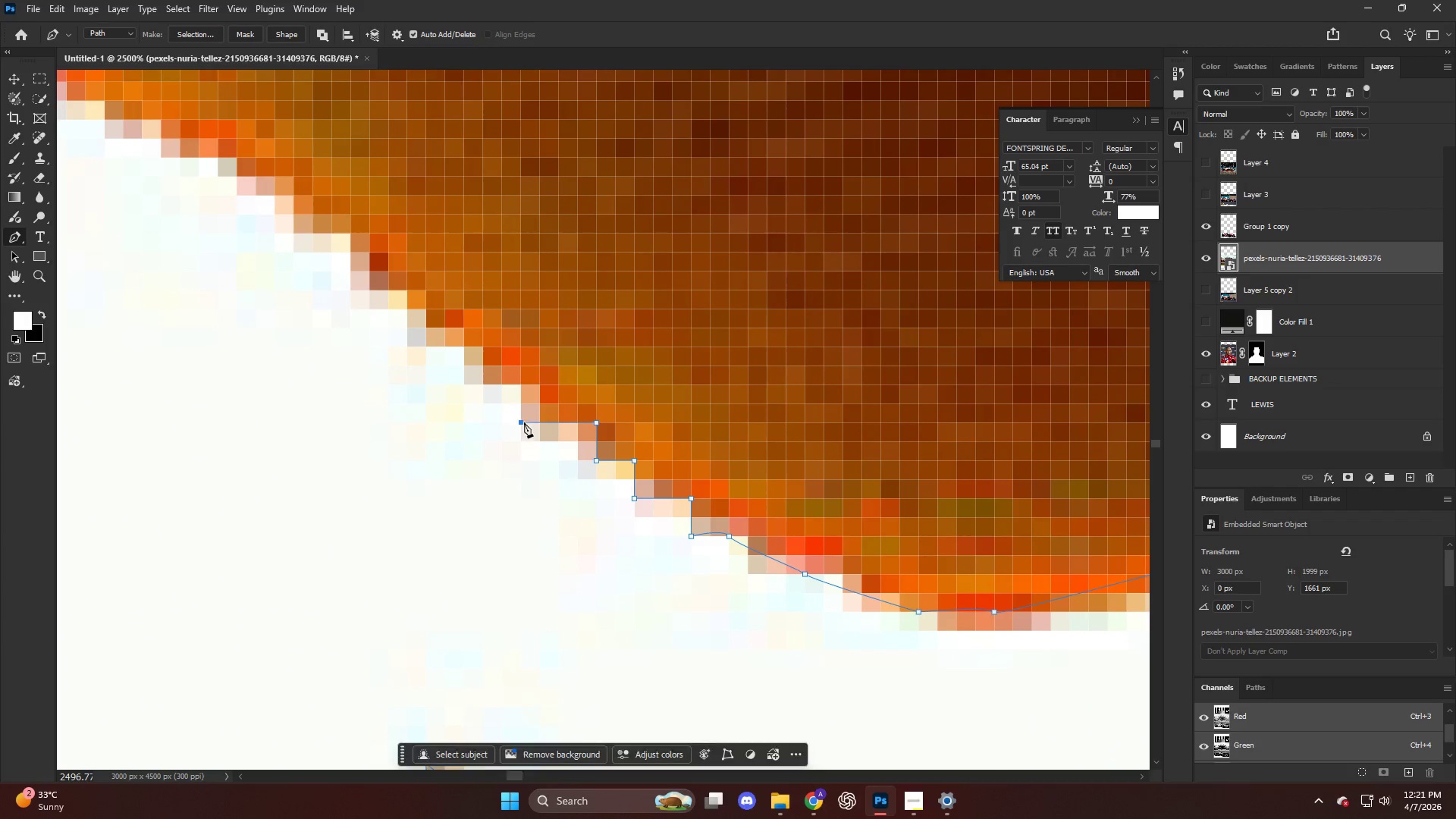 
key(Control+ControlLeft)
 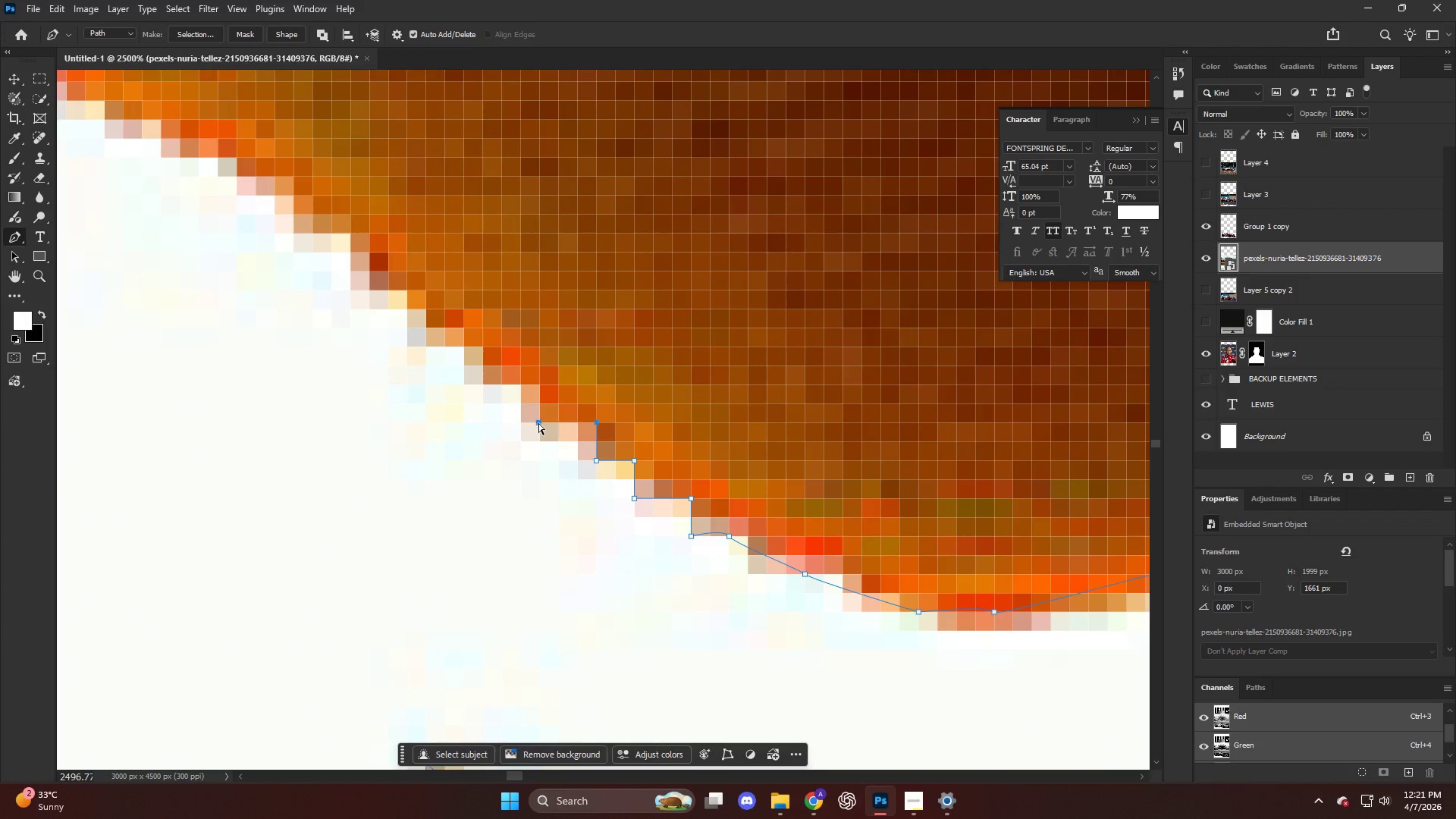 
key(Control+Z)
 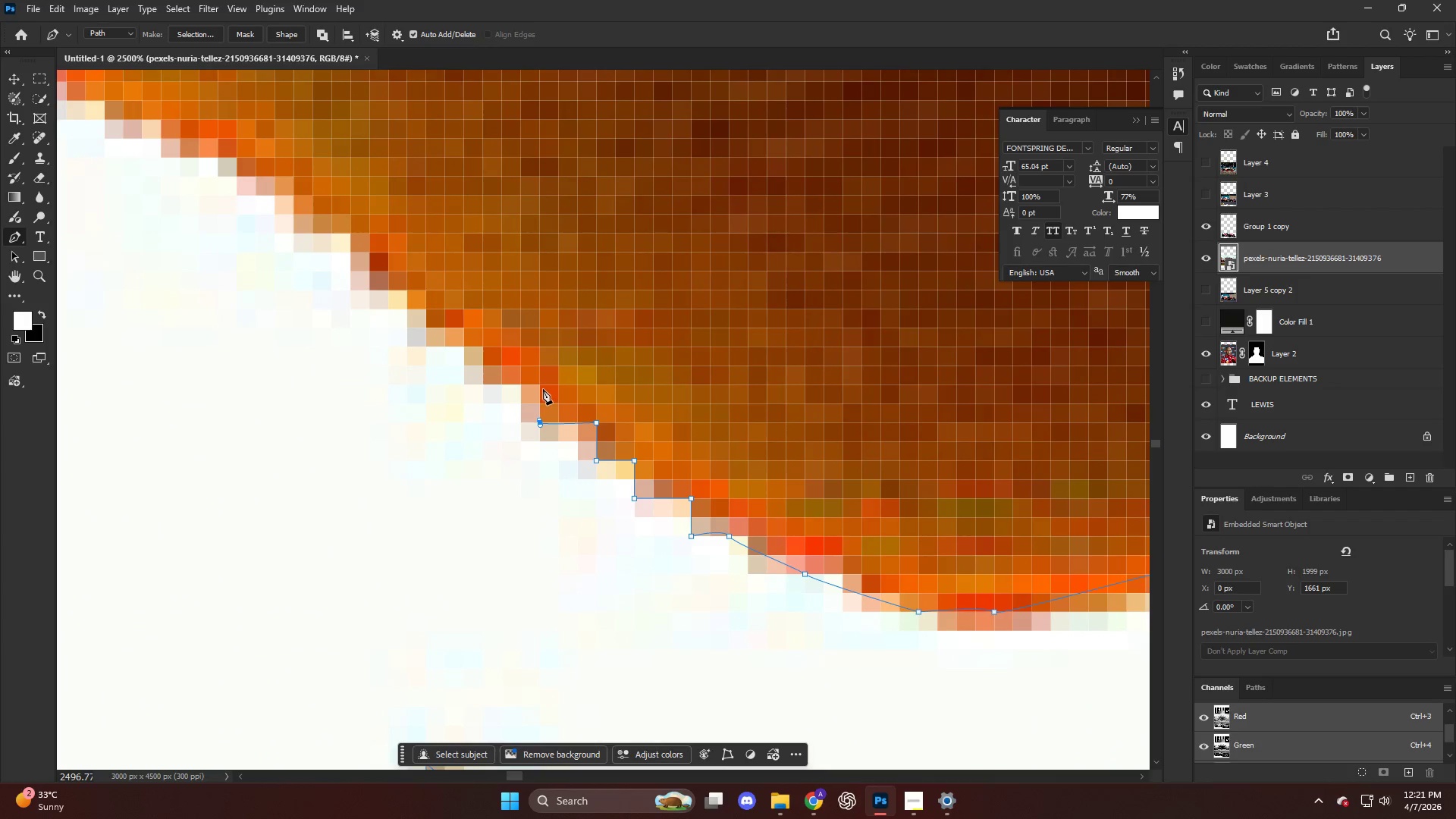 
double_click([540, 382])
 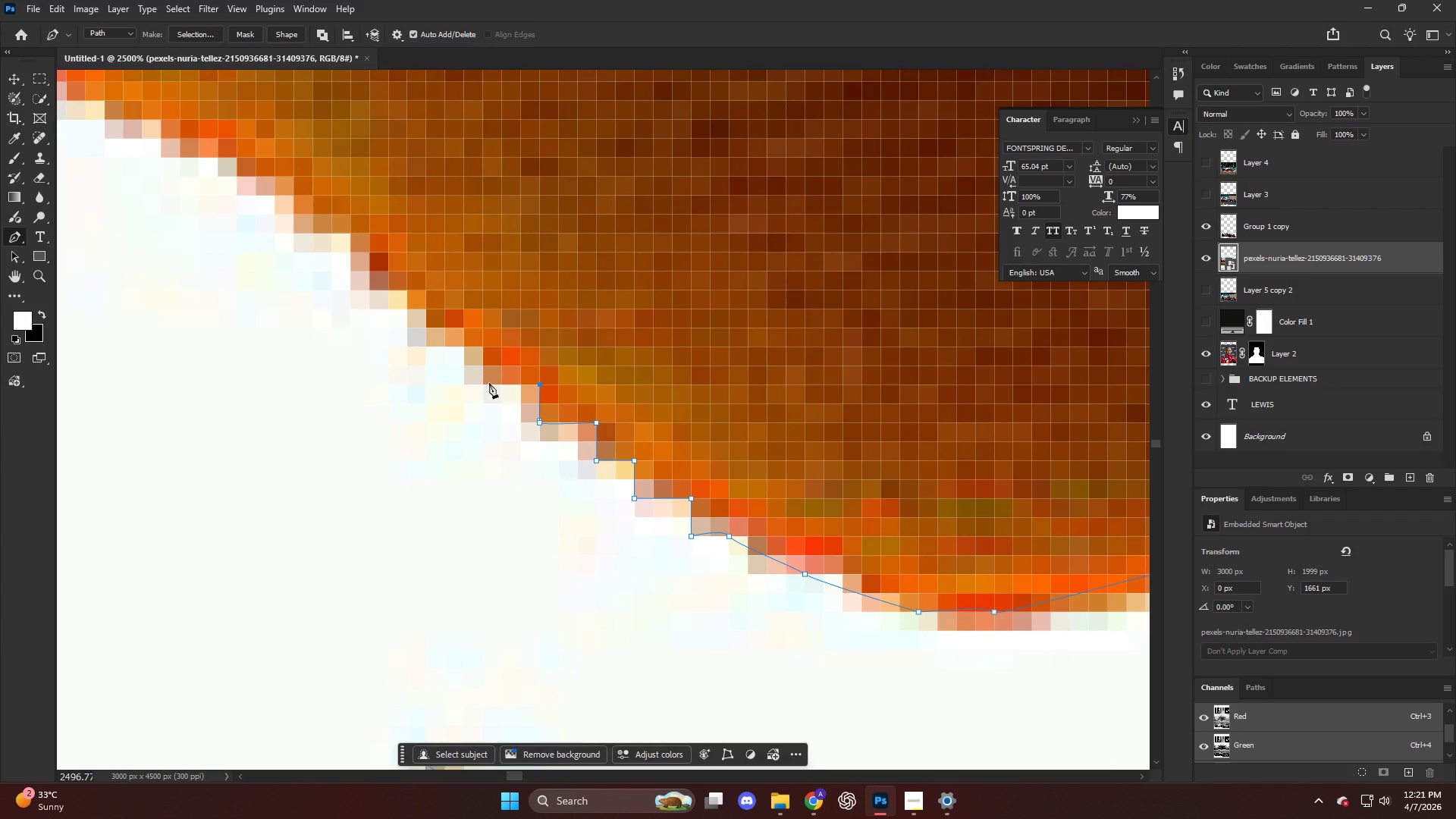 
left_click_drag(start_coordinate=[489, 382], to_coordinate=[486, 378])
 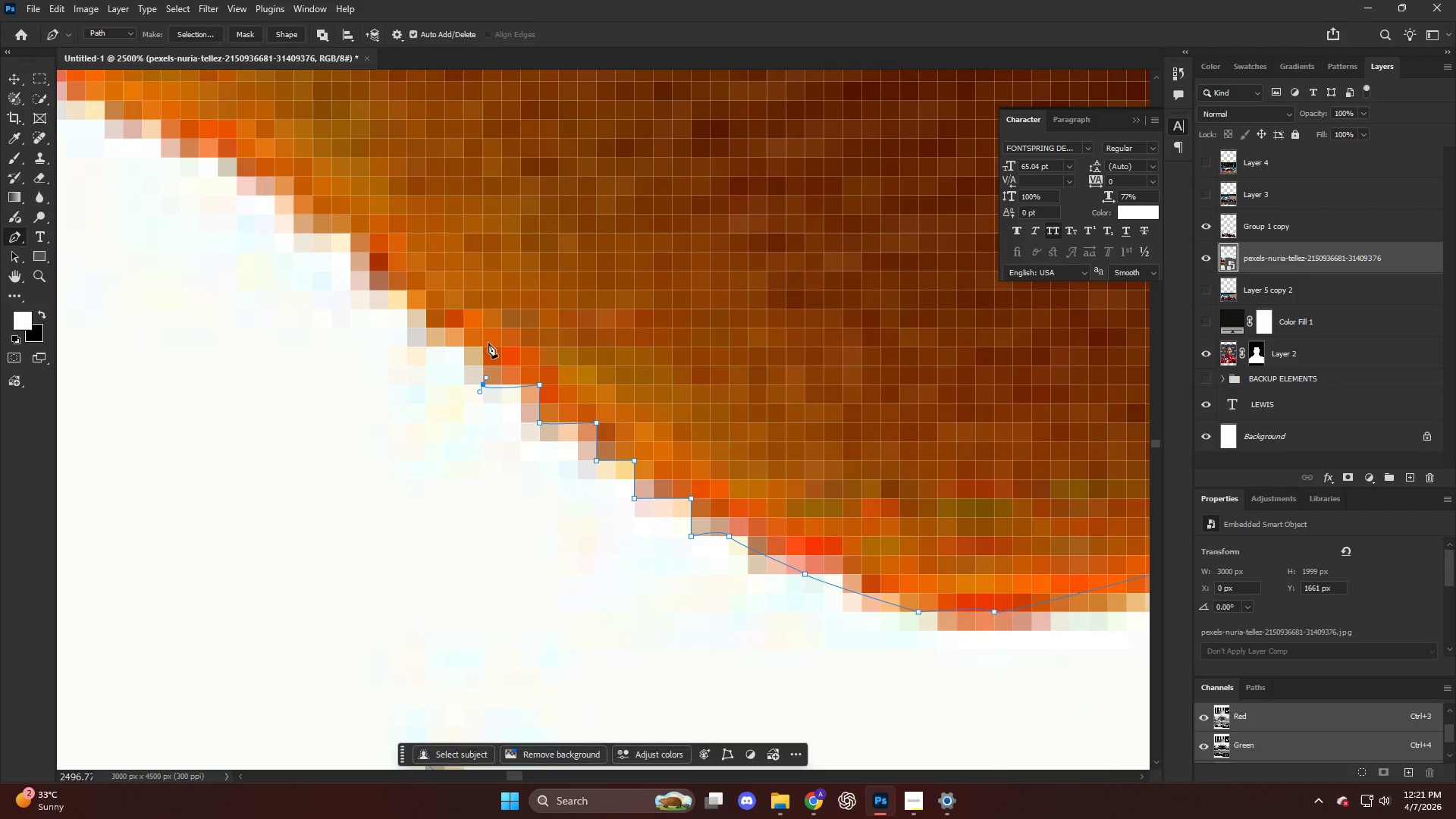 
double_click([488, 343])
 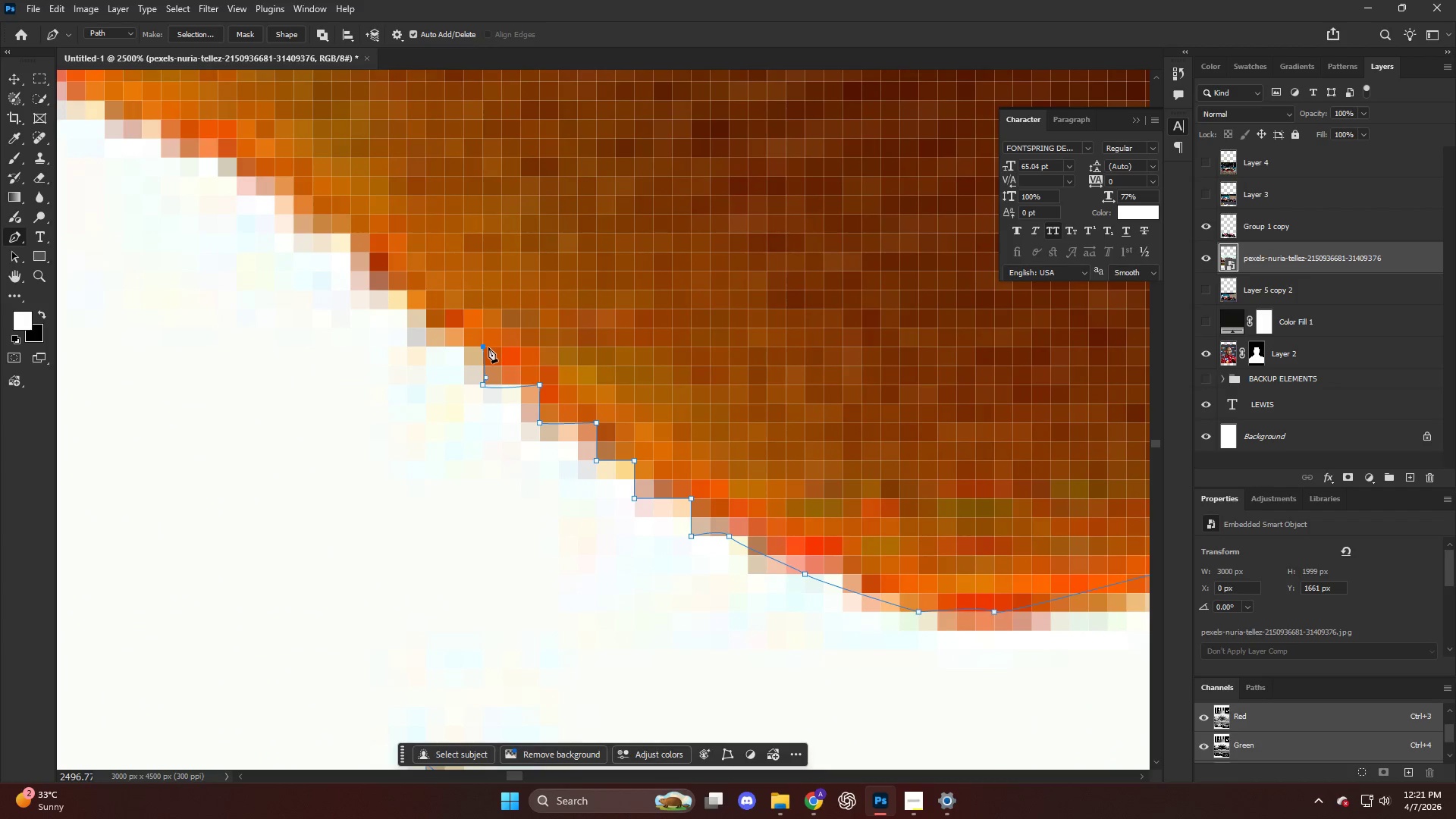 
hold_key(key=AltLeft, duration=0.34)
 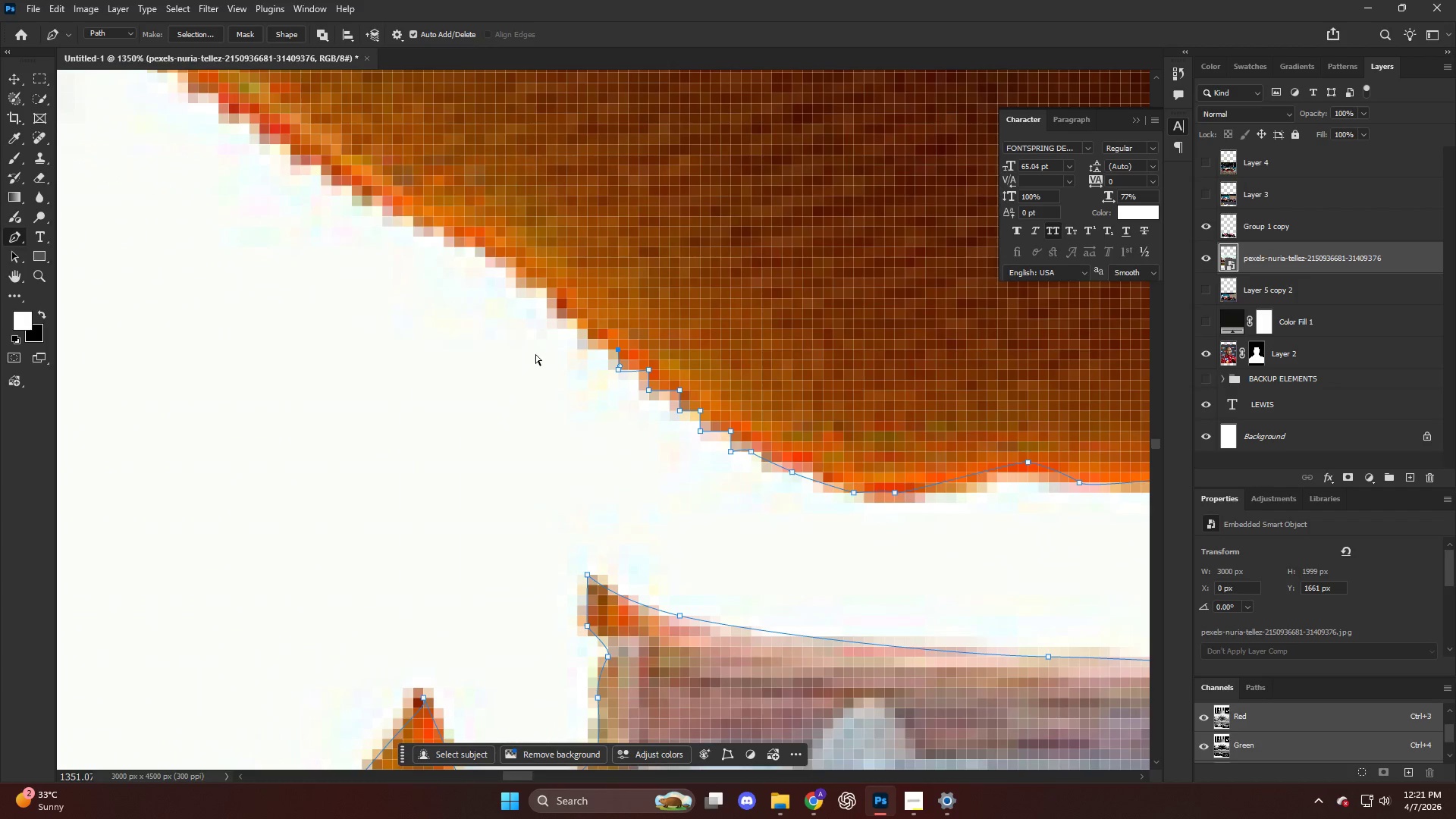 
hold_key(key=ControlLeft, duration=0.62)
 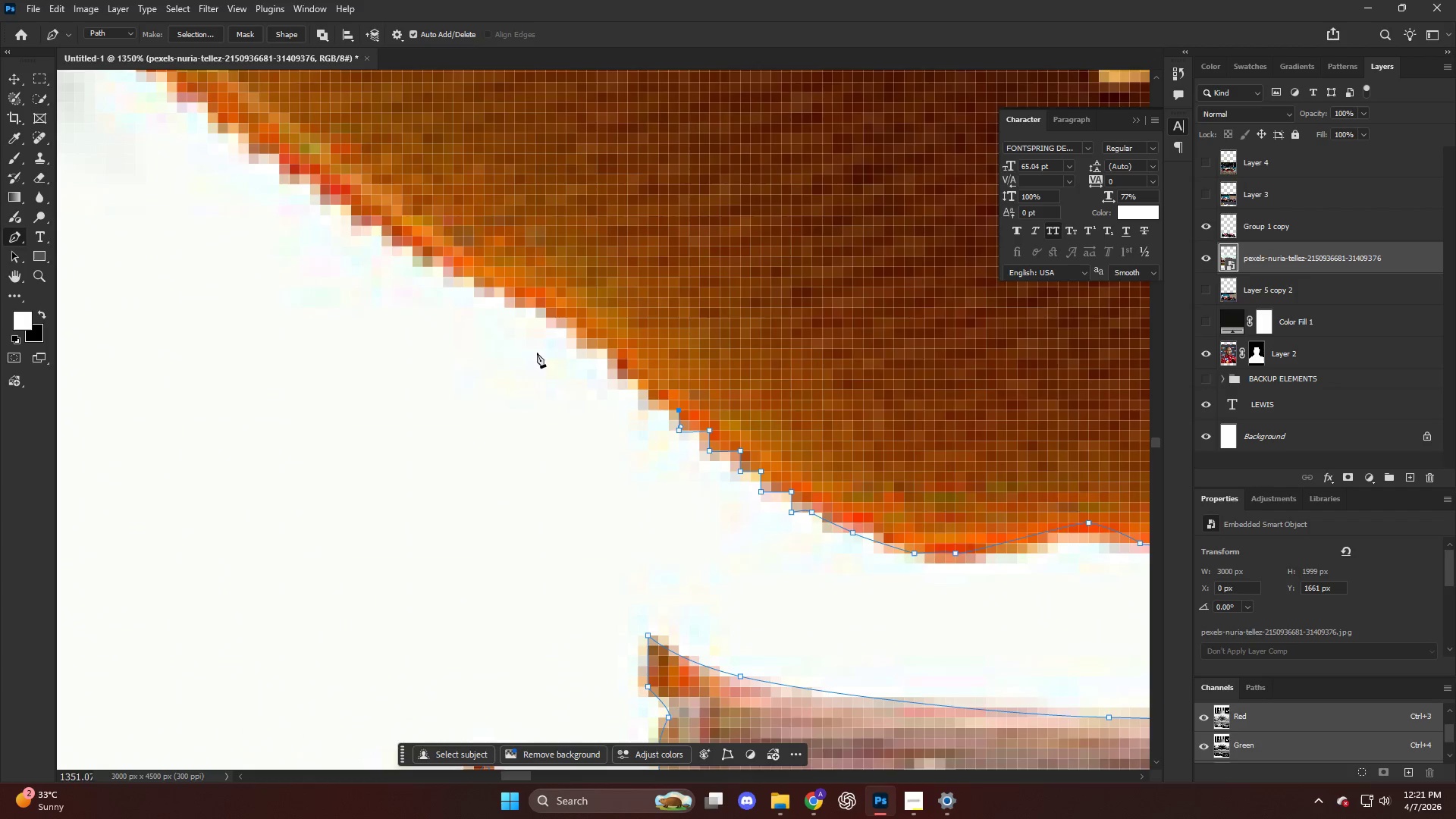 
key(Alt+AltLeft)
 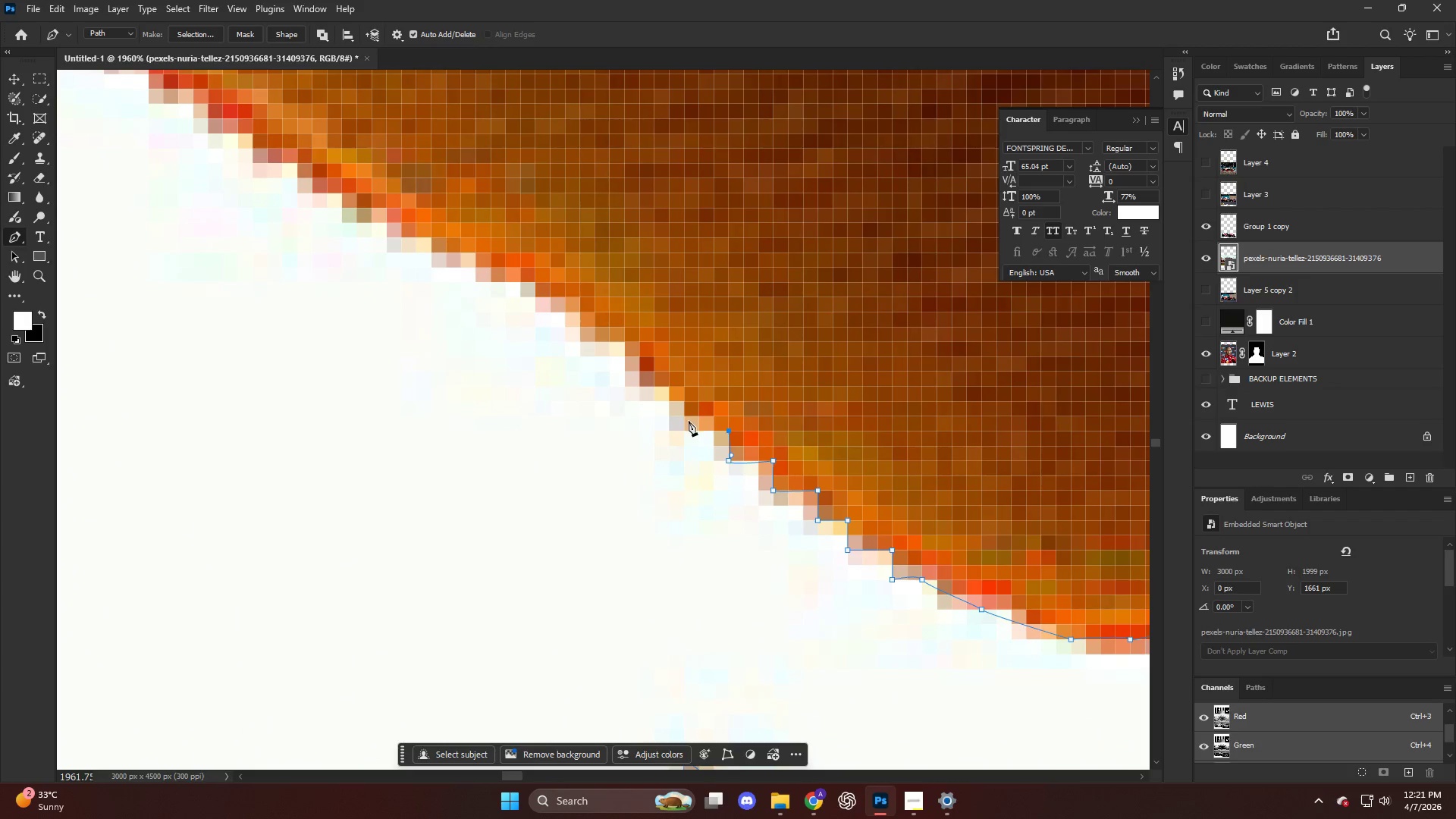 
scroll: coordinate [570, 363], scroll_direction: up, amount: 18.0
 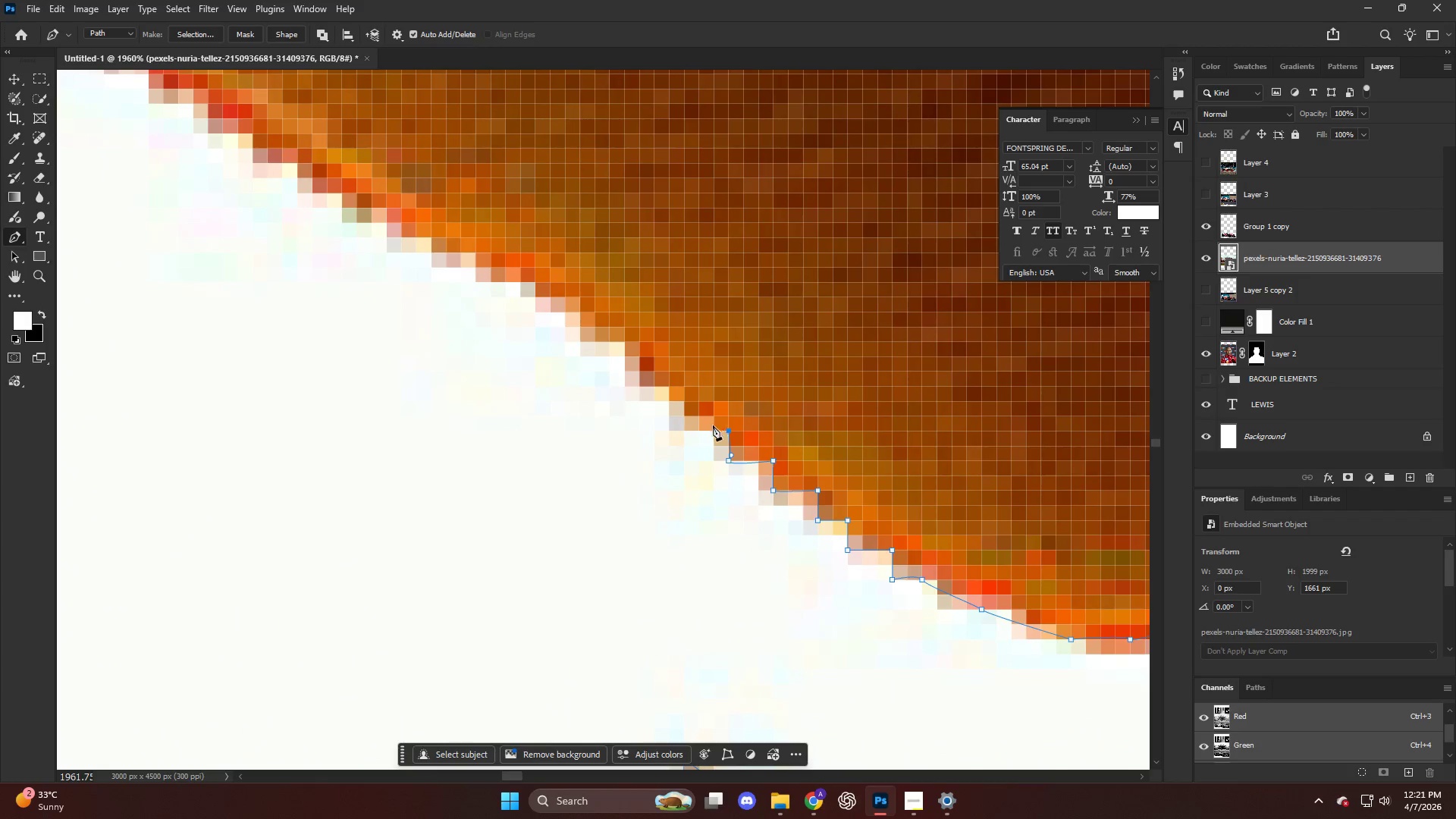 
hold_key(key=AltLeft, duration=0.34)
scroll: coordinate [687, 424], scroll_direction: up, amount: 5.0
 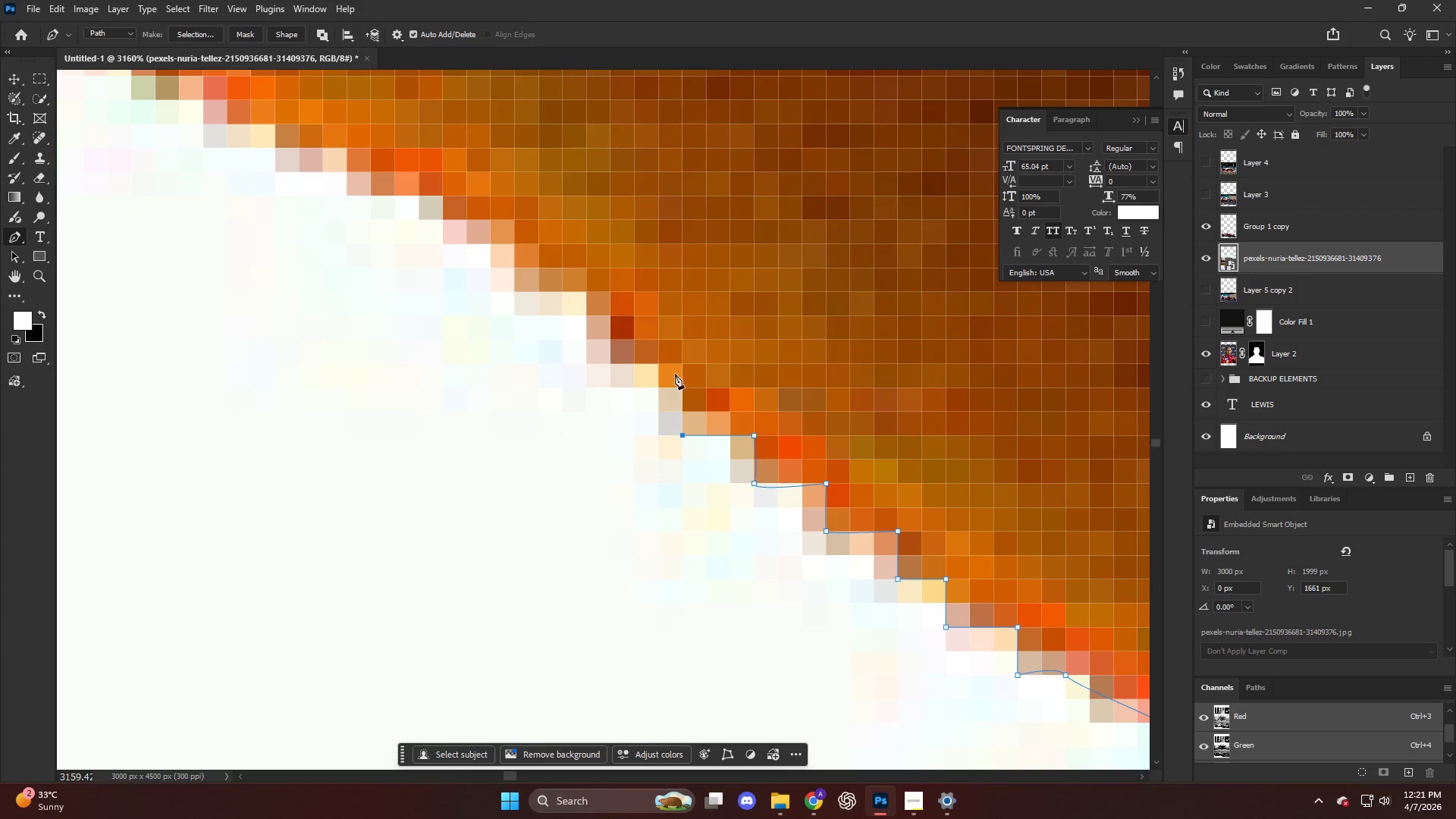 
left_click([680, 388])
 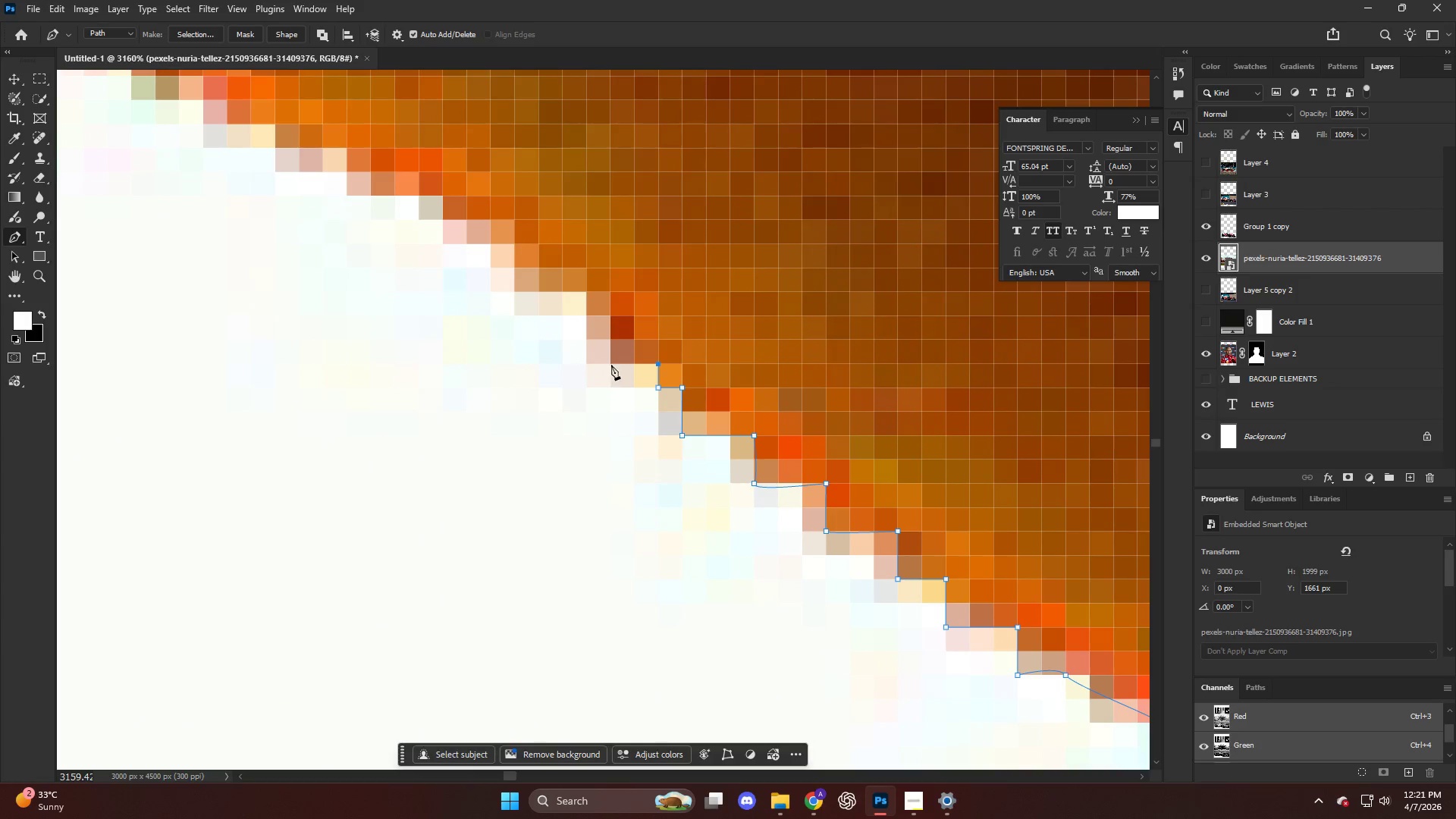 
double_click([613, 285])
 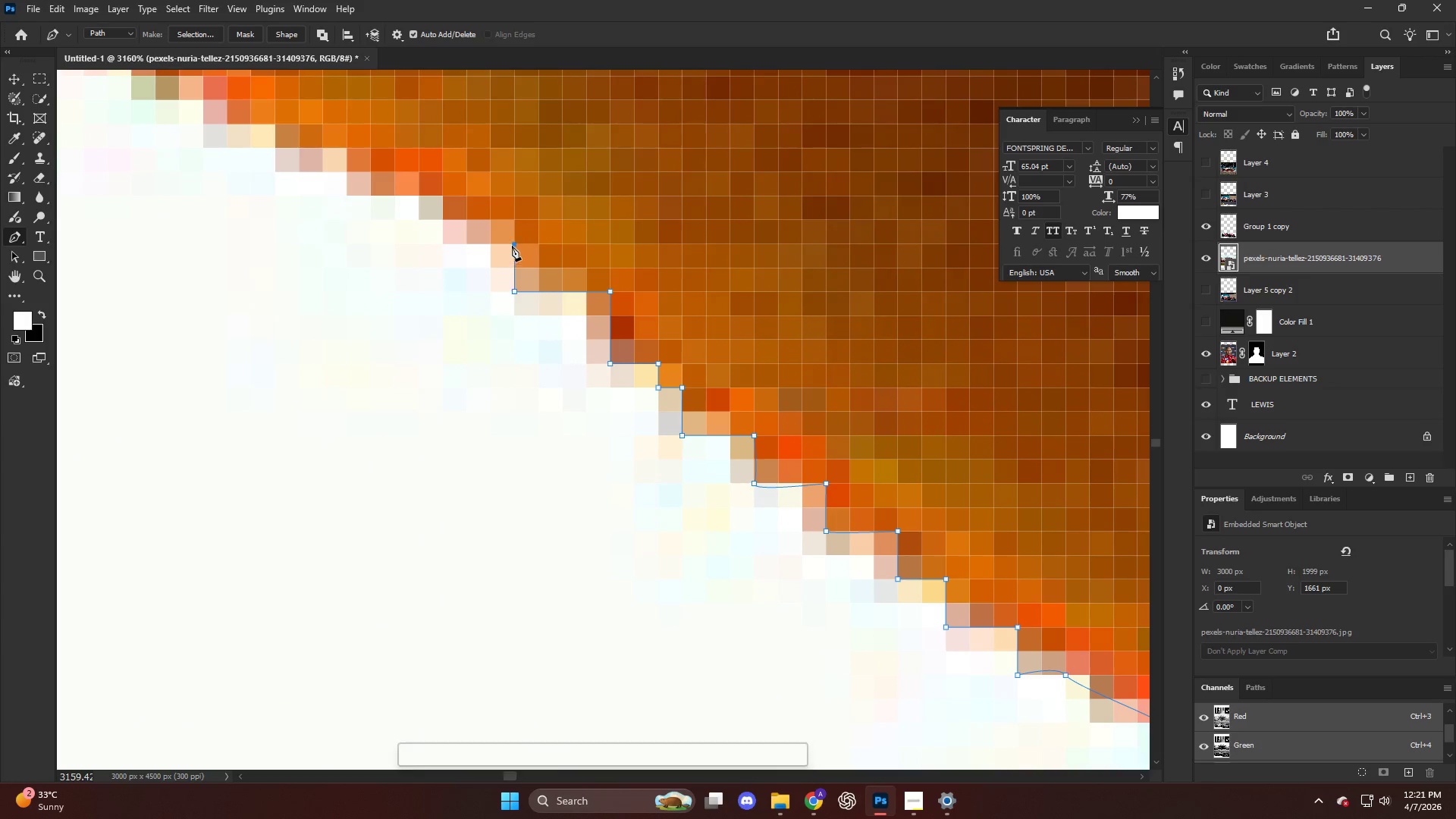 
double_click([508, 222])
 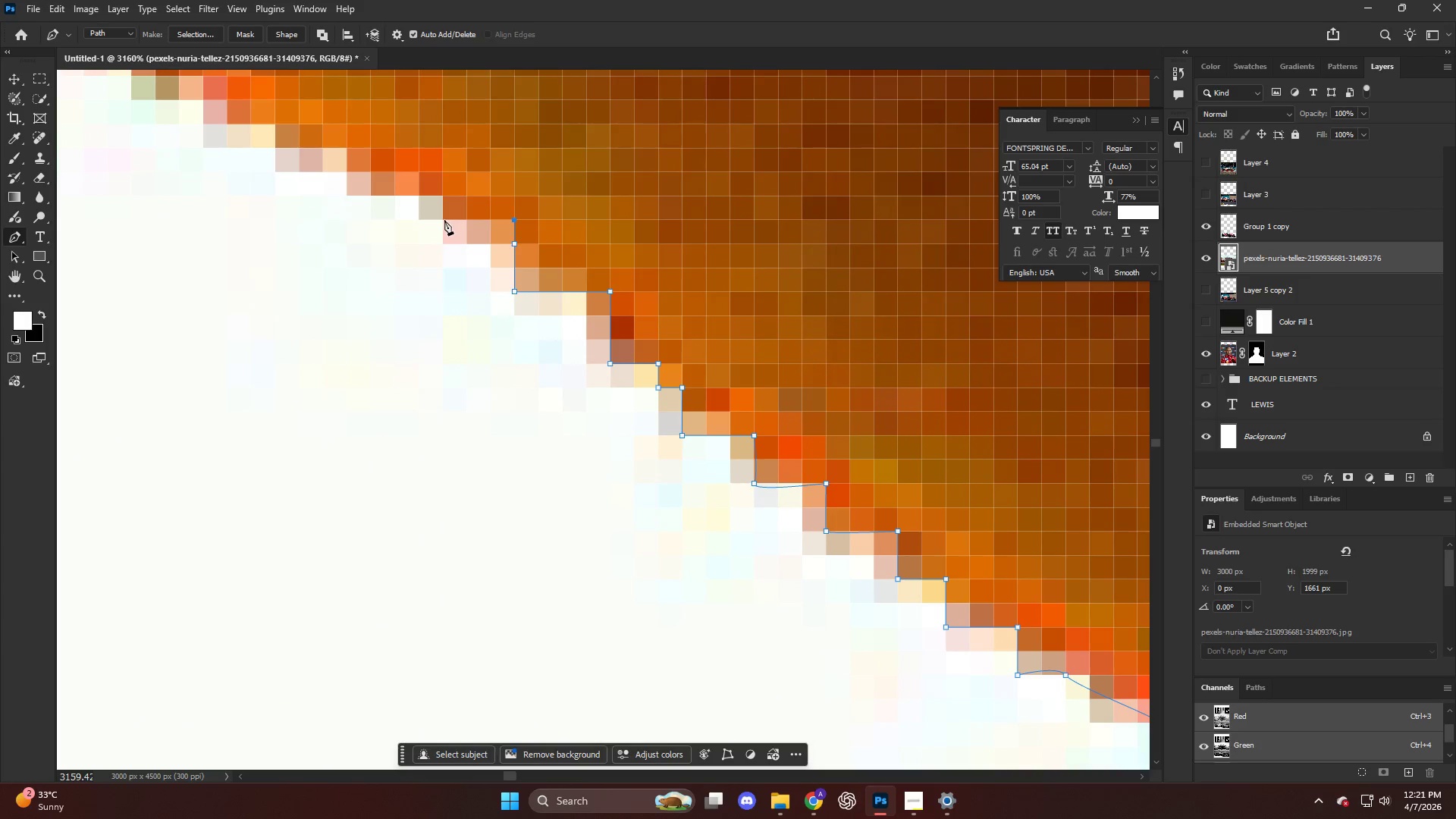 
triple_click([437, 218])
 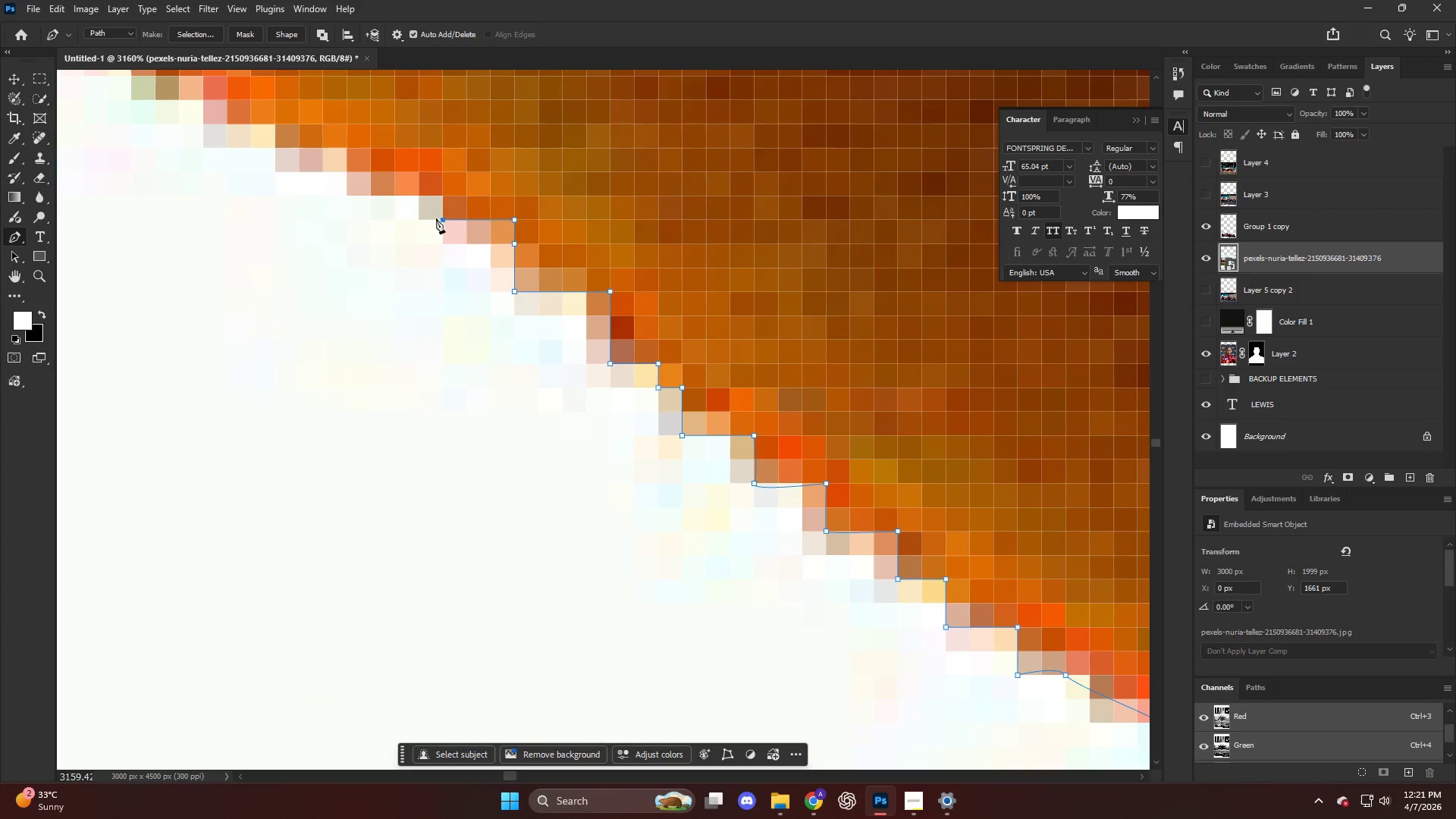 
hold_key(key=AltLeft, duration=0.94)
hold_key(key=ControlLeft, duration=0.64)
hold_key(key=AltLeft, duration=0.69)
hold_key(key=AltLeft, duration=0.42)
scroll: coordinate [1017, 514], scroll_direction: up, amount: 14.0
 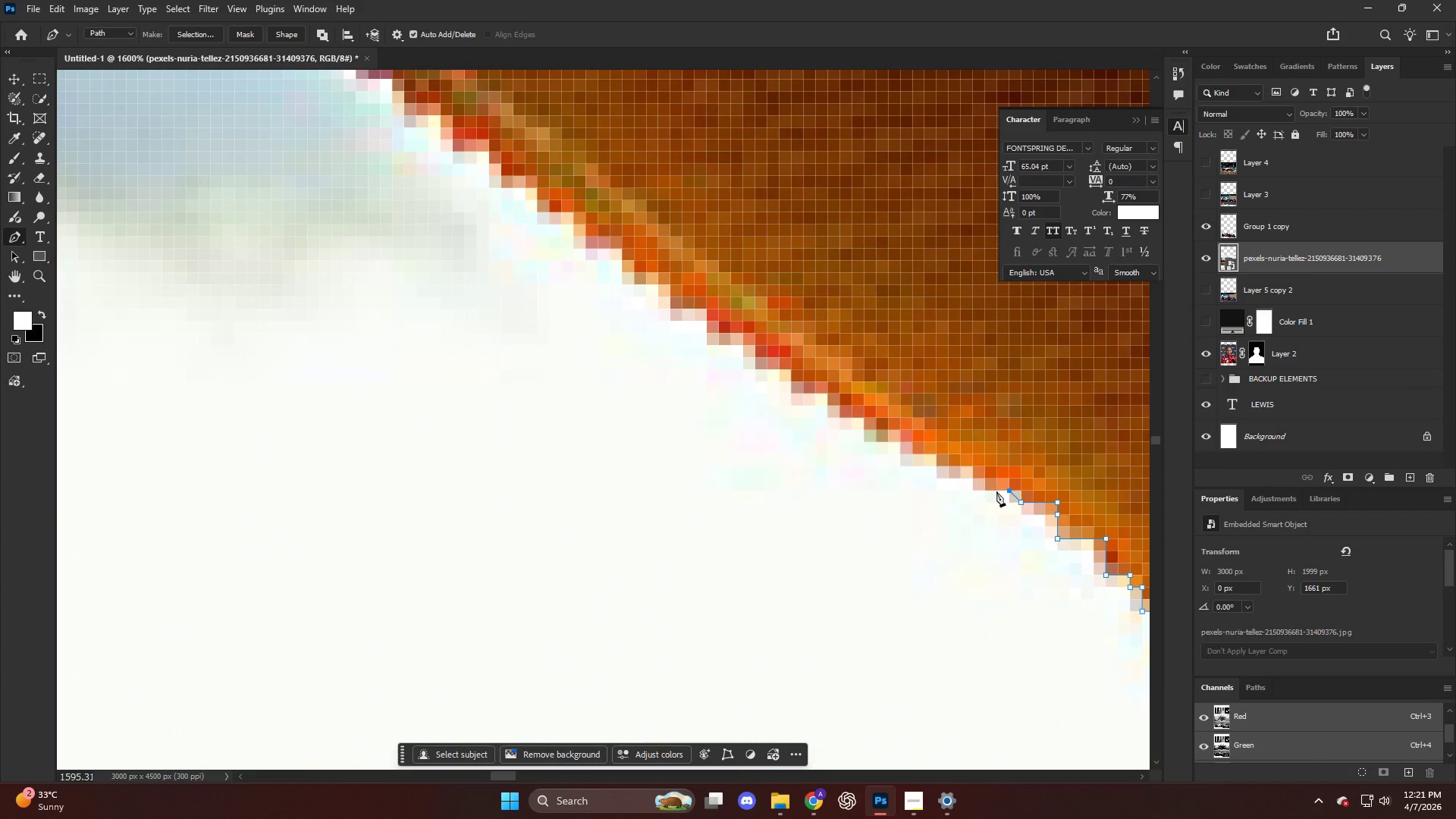 
double_click([980, 483])
 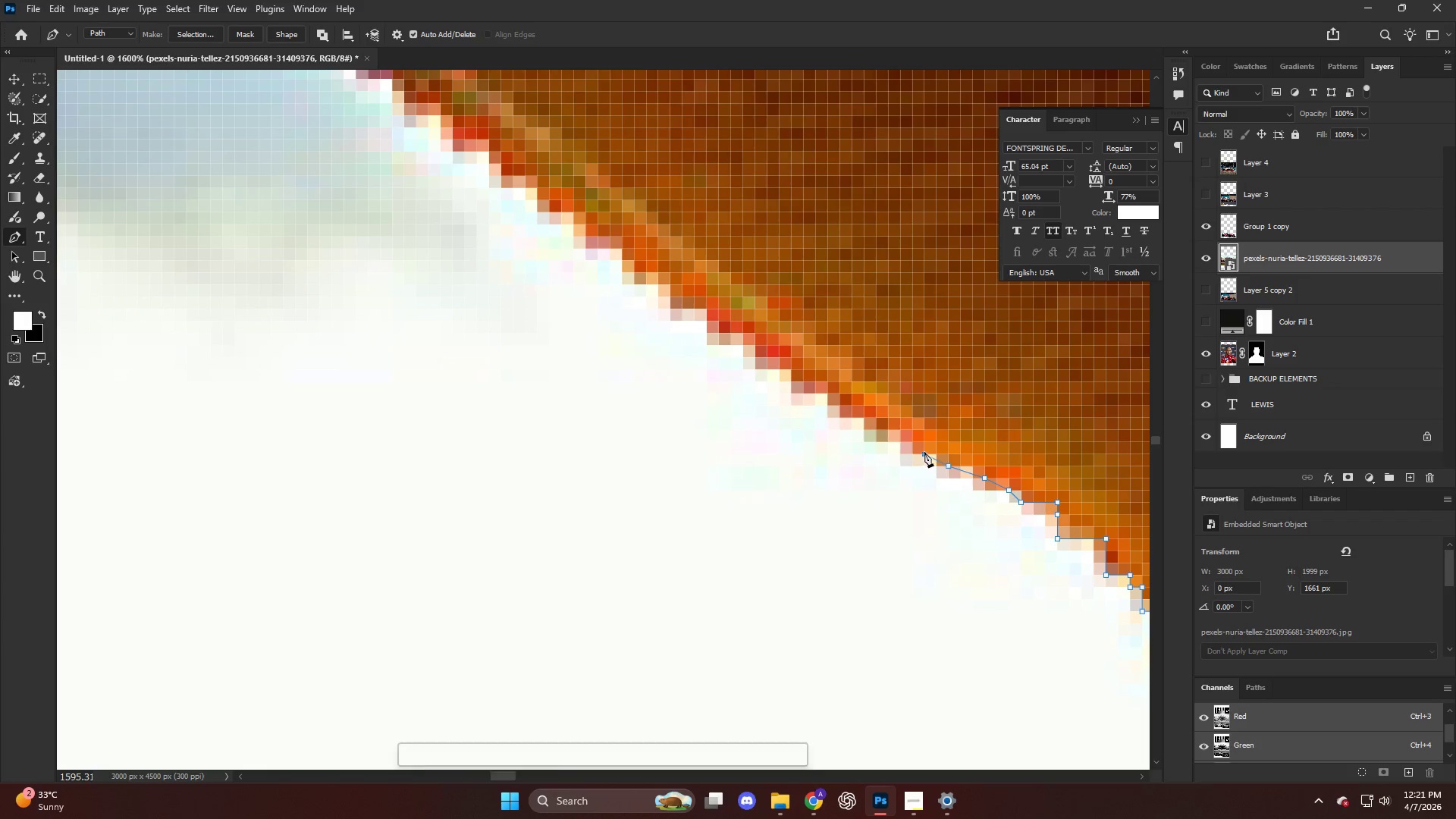 
left_click_drag(start_coordinate=[888, 435], to_coordinate=[883, 434])
 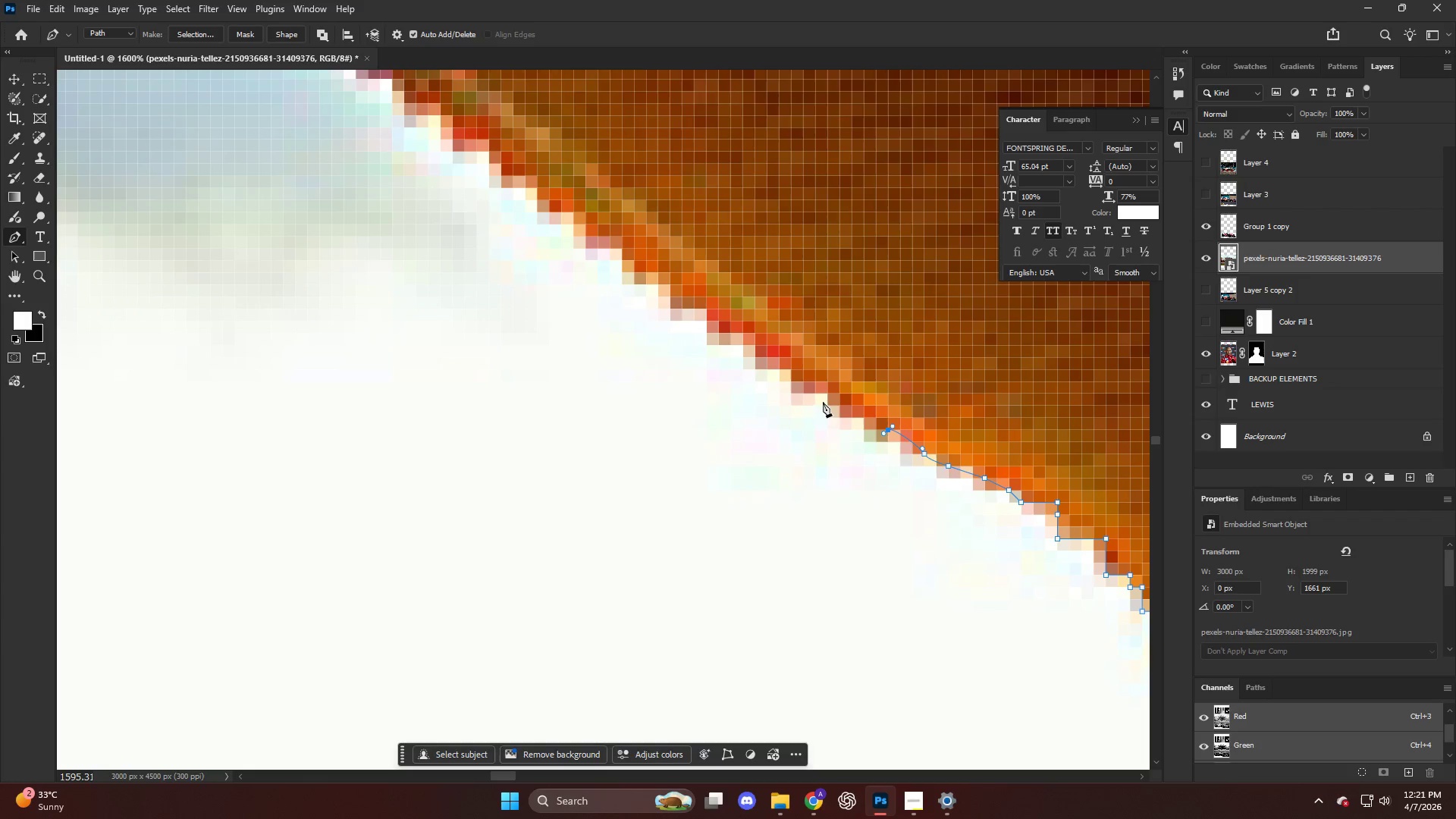 
key(Alt+AltLeft)
 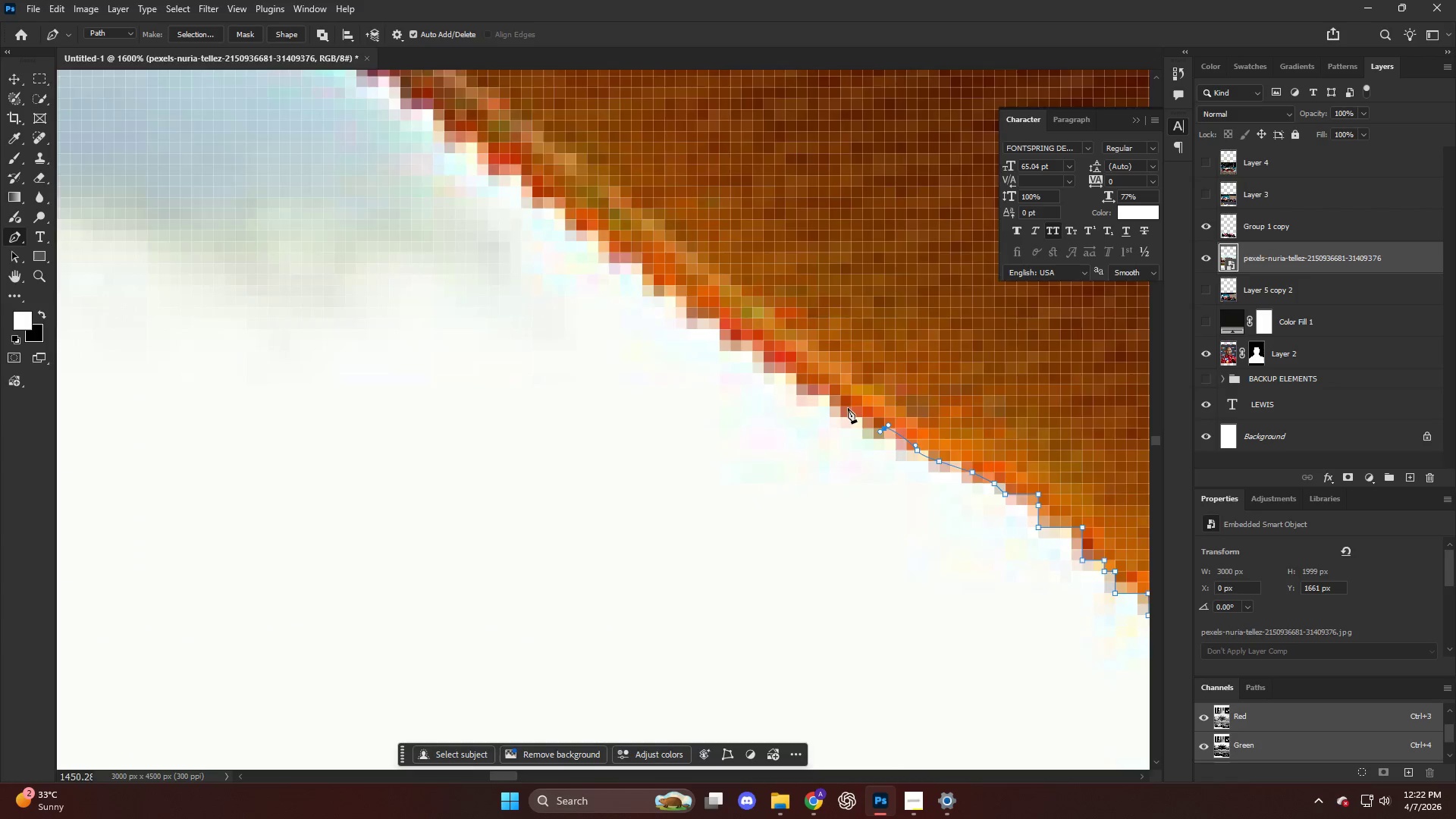 
hold_key(key=AltLeft, duration=0.62)
 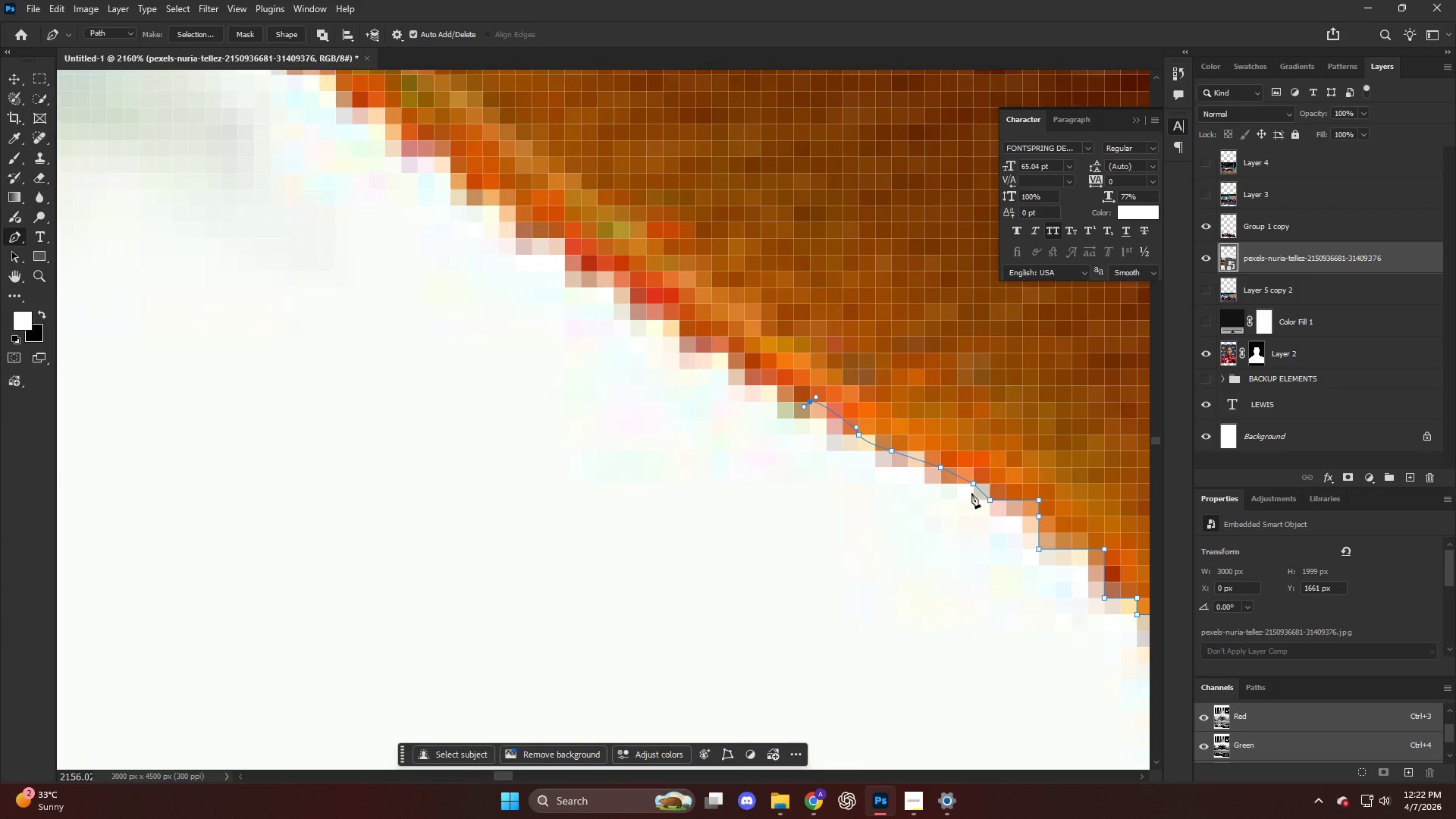 
key(Control+Z)
 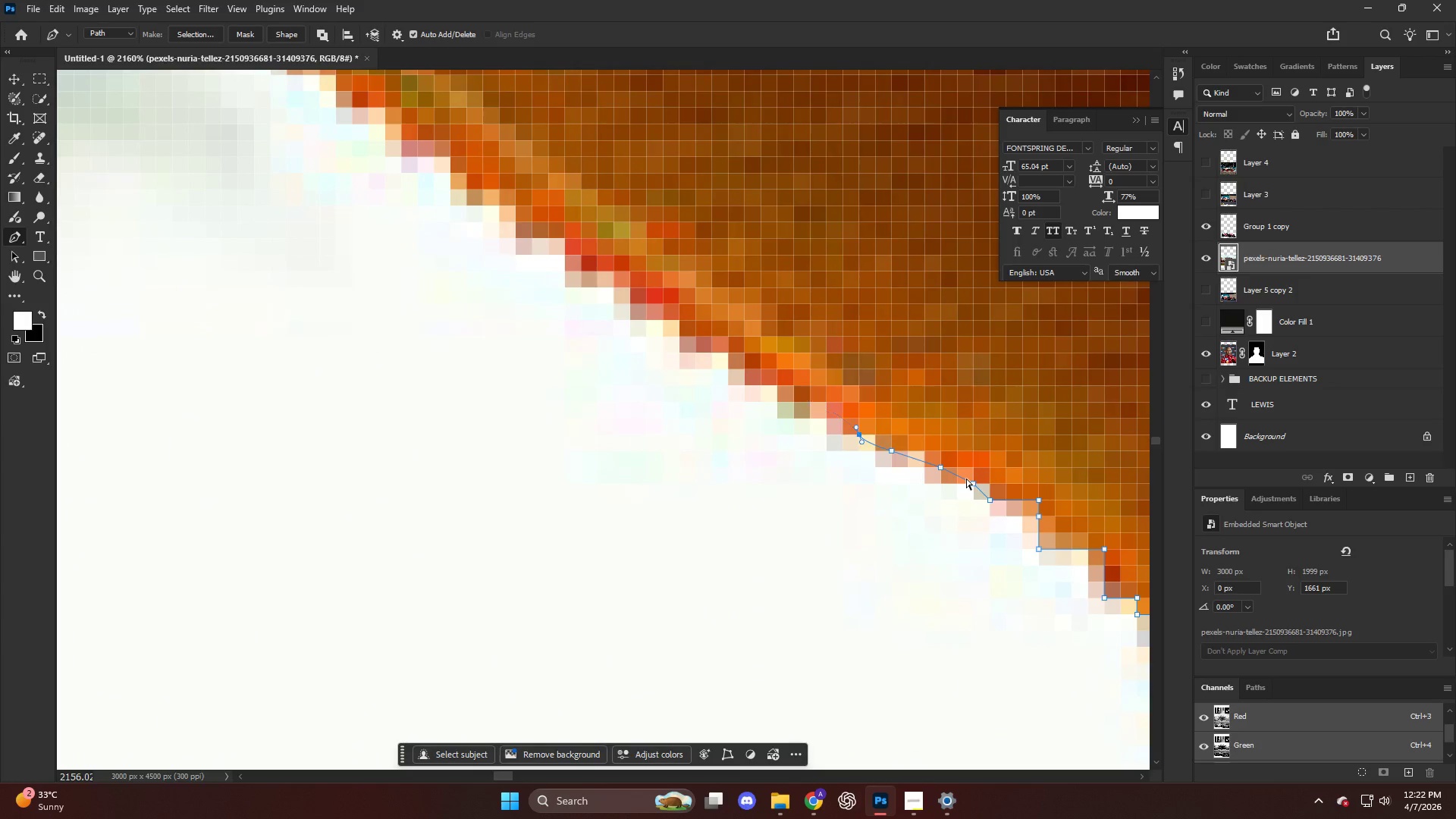 
key(Control+Z)
 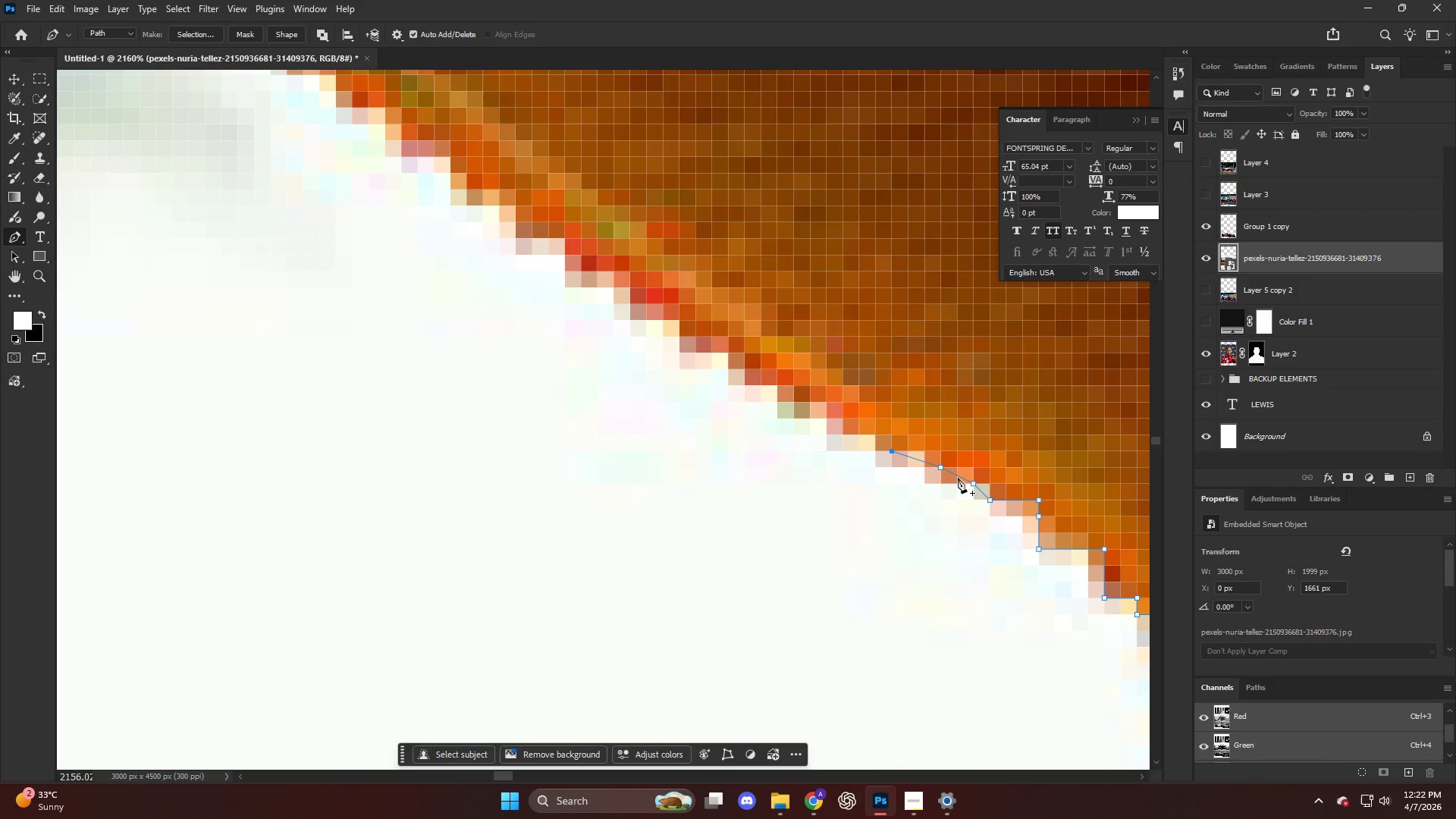 
scroll: coordinate [967, 499], scroll_direction: up, amount: 4.0
 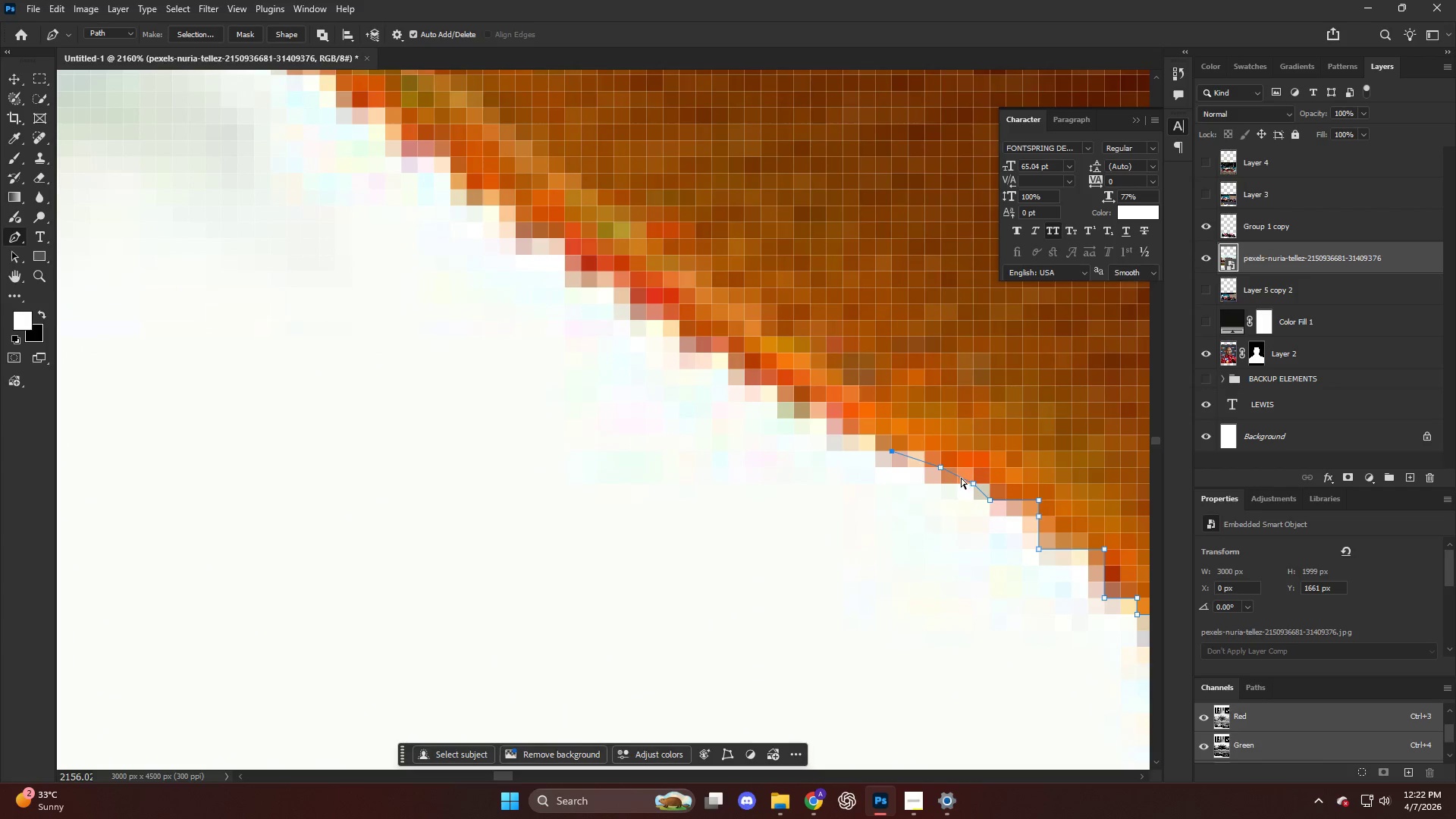 
key(Control+ControlLeft)
 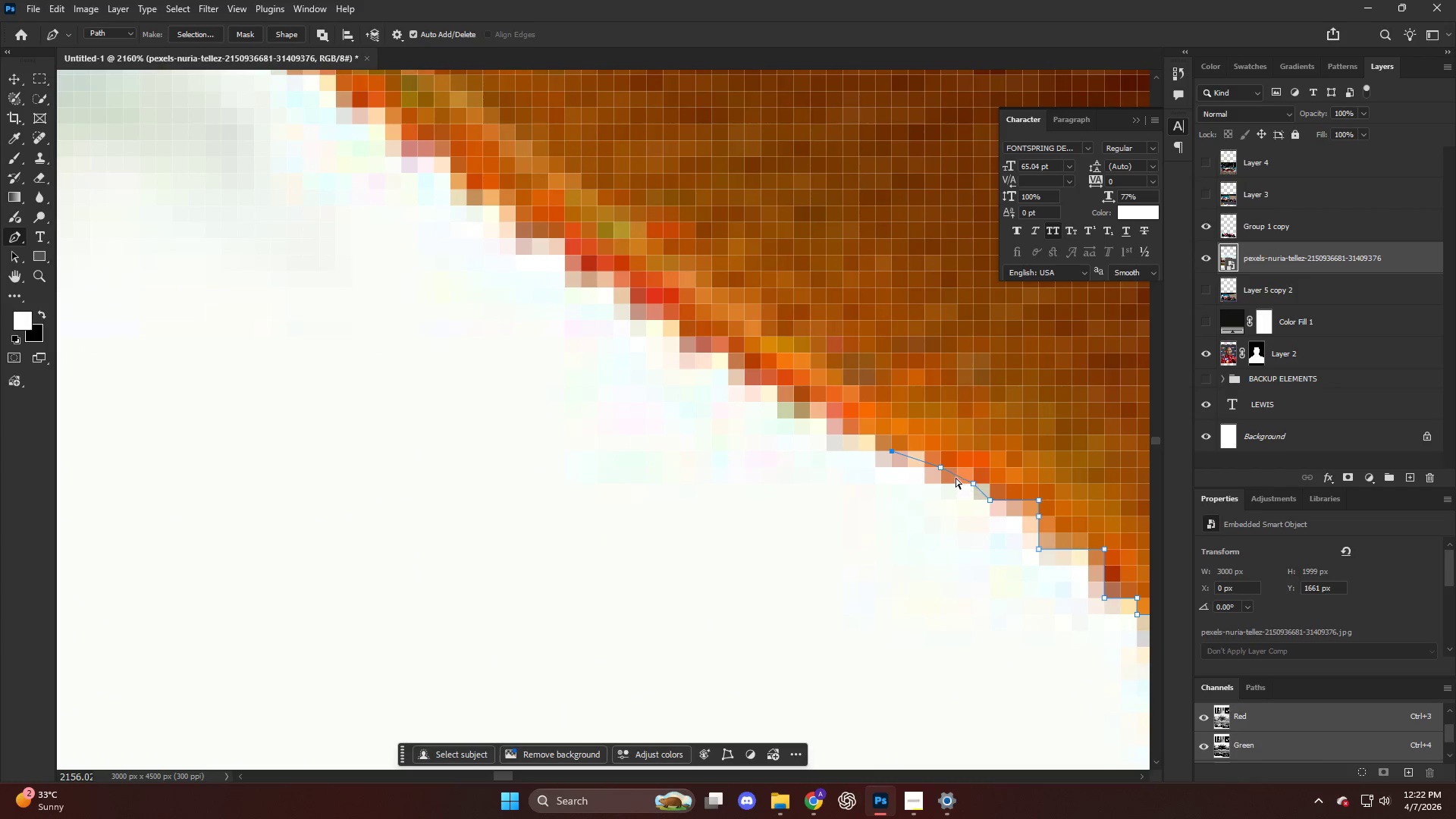 
key(Control+Z)
 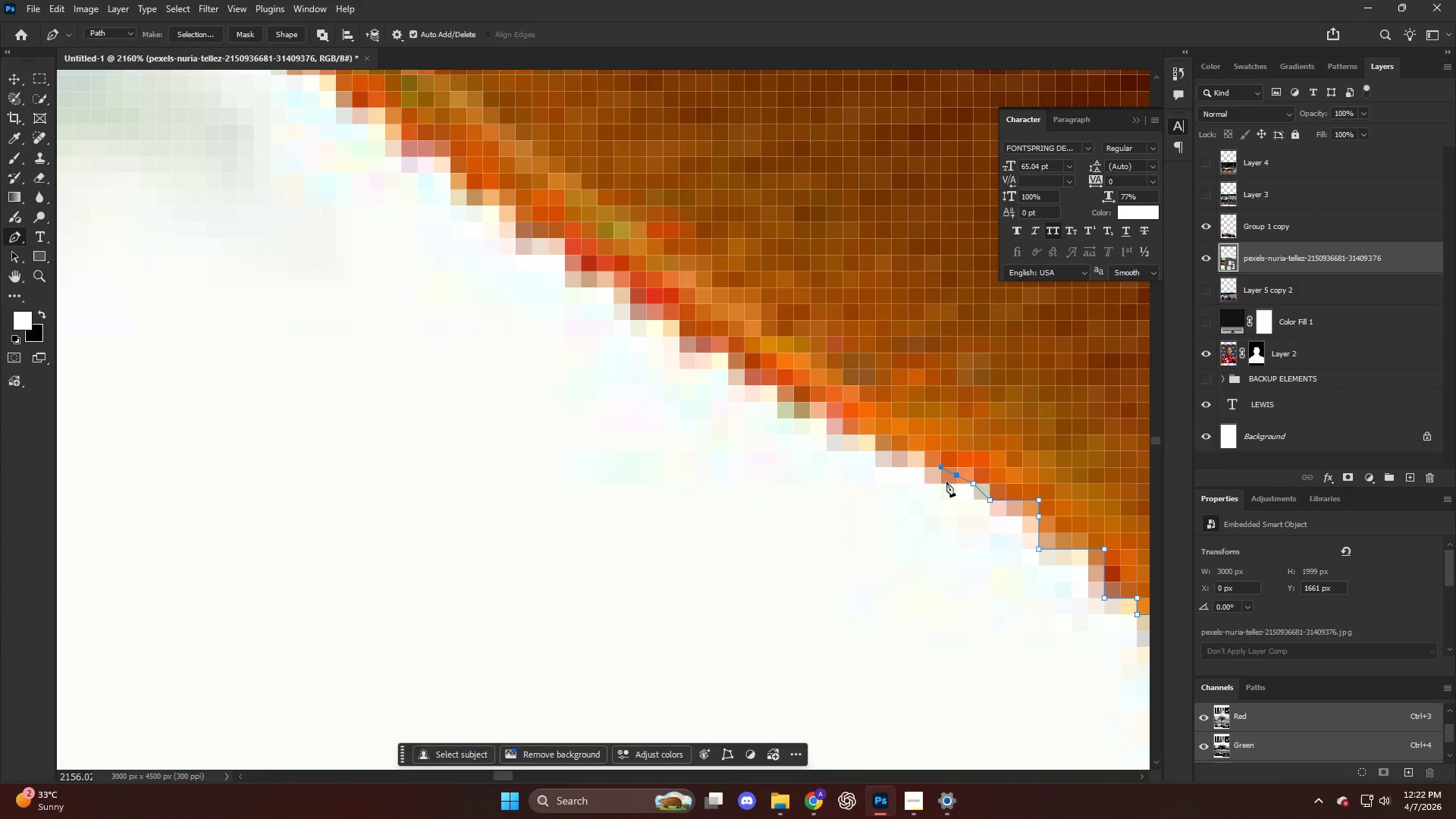 
key(Control+ControlLeft)
 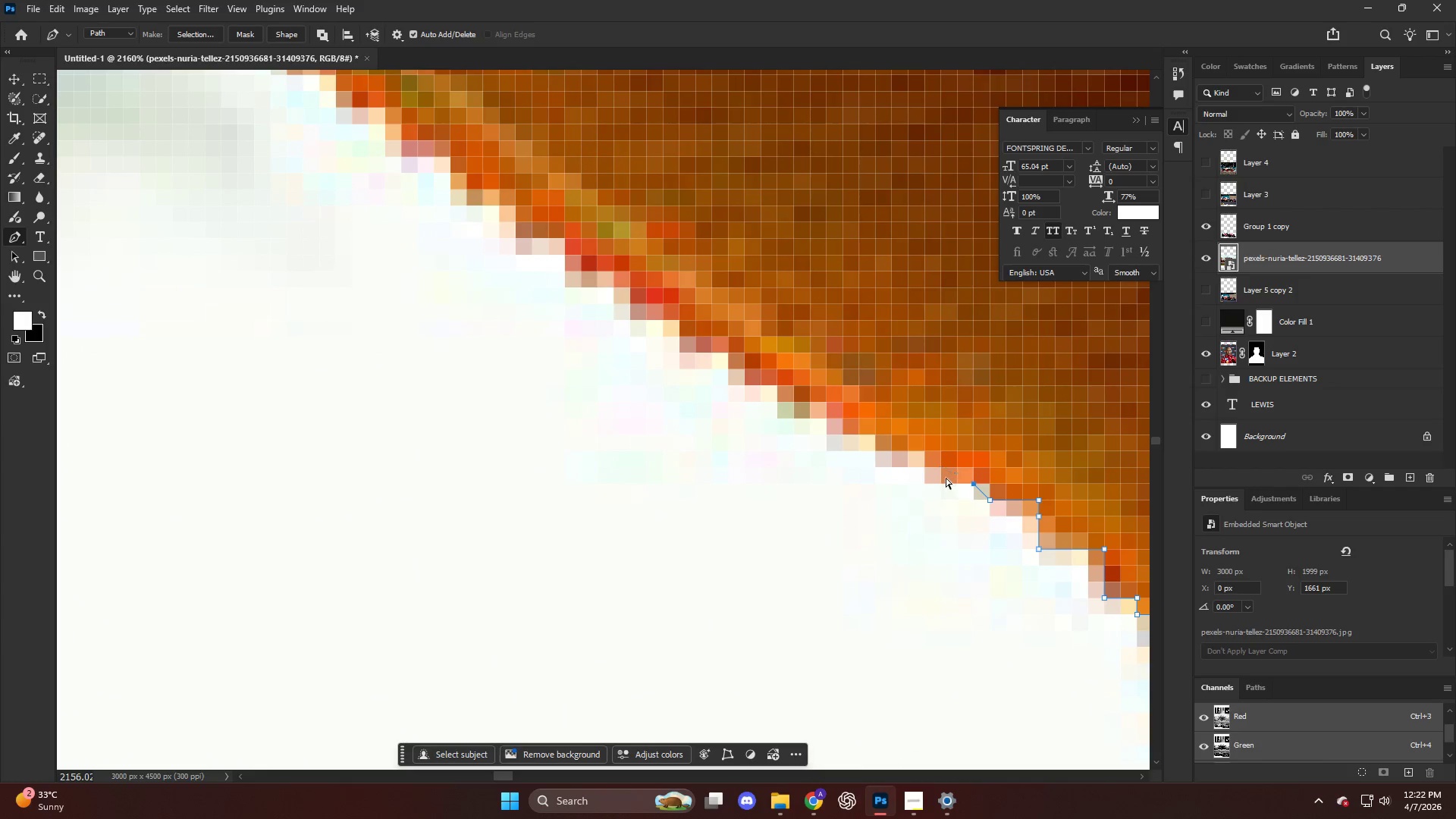 
key(Control+Z)
 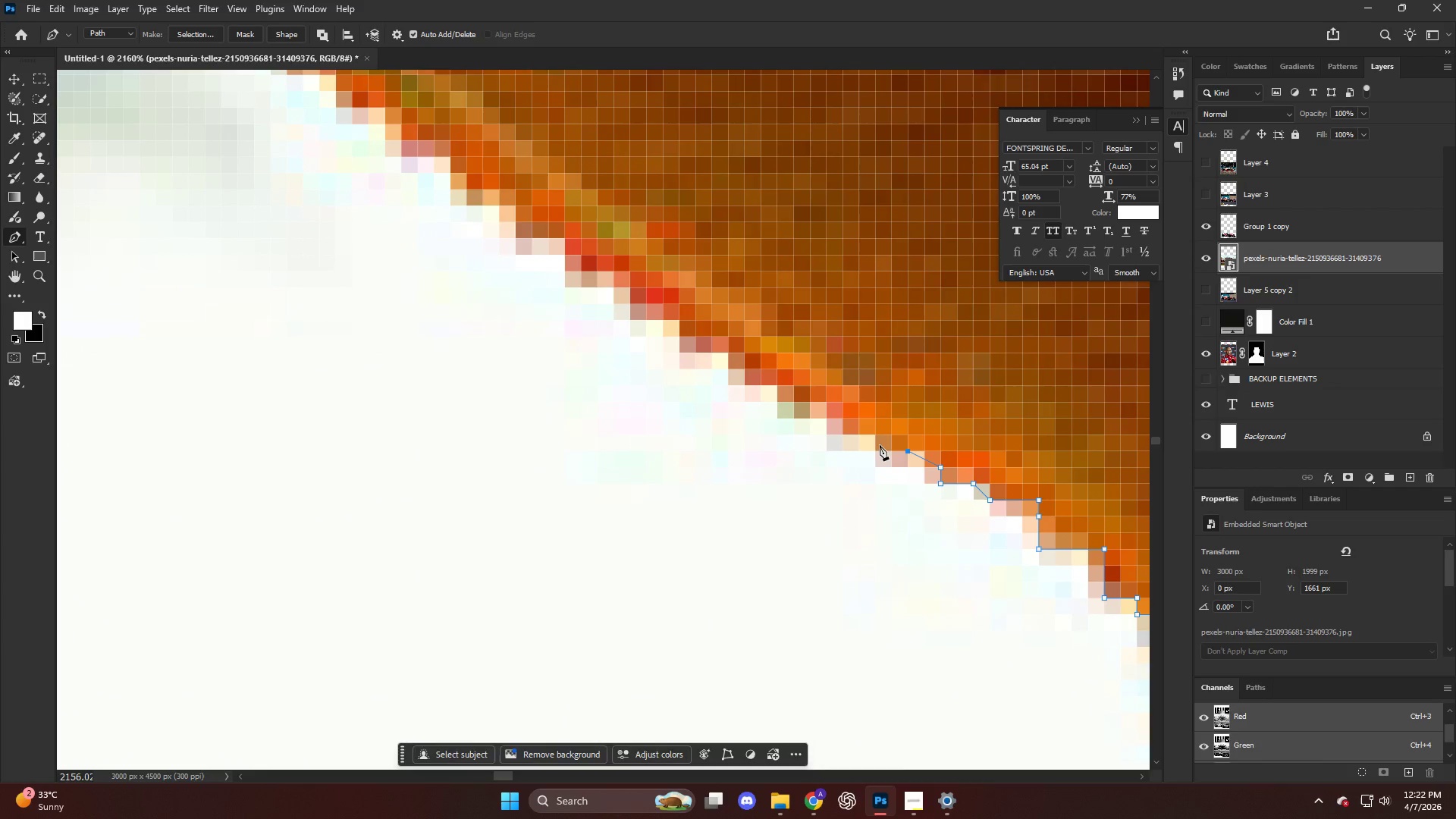 
double_click([877, 432])
 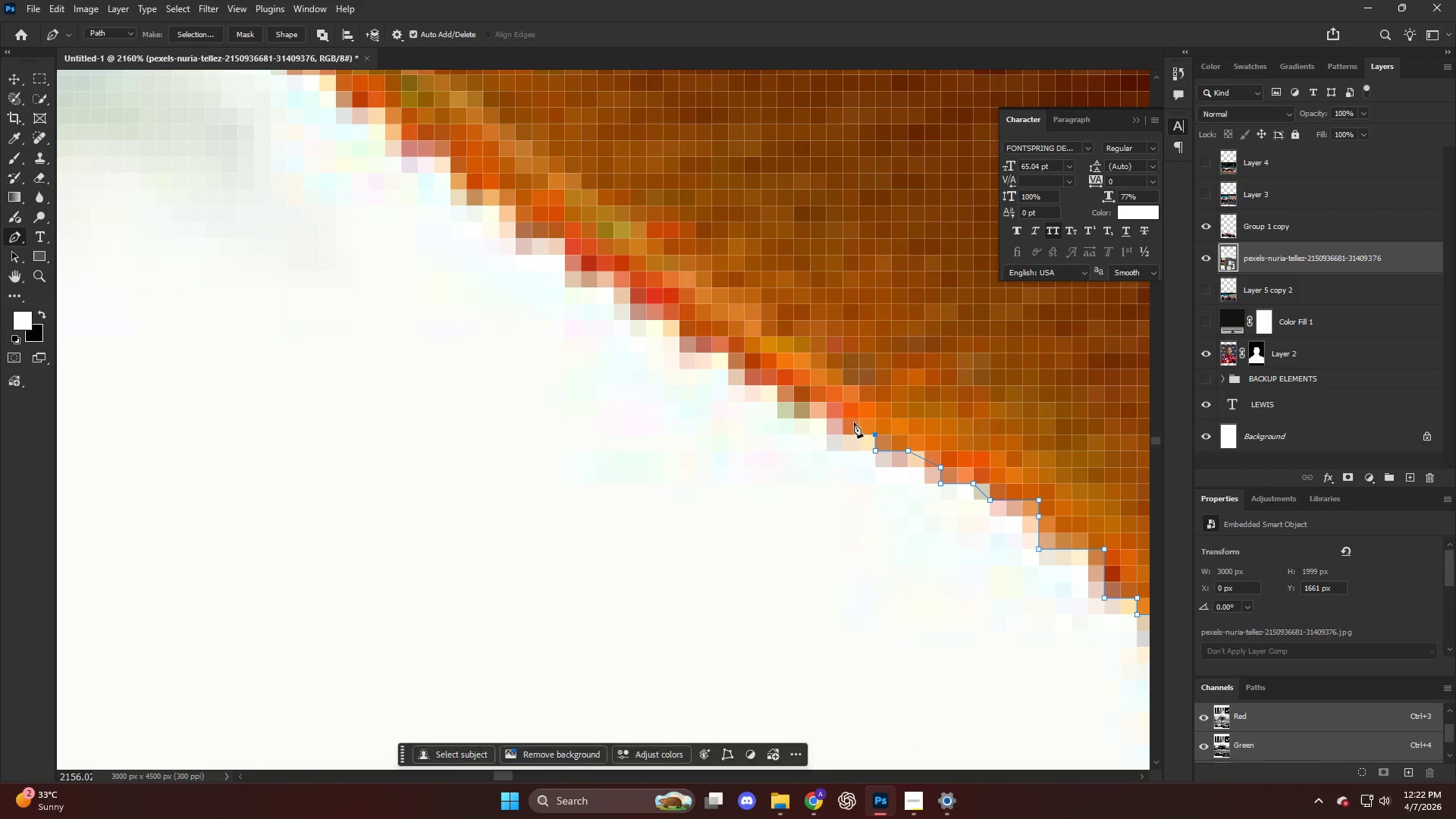 
left_click_drag(start_coordinate=[852, 422], to_coordinate=[849, 422])
 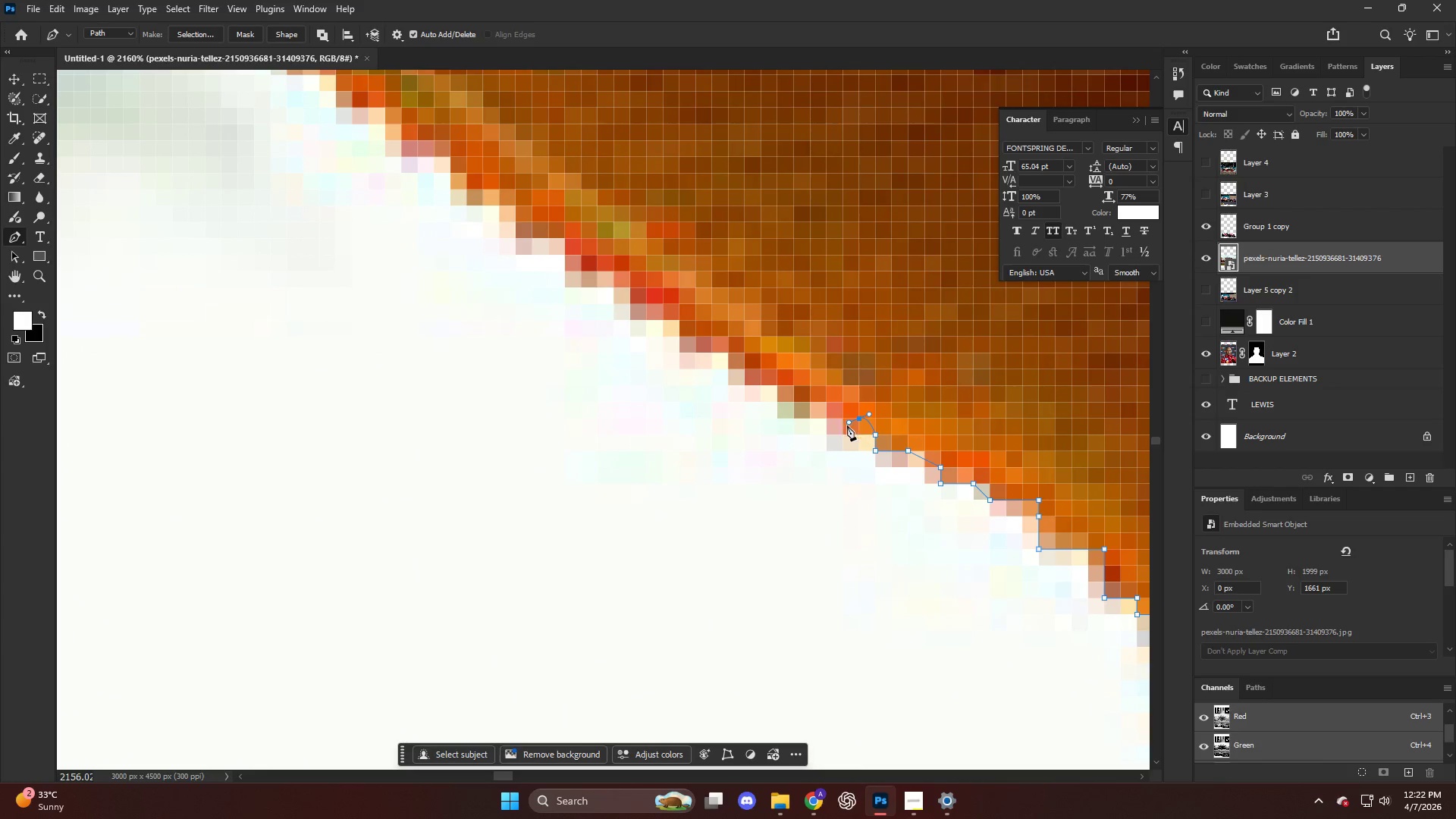 
key(Control+ControlLeft)
 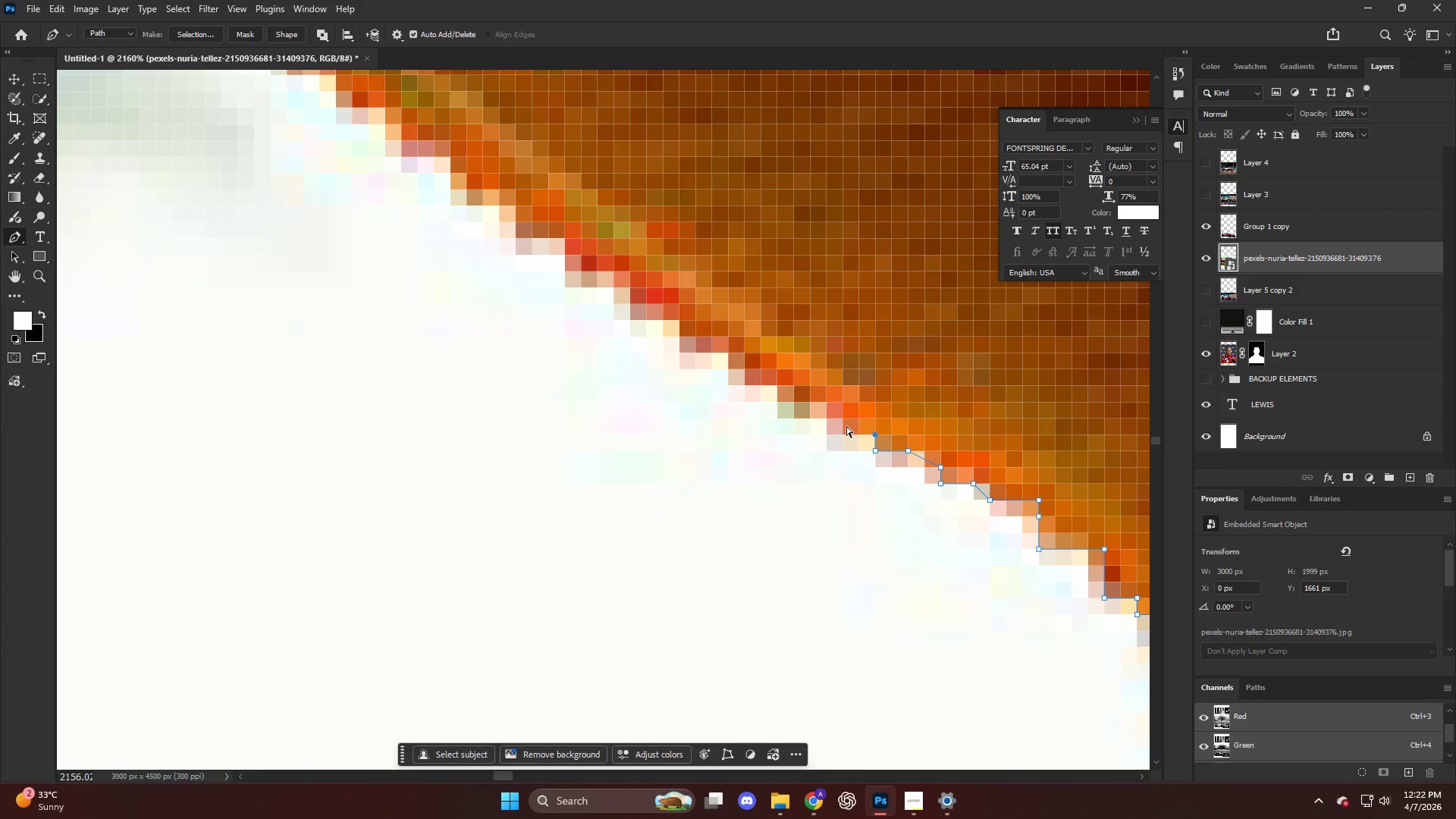 
key(Control+Z)
 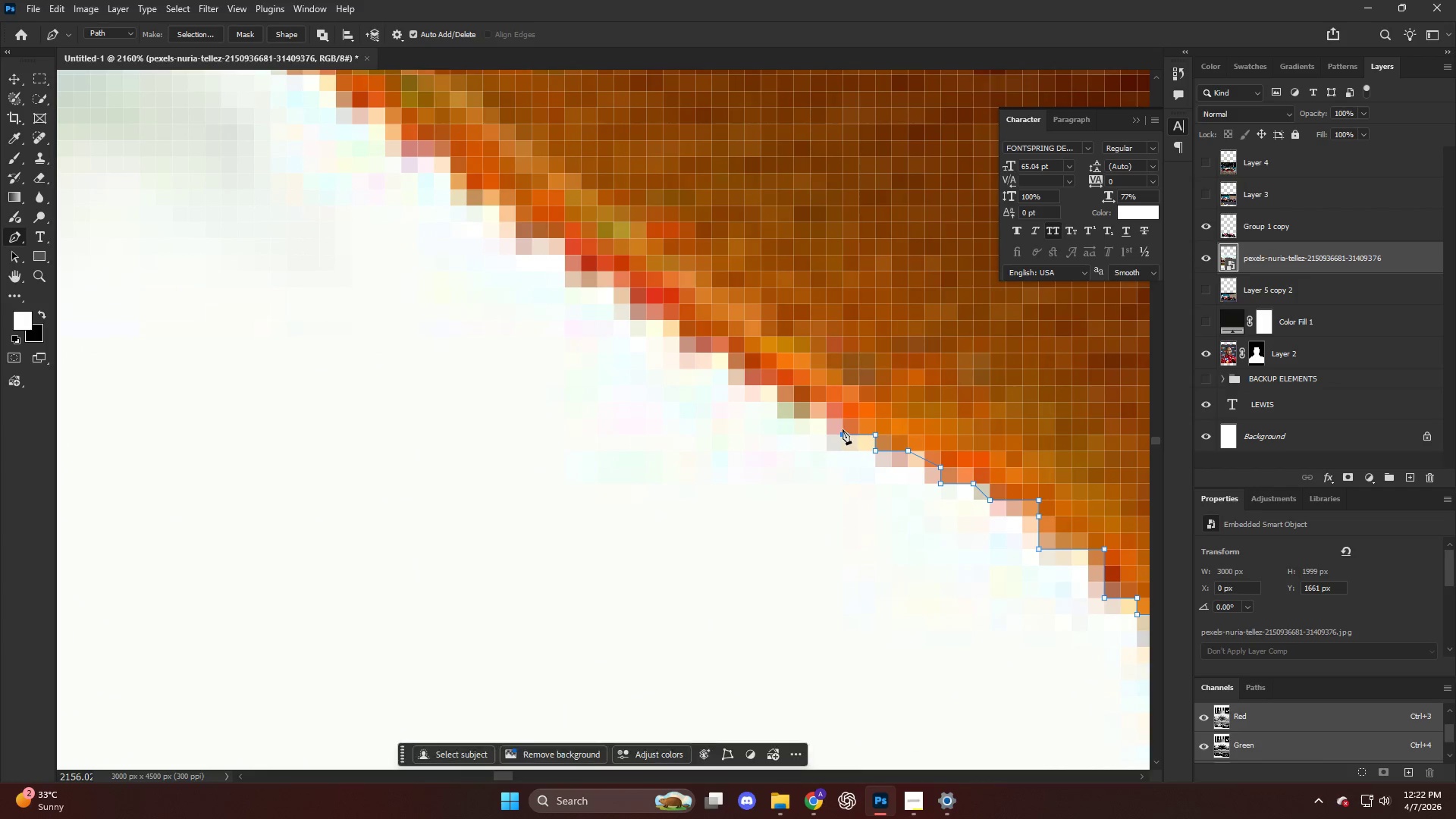 
double_click([839, 408])
 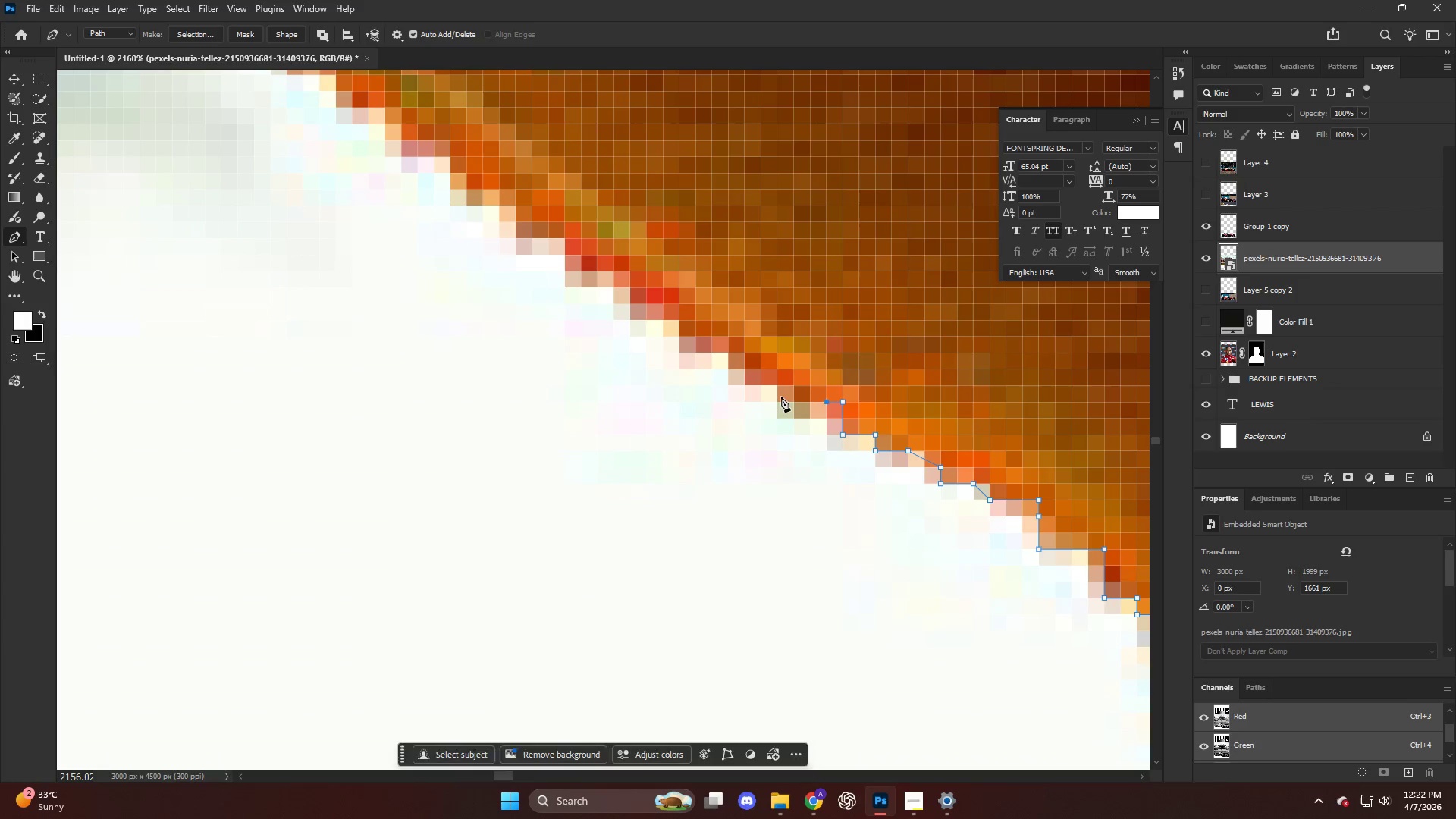 
double_click([778, 381])
 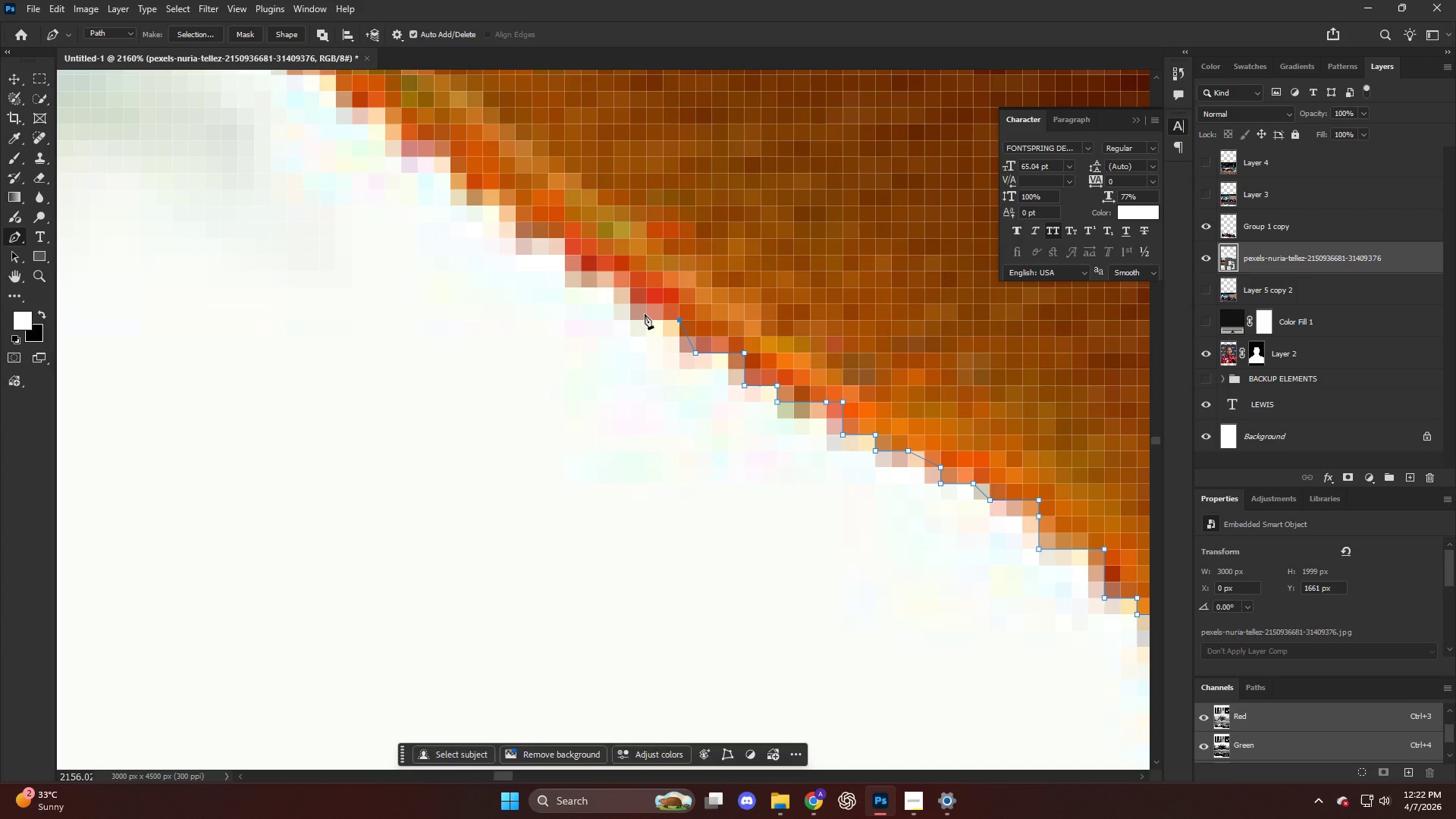 
double_click([625, 269])
 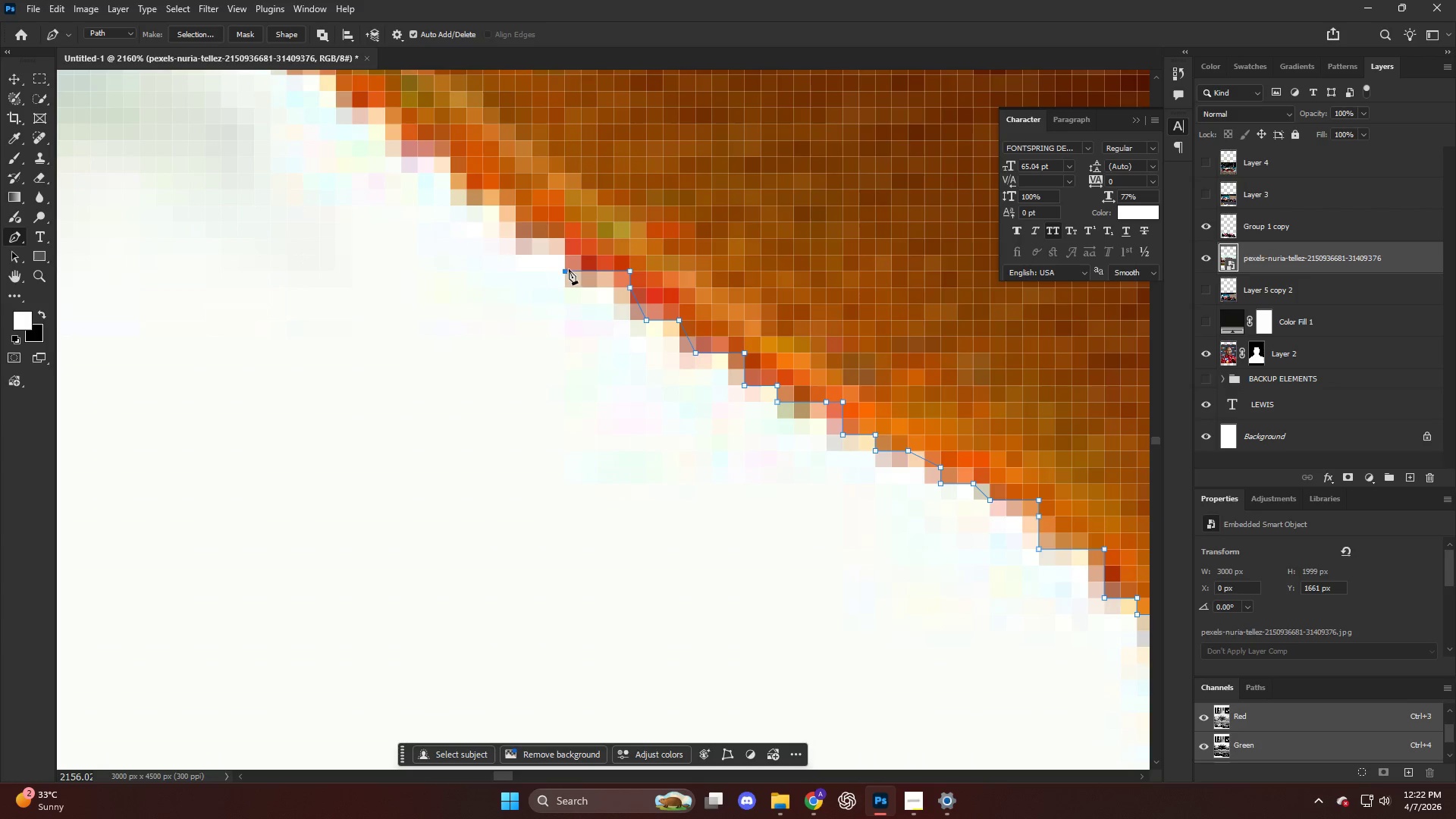 
hold_key(key=AltLeft, duration=0.62)
hold_key(key=ControlLeft, duration=0.53)
hold_key(key=AltLeft, duration=0.53)
scroll: coordinate [722, 522], scroll_direction: up, amount: 26.0
 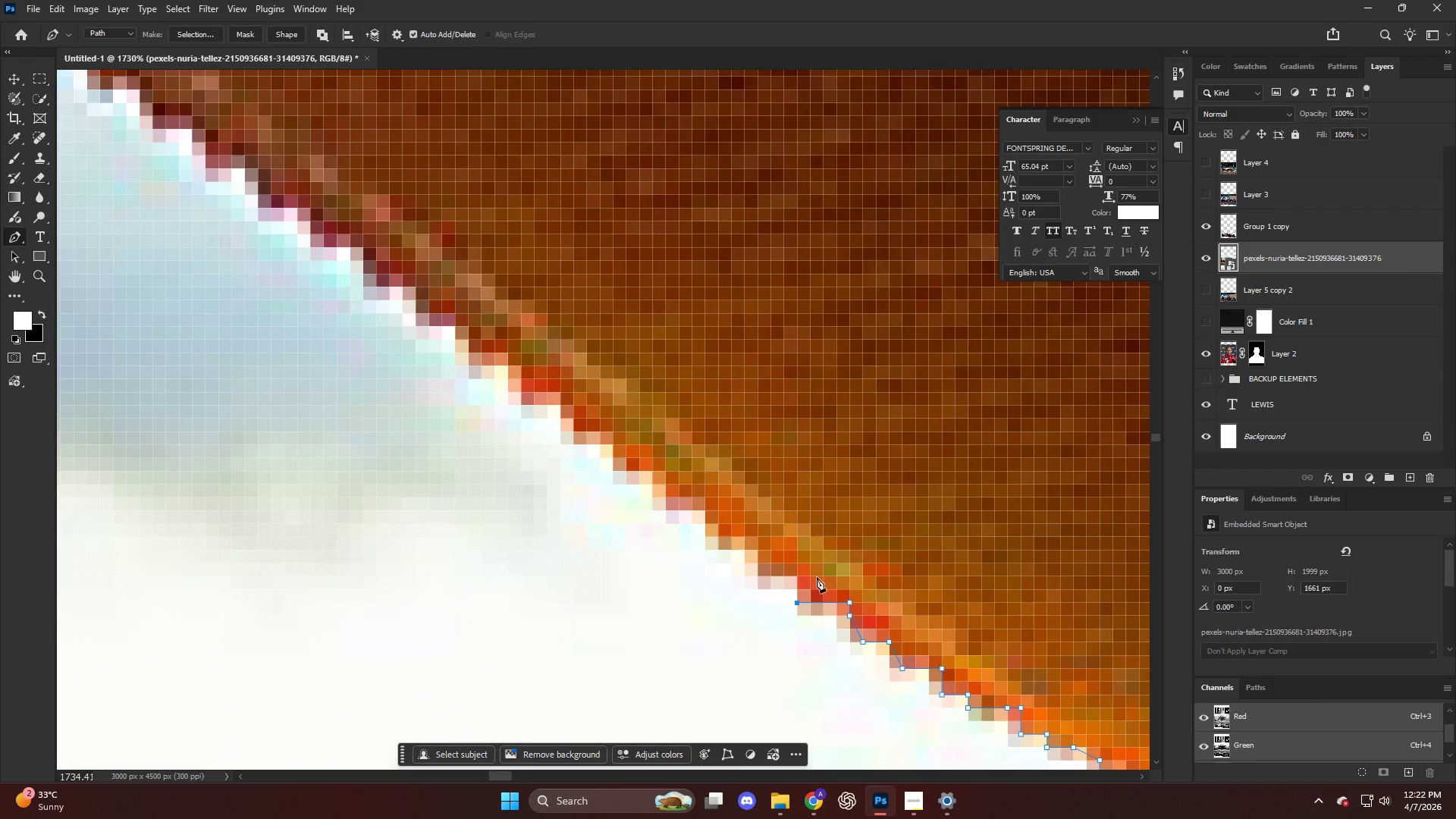 
left_click_drag(start_coordinate=[799, 576], to_coordinate=[795, 576])
 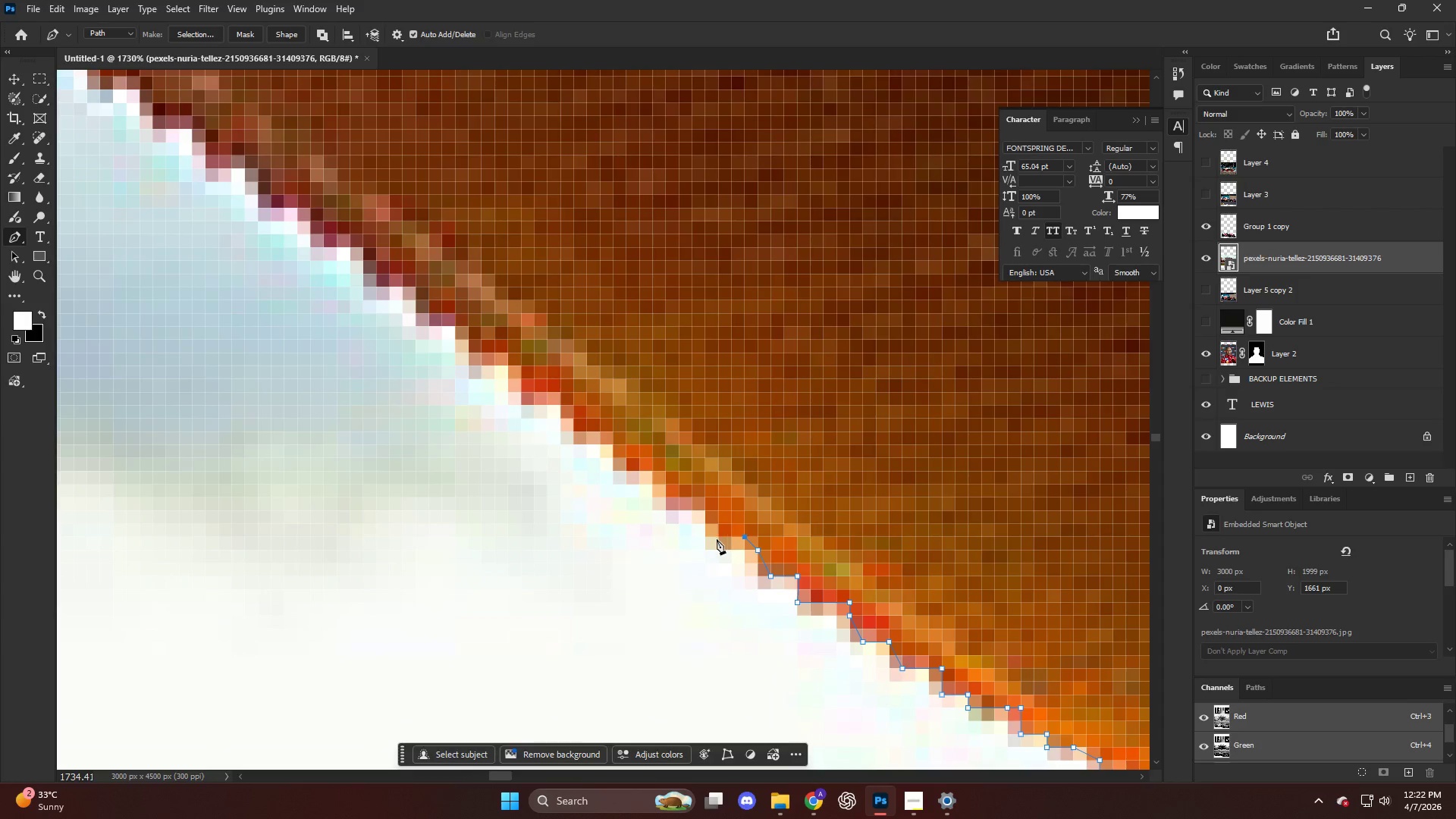 
left_click_drag(start_coordinate=[711, 516], to_coordinate=[711, 510])
 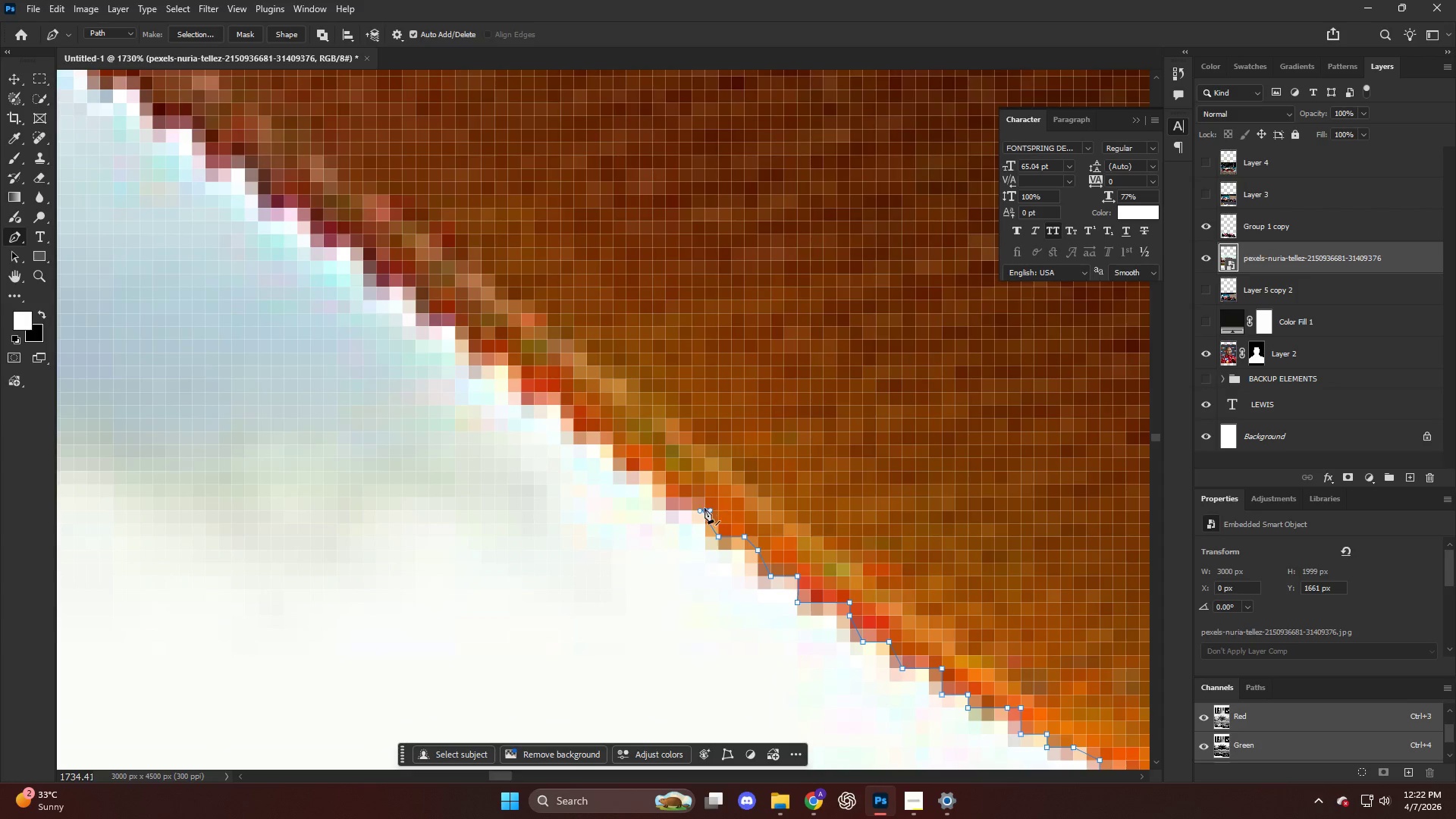 
left_click_drag(start_coordinate=[699, 507], to_coordinate=[694, 507])
 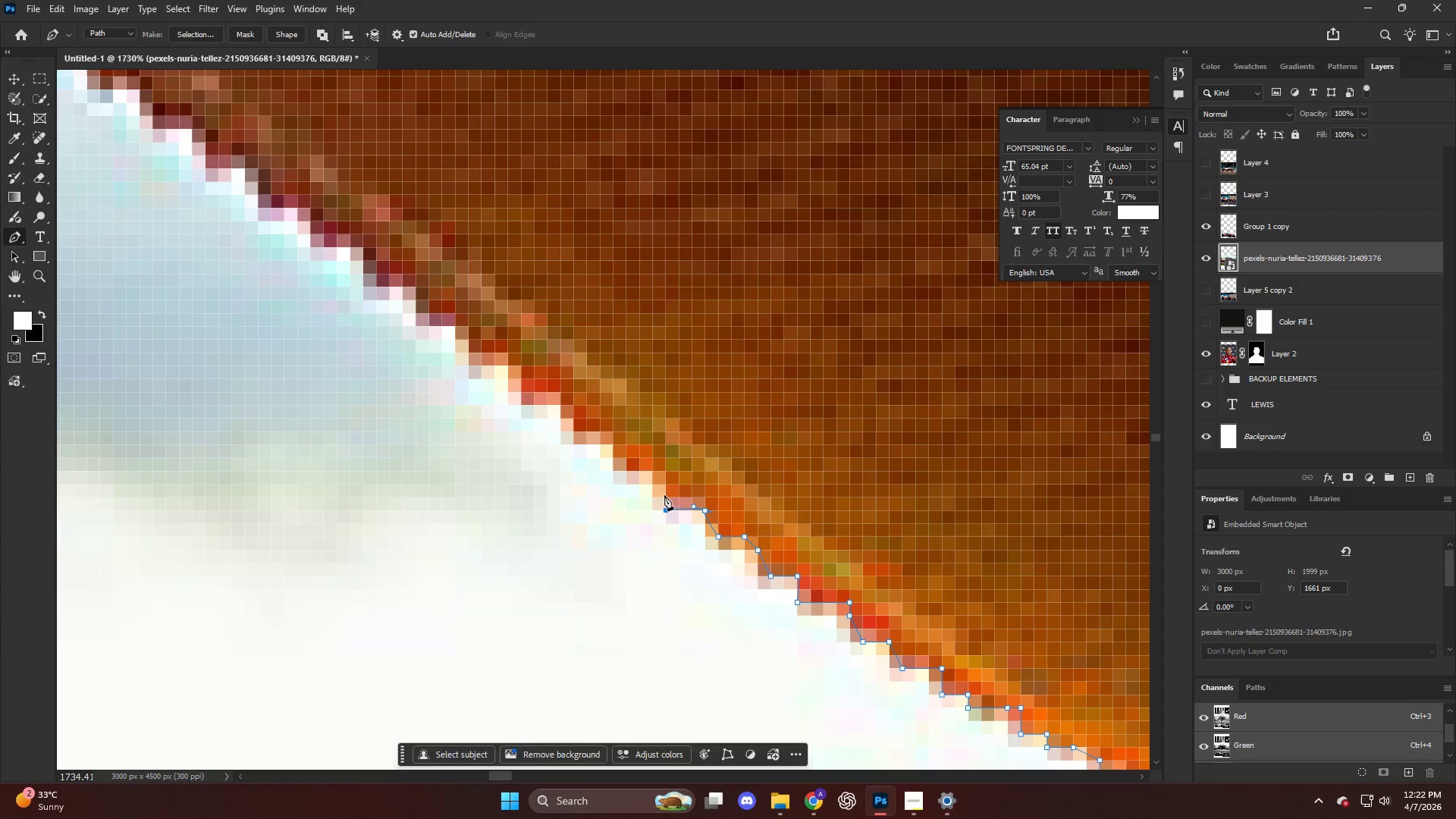 
left_click_drag(start_coordinate=[664, 488], to_coordinate=[664, 482])
 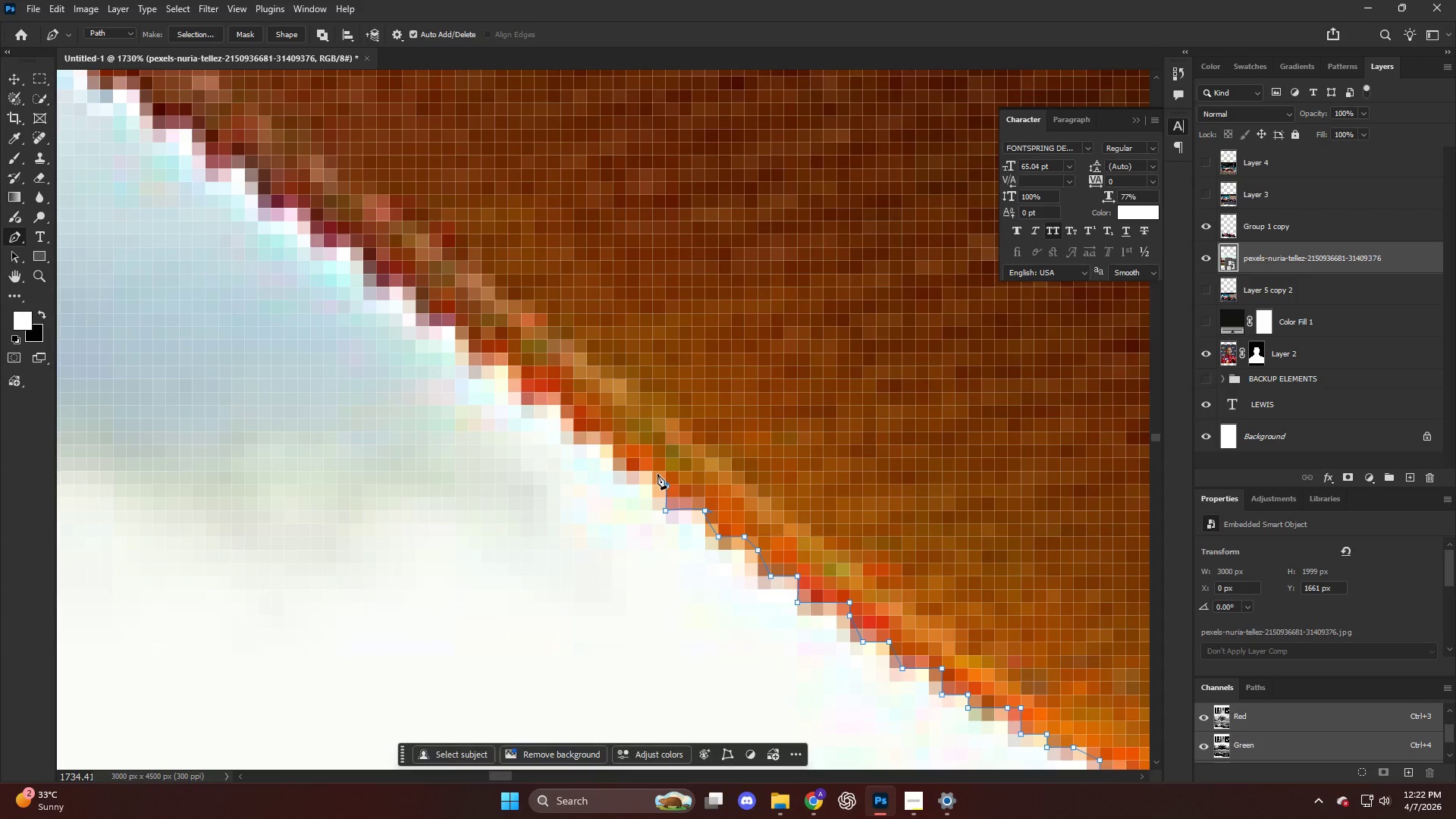 
left_click_drag(start_coordinate=[656, 474], to_coordinate=[651, 472])
 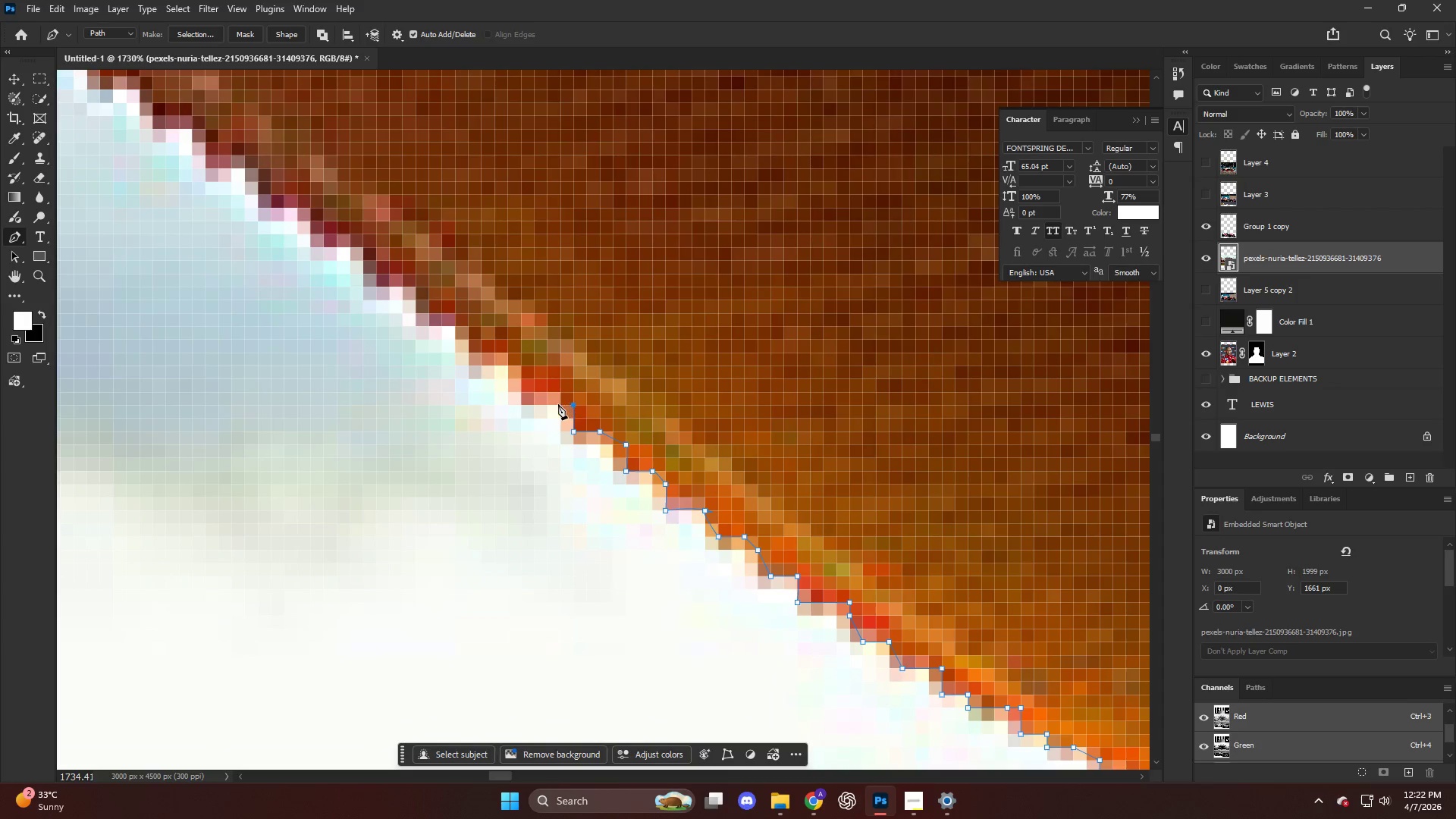 
double_click([519, 402])
 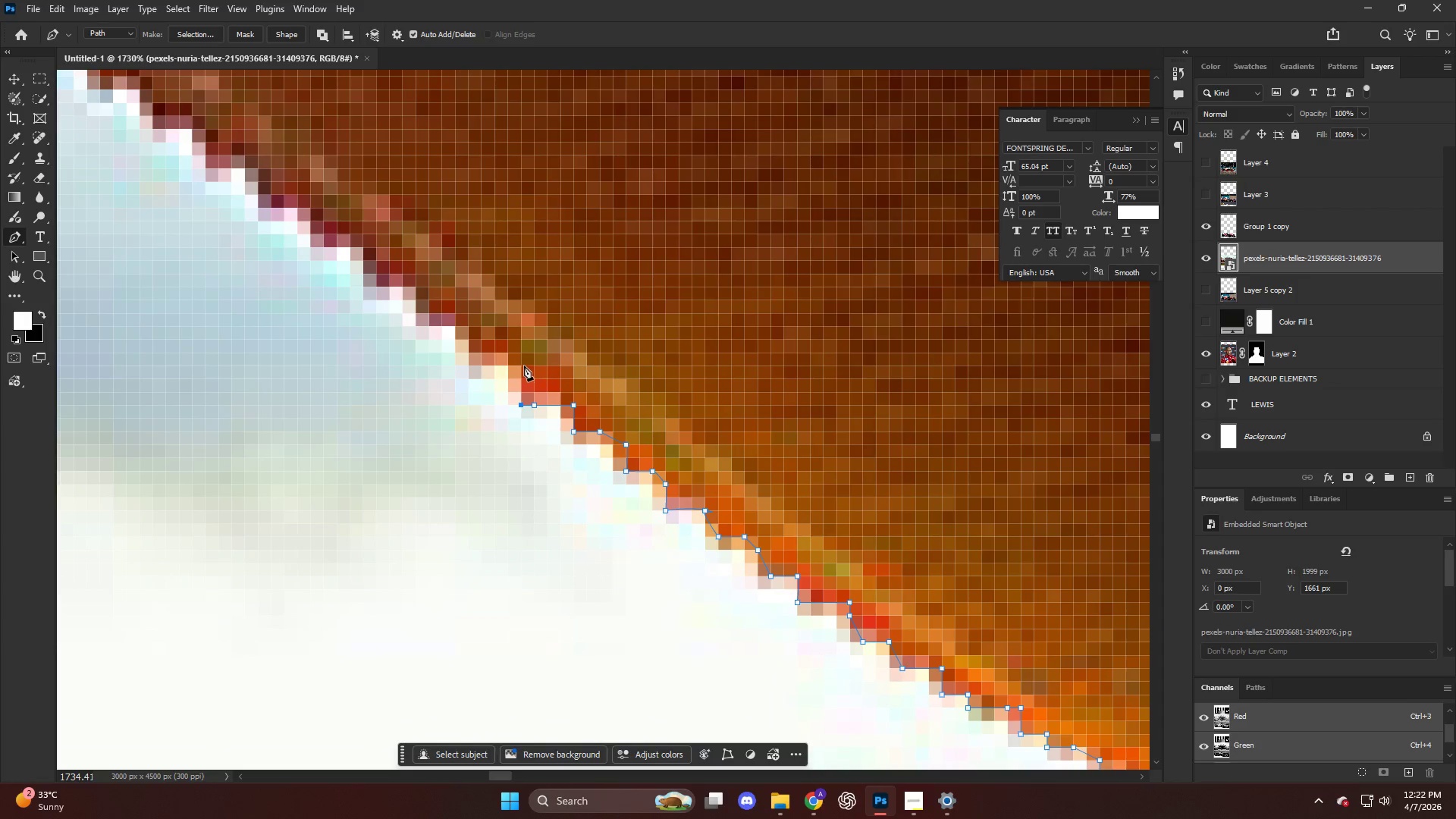 
key(Alt+AltLeft)
 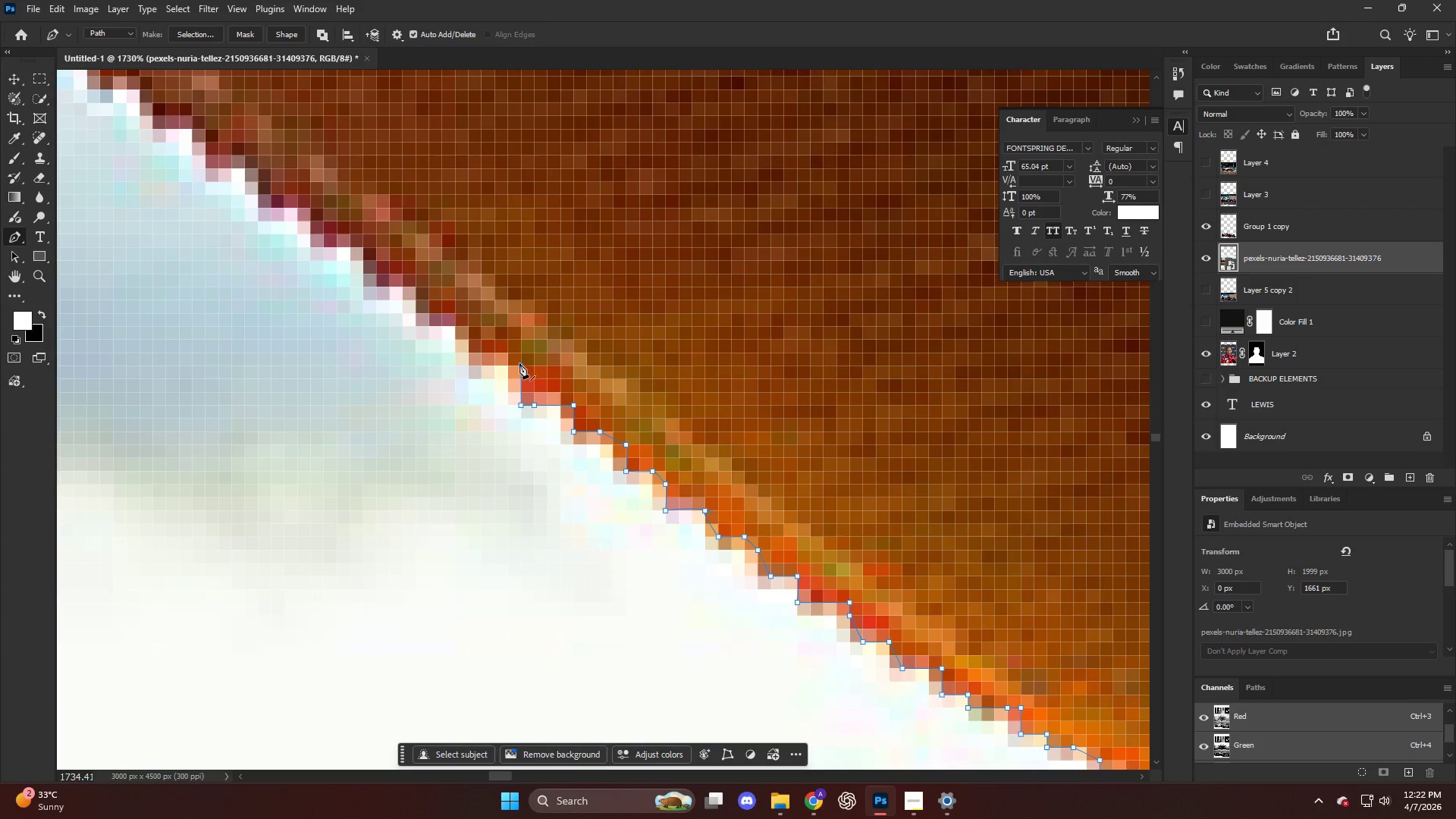 
hold_key(key=ControlLeft, duration=0.61)
 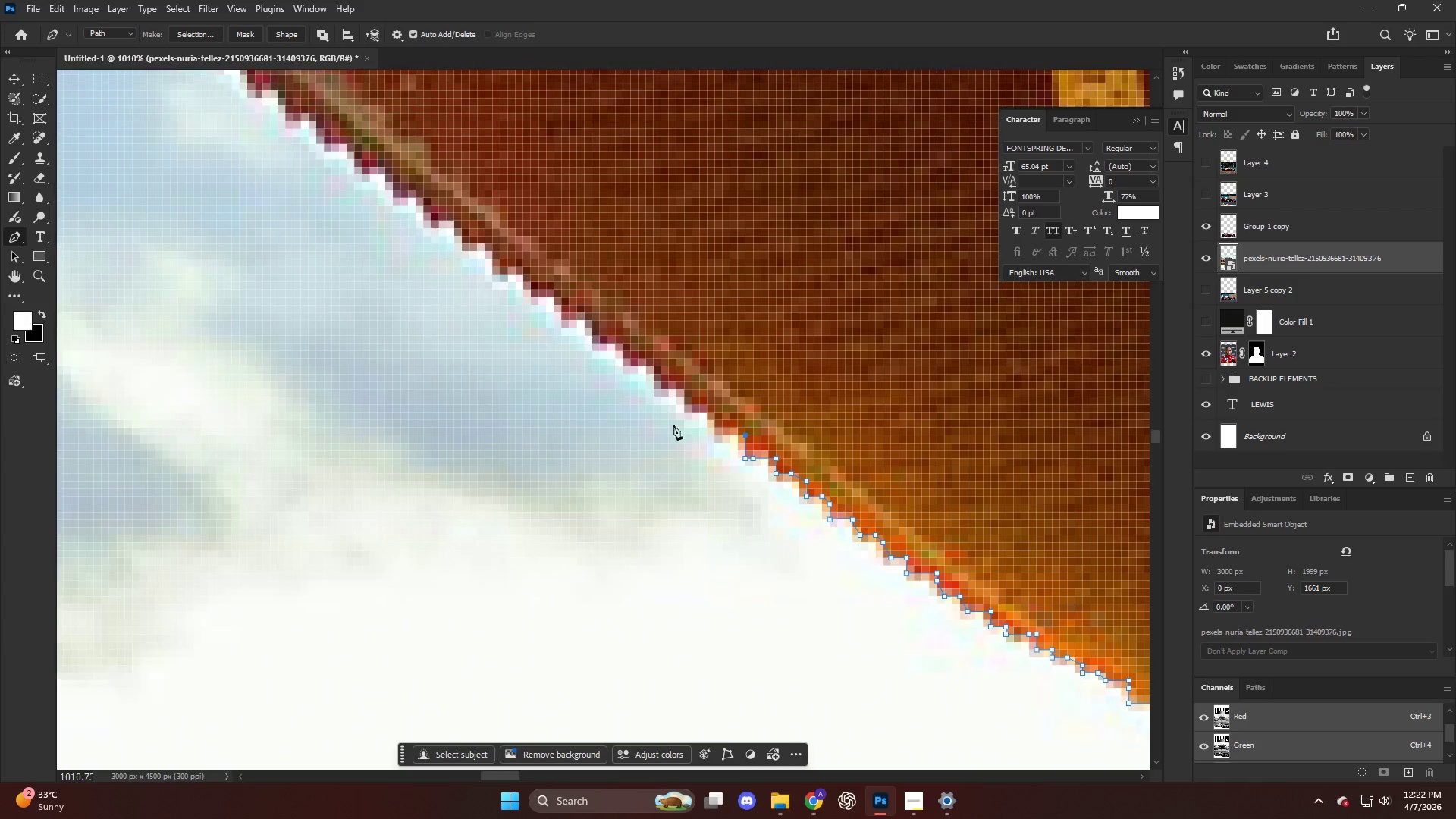 
key(Alt+AltLeft)
 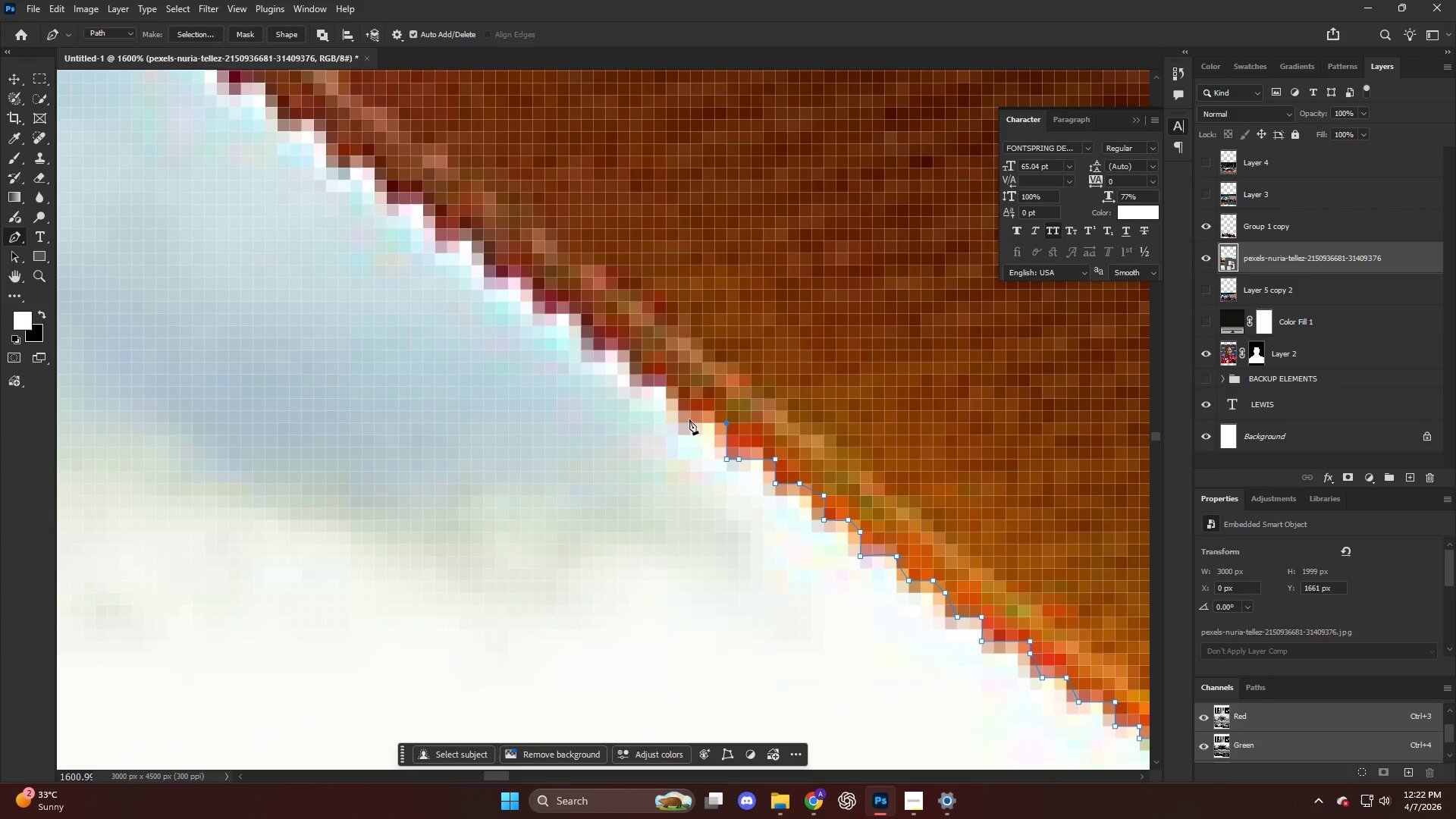 
scroll: coordinate [777, 457], scroll_direction: up, amount: 22.0
 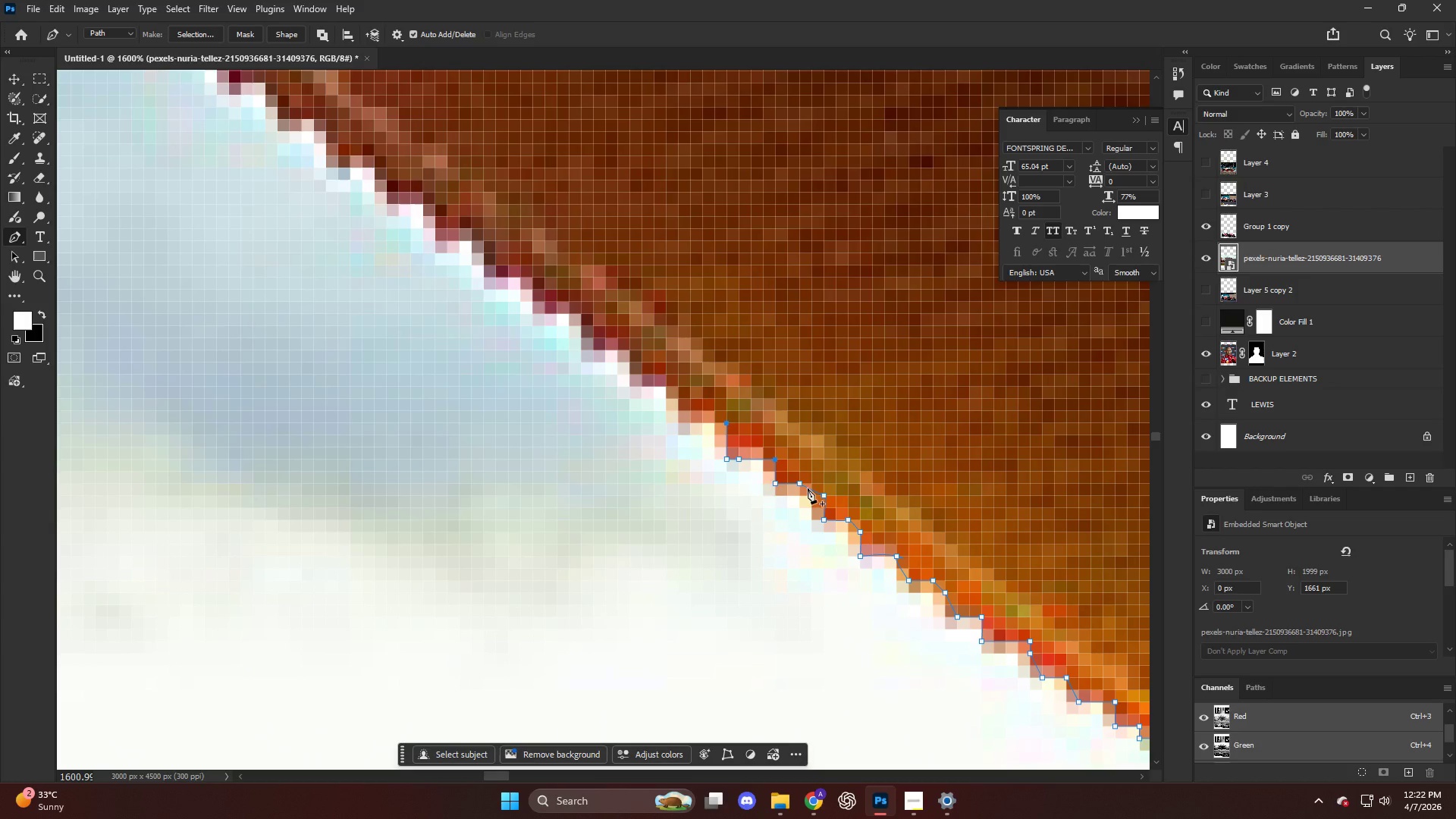 
left_click([680, 419])
 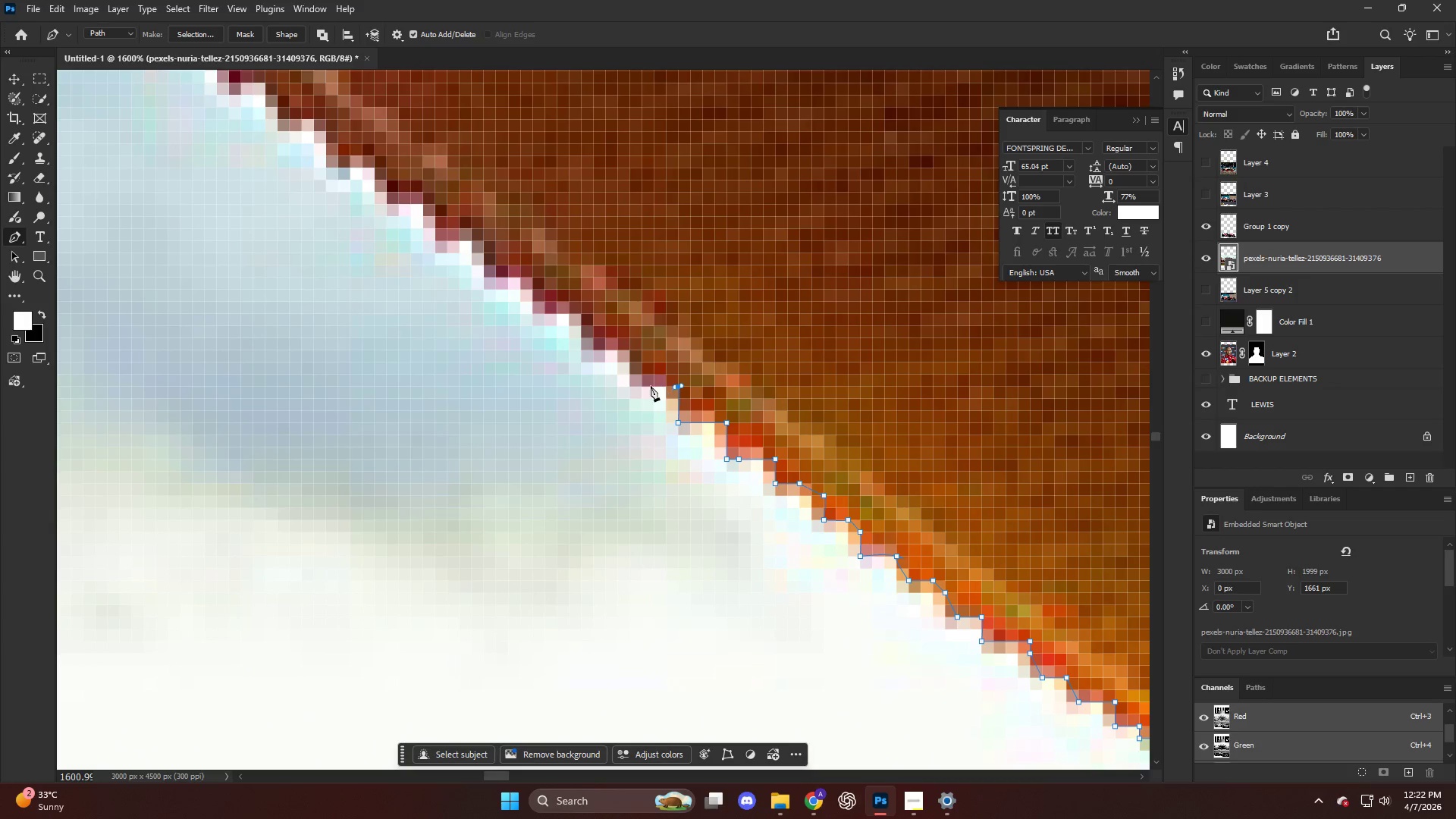 
triple_click([629, 384])
 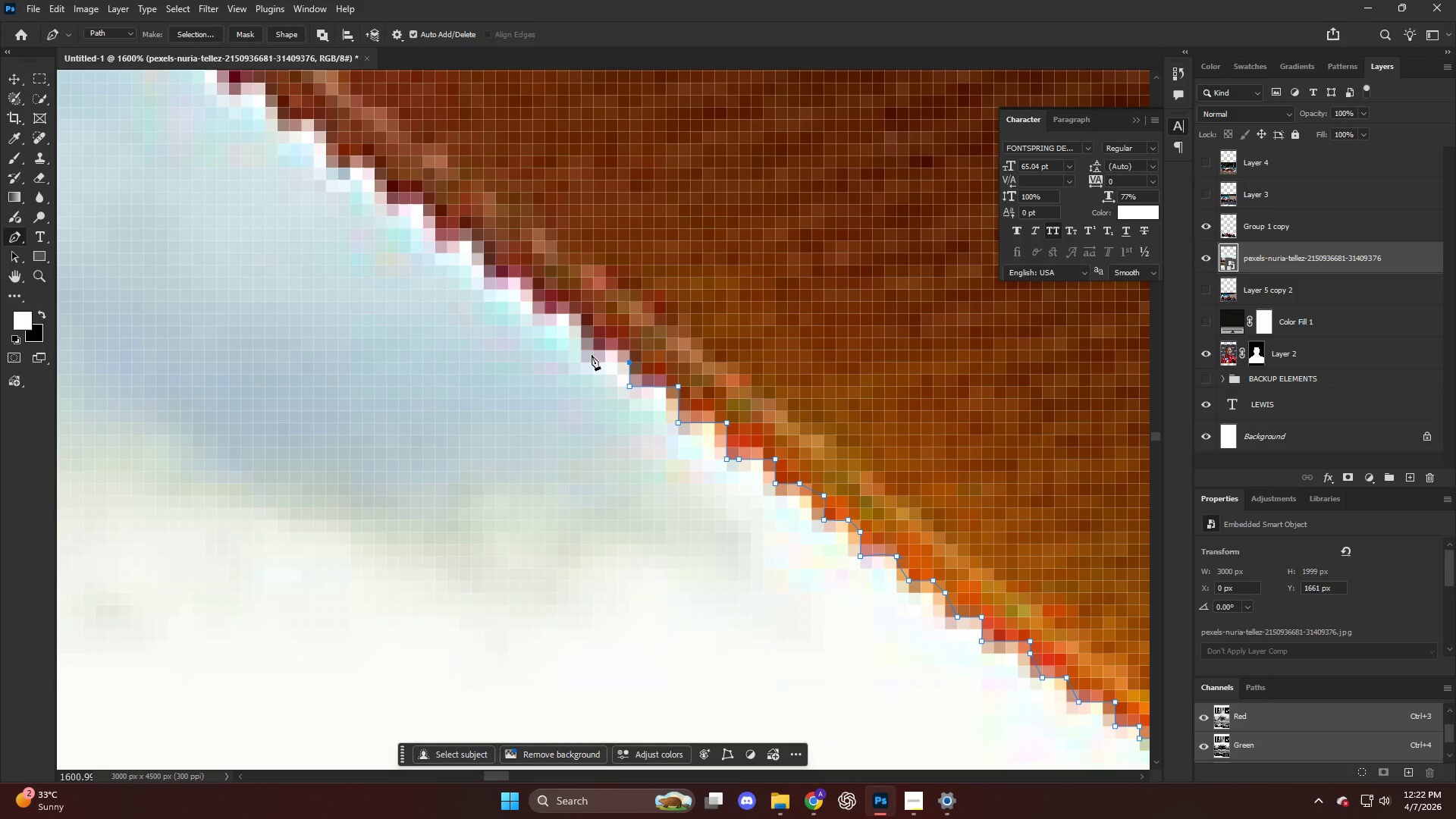 
left_click([585, 350])
 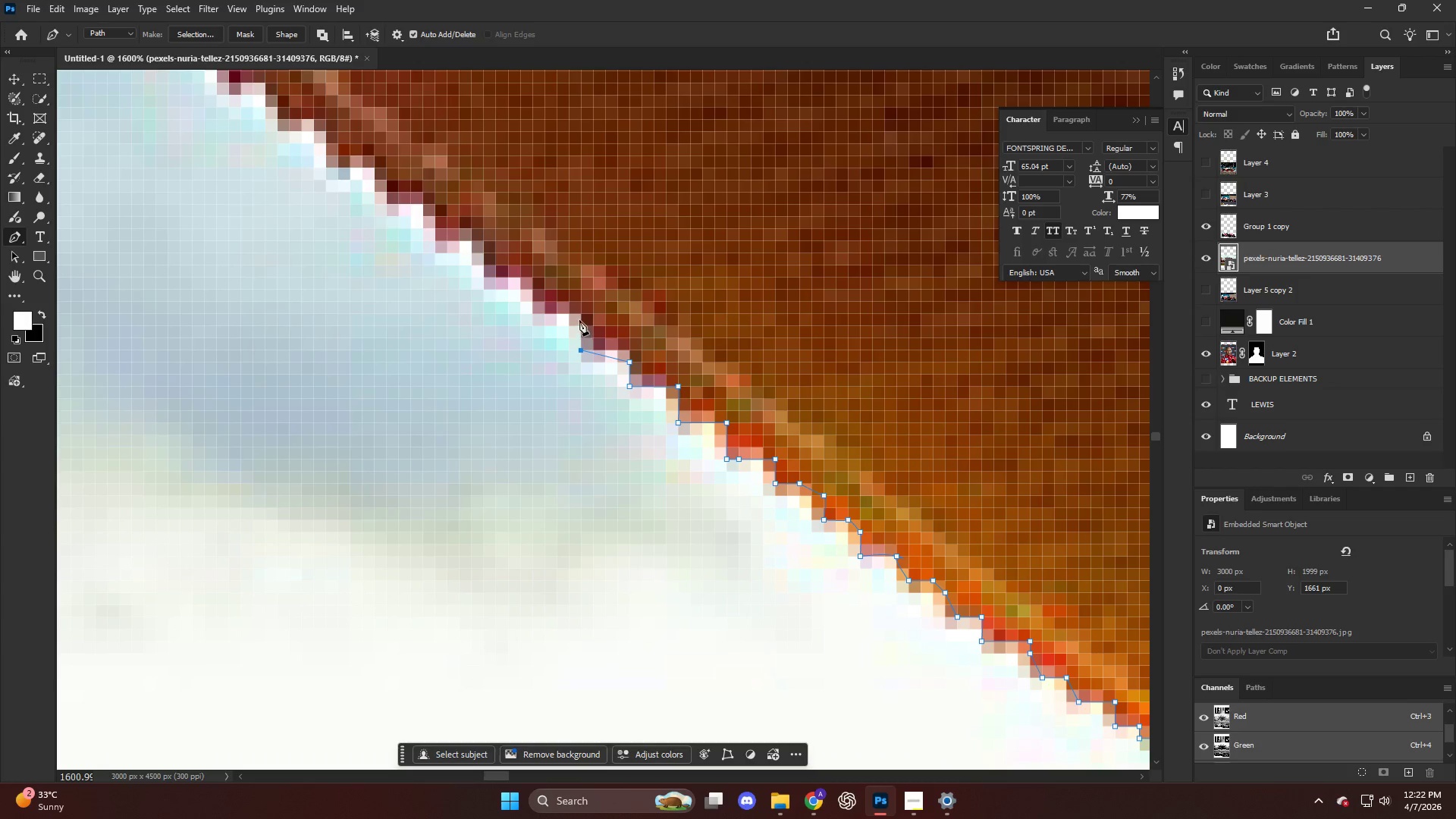 
left_click([579, 318])
 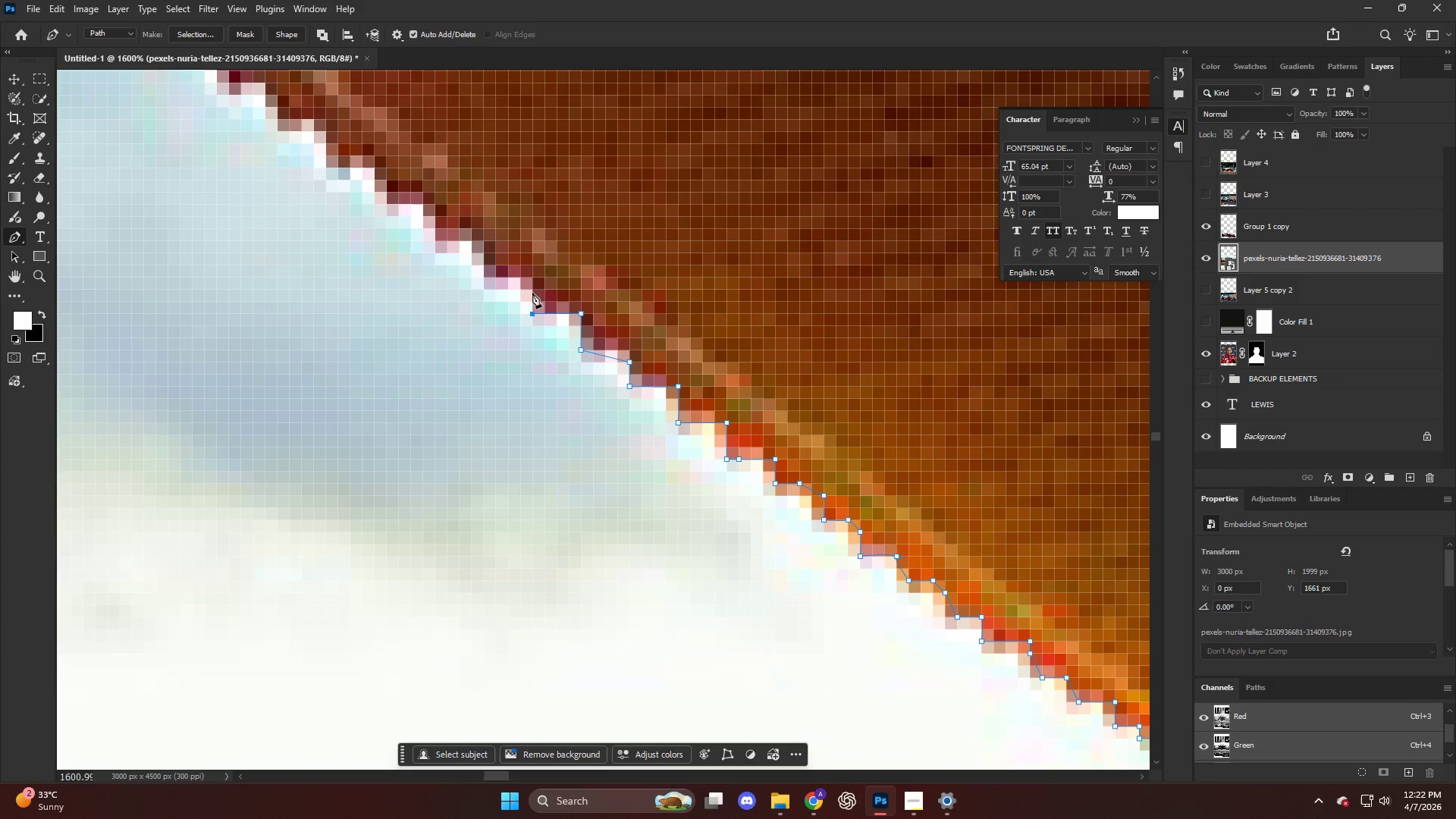 
left_click([530, 284])
 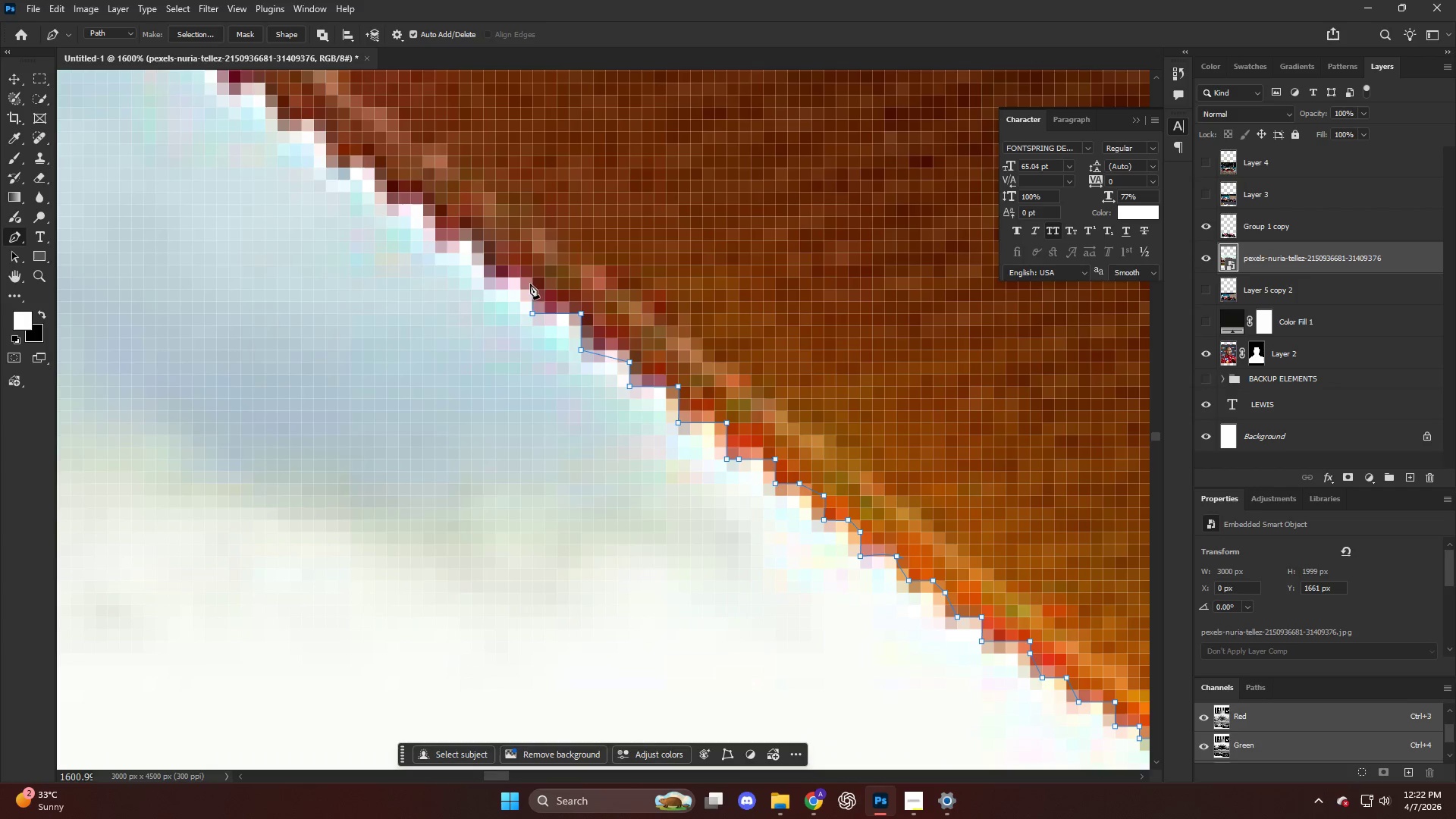 
hold_key(key=AltLeft, duration=0.78)
hold_key(key=ControlLeft, duration=0.41)
hold_key(key=AltLeft, duration=0.69)
scroll: coordinate [741, 497], scroll_direction: up, amount: 15.0
 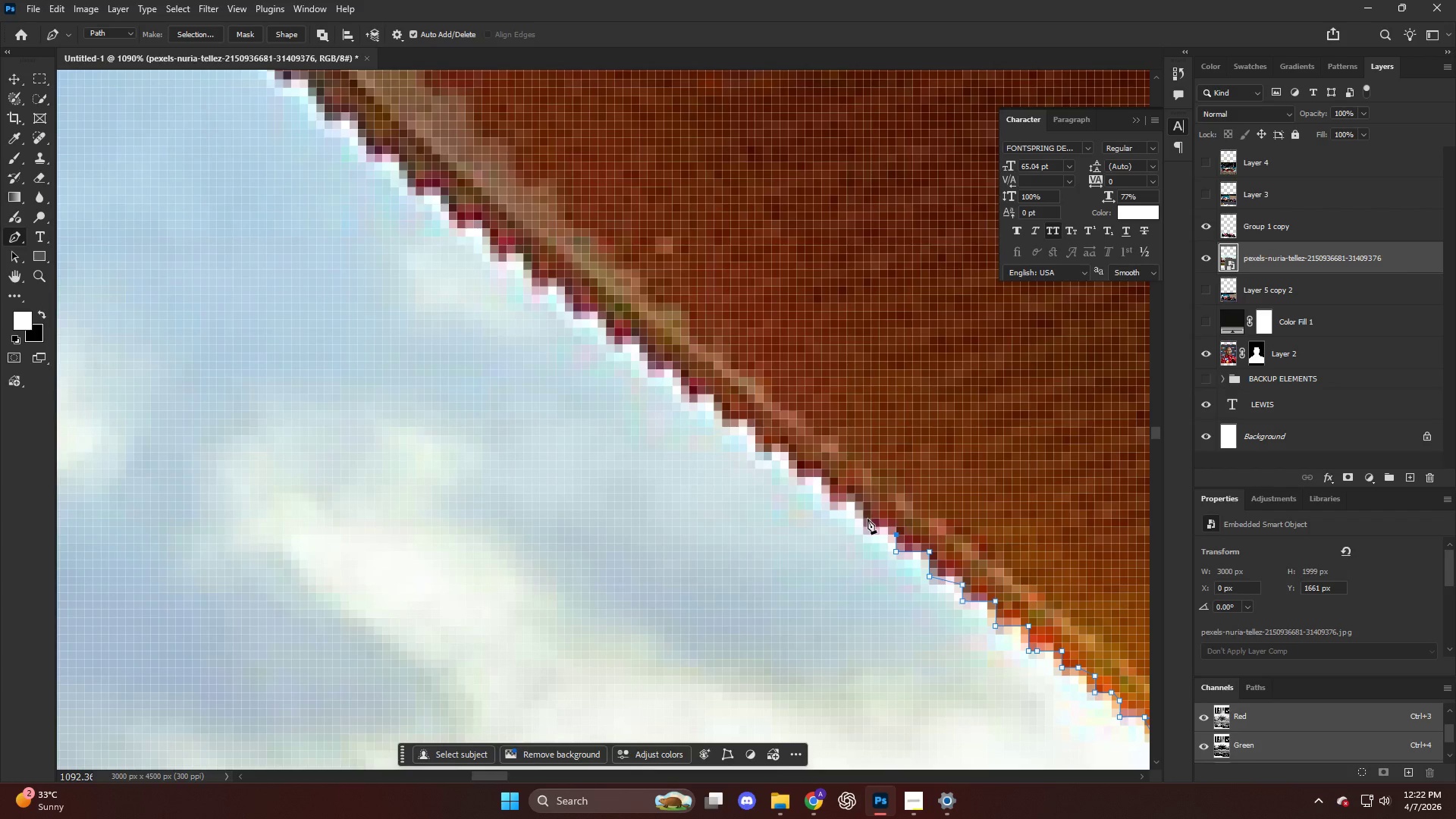 
left_click([864, 526])
 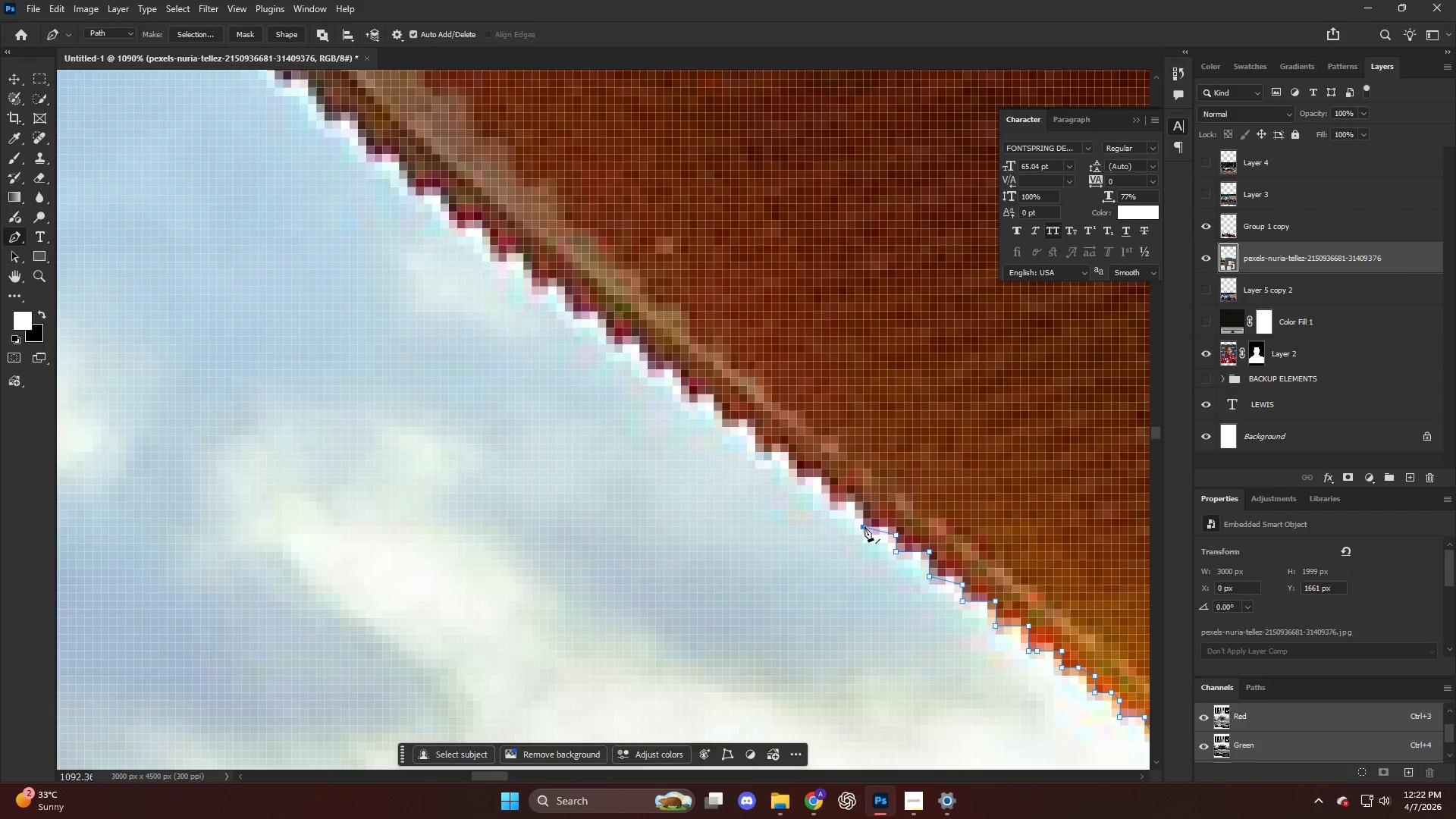 
key(Alt+AltLeft)
 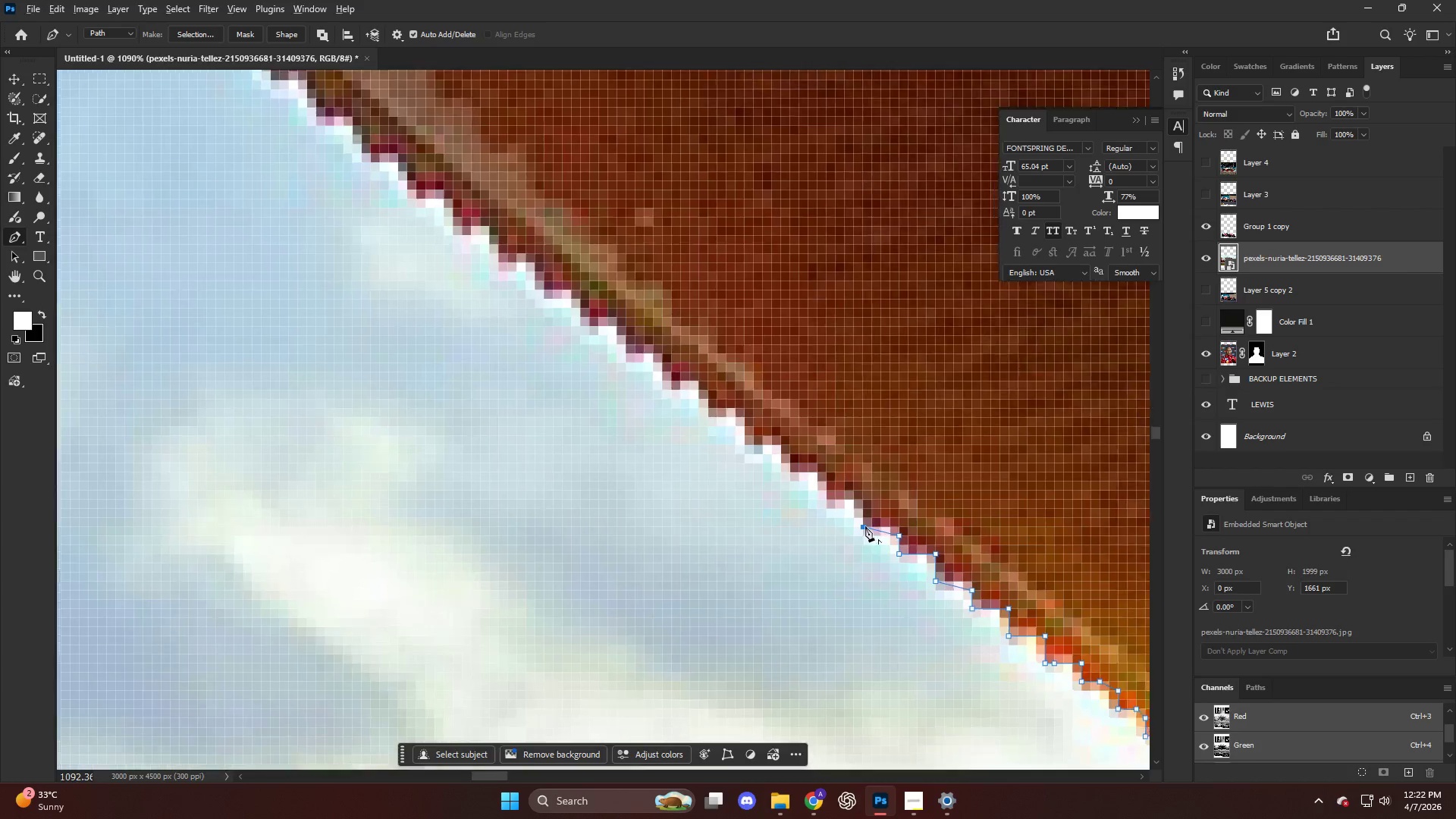 
key(Control+ControlLeft)
 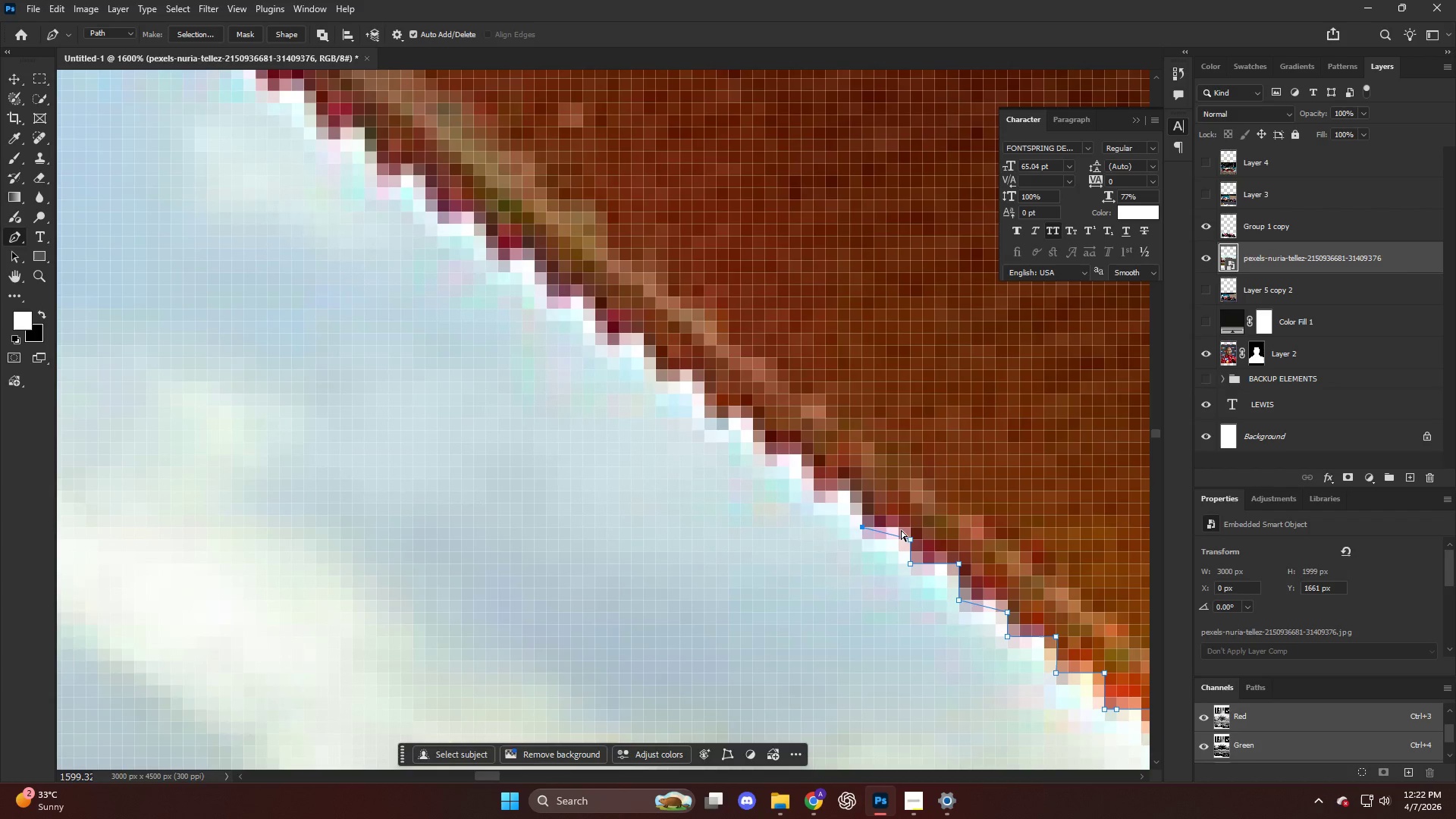 
key(Control+Z)
 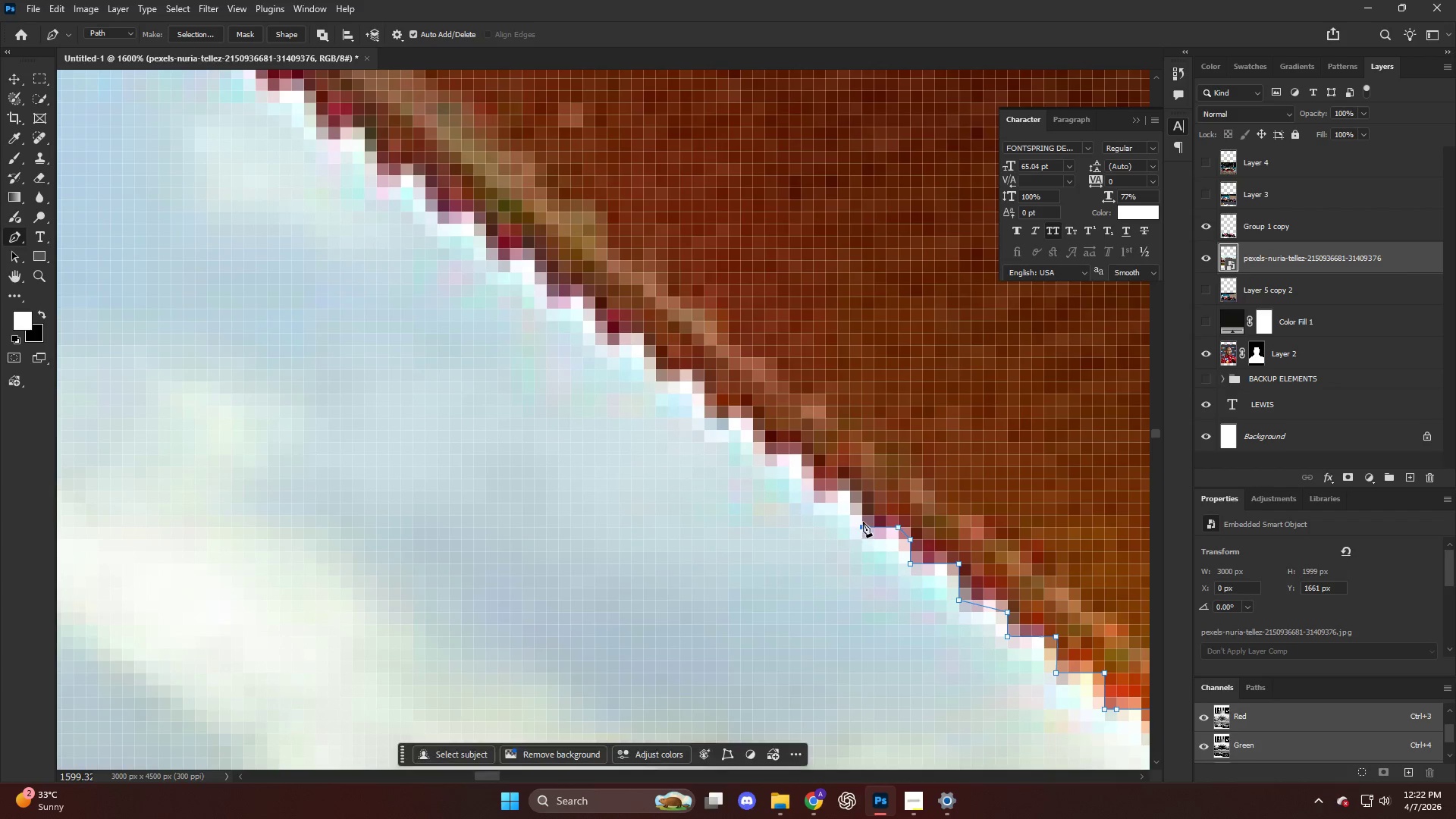 
scroll: coordinate [865, 526], scroll_direction: up, amount: 4.0
 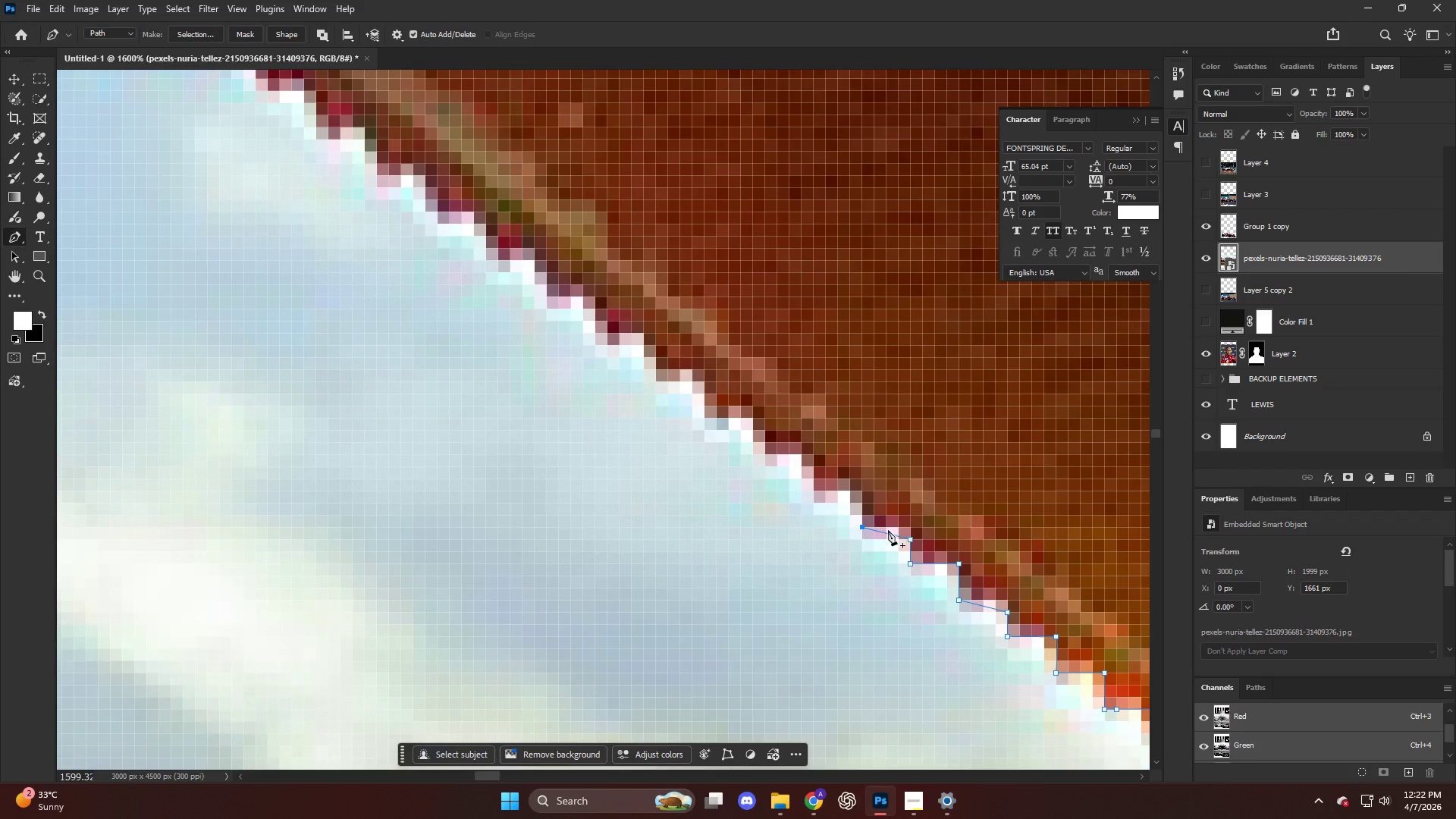 
double_click([863, 496])
 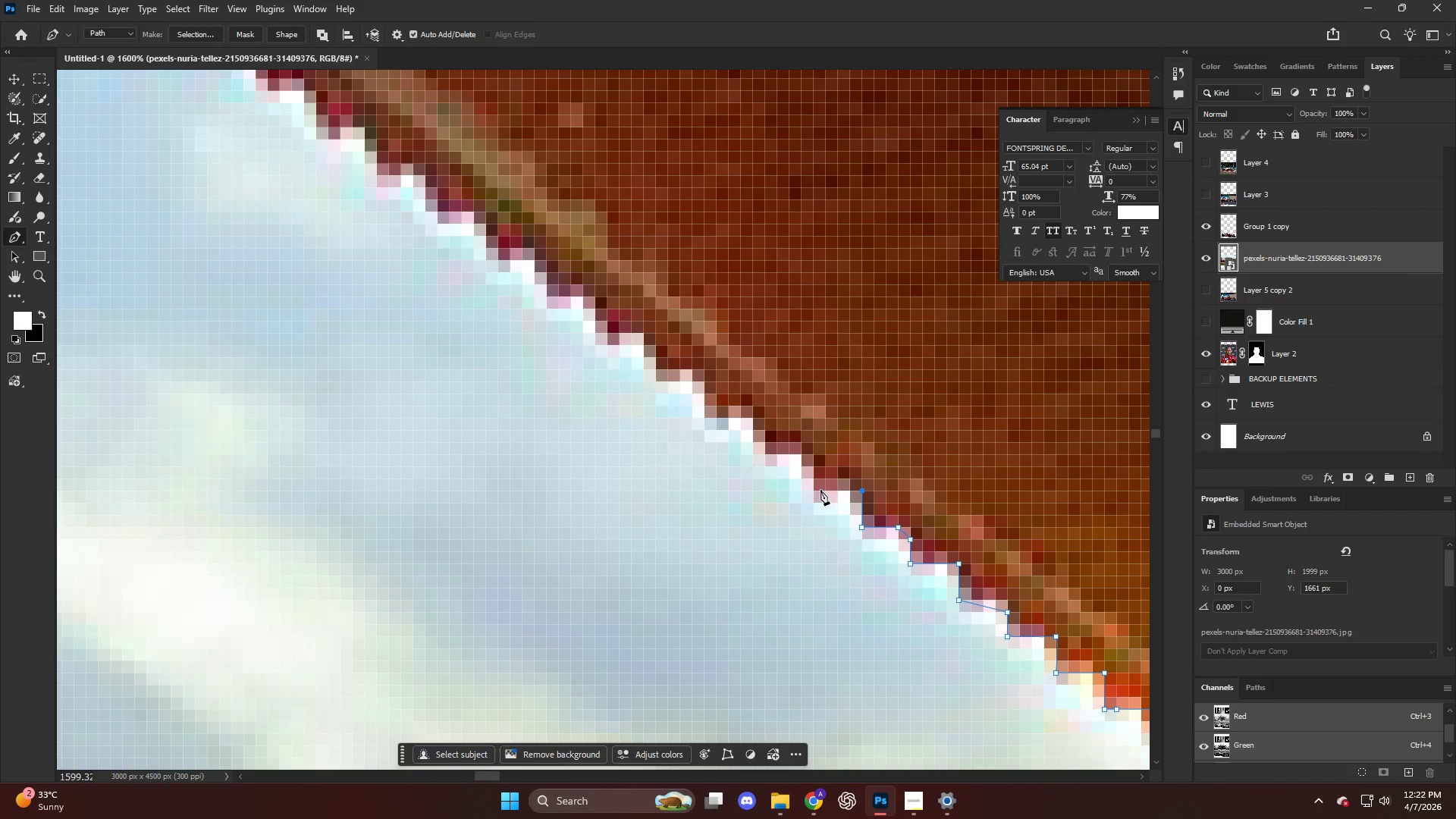 
left_click([819, 490])
 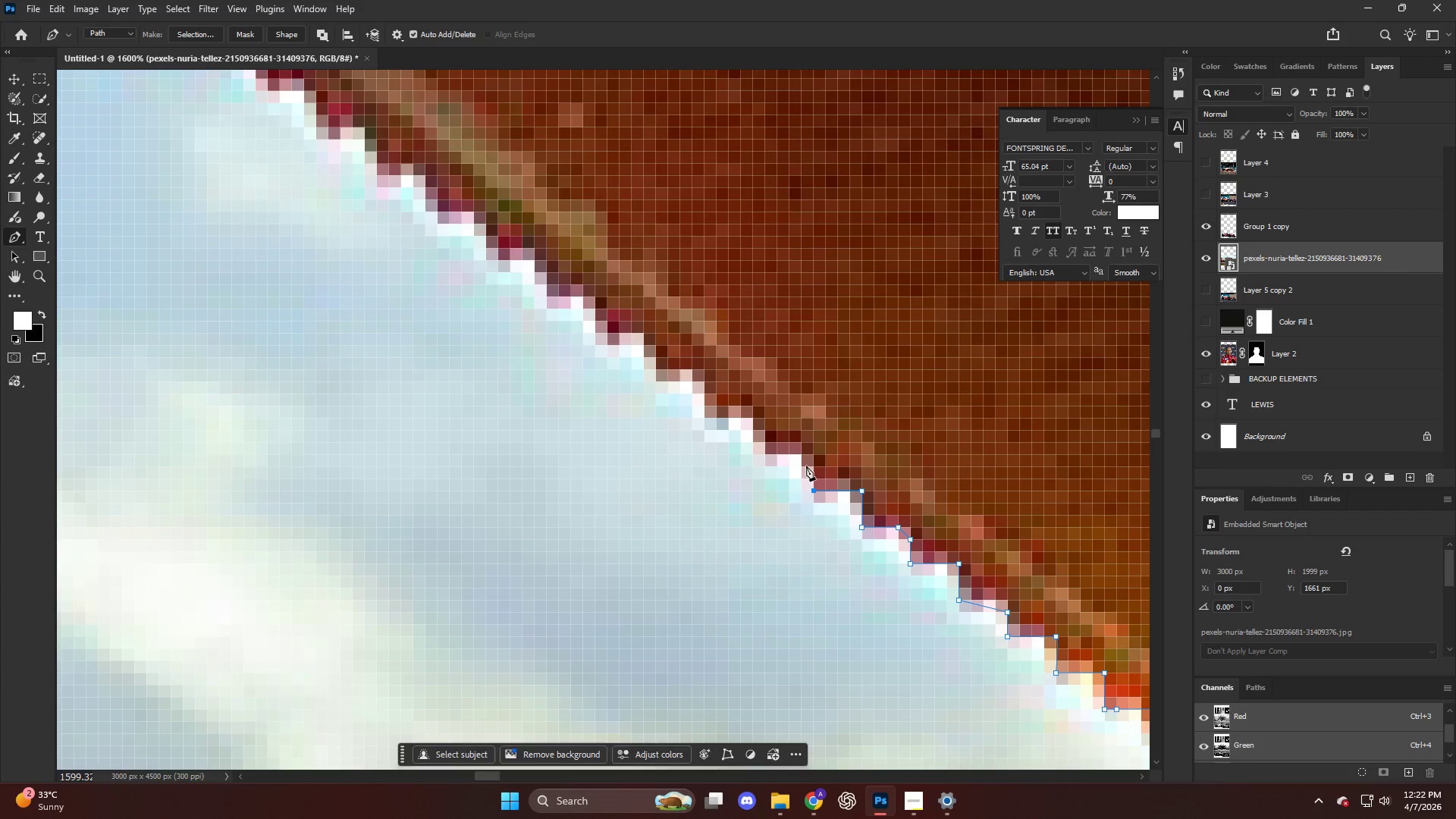 
left_click([806, 466])
 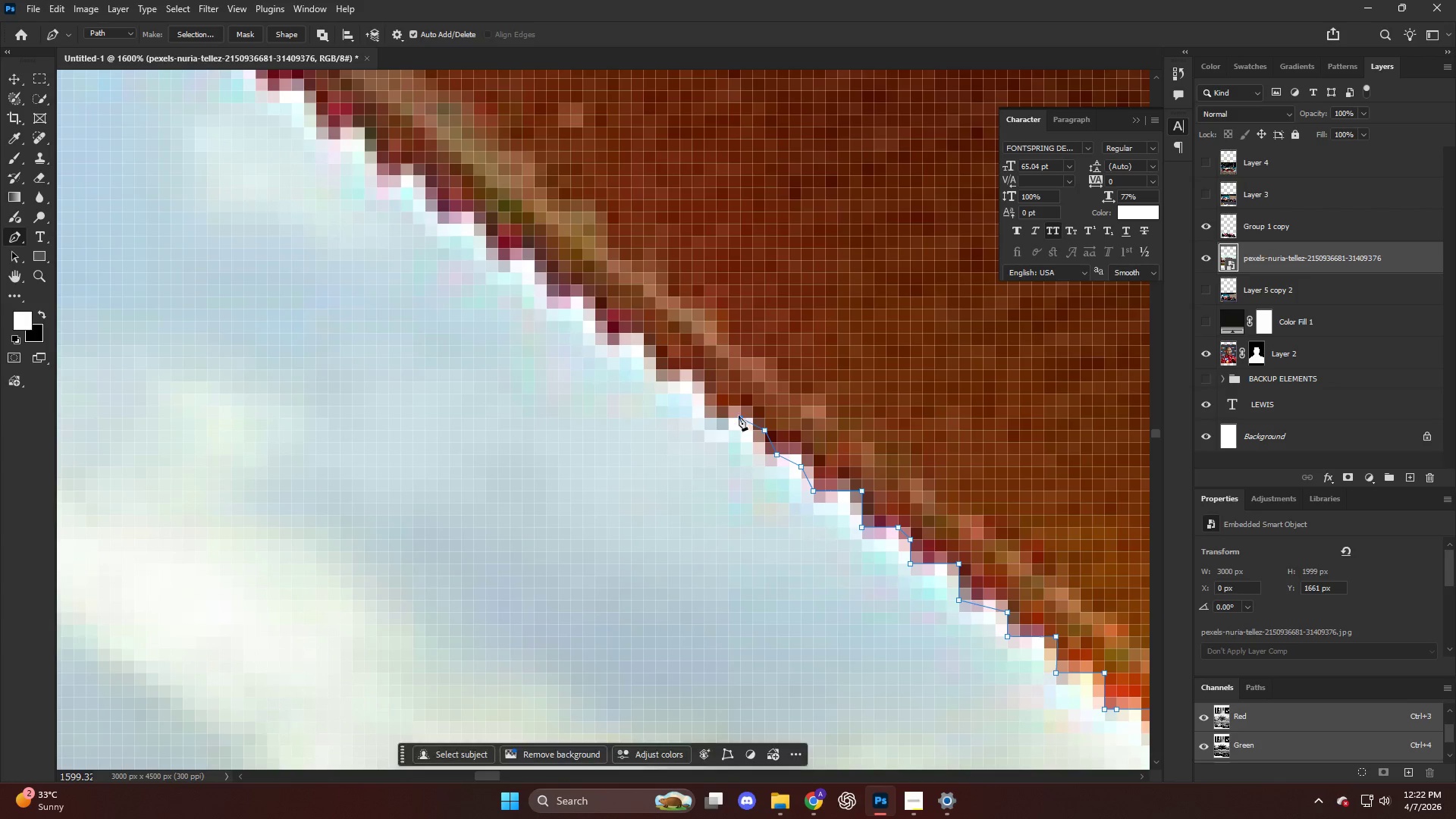 
left_click_drag(start_coordinate=[710, 409], to_coordinate=[705, 406])
 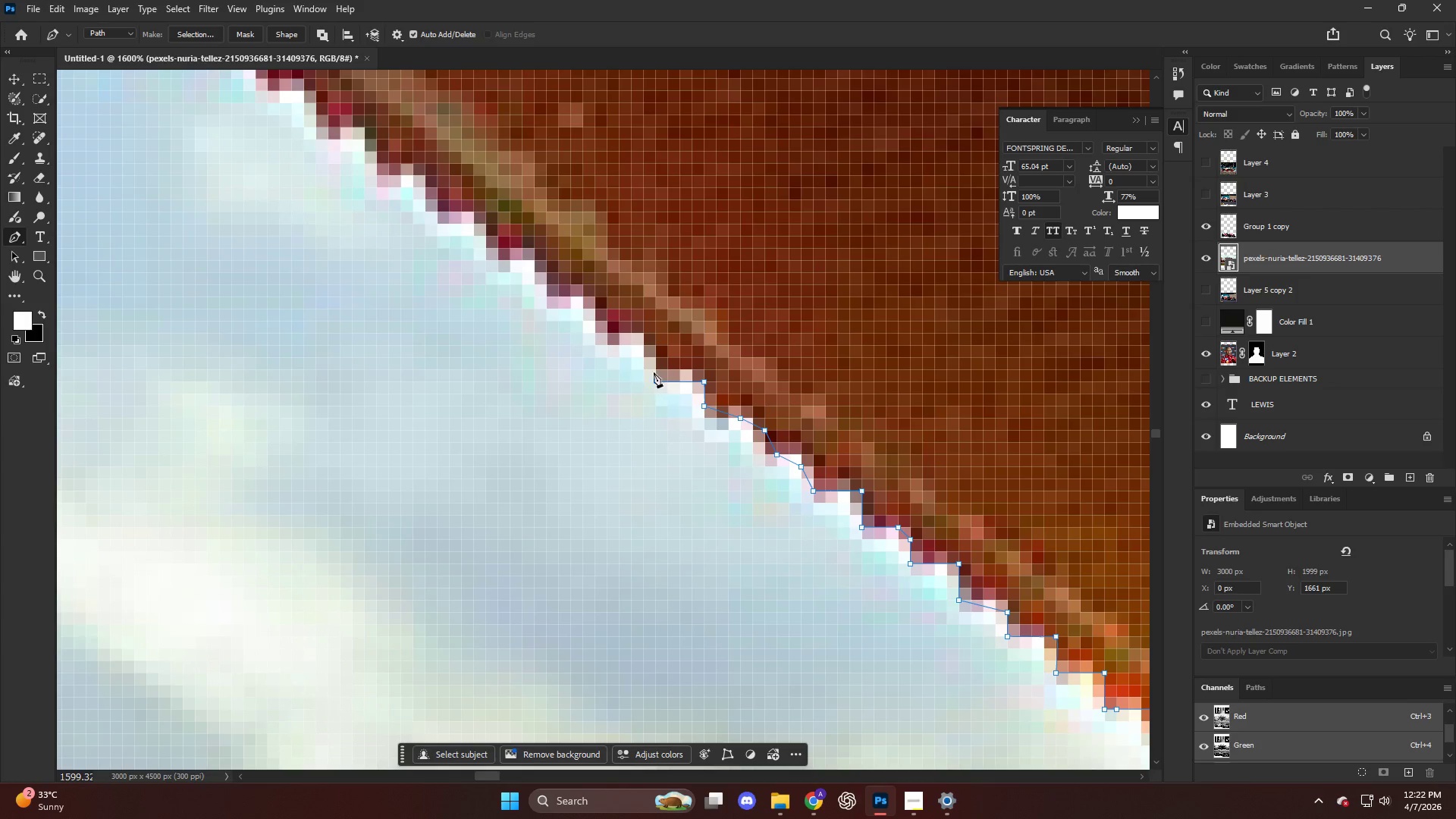 
left_click([649, 328])
 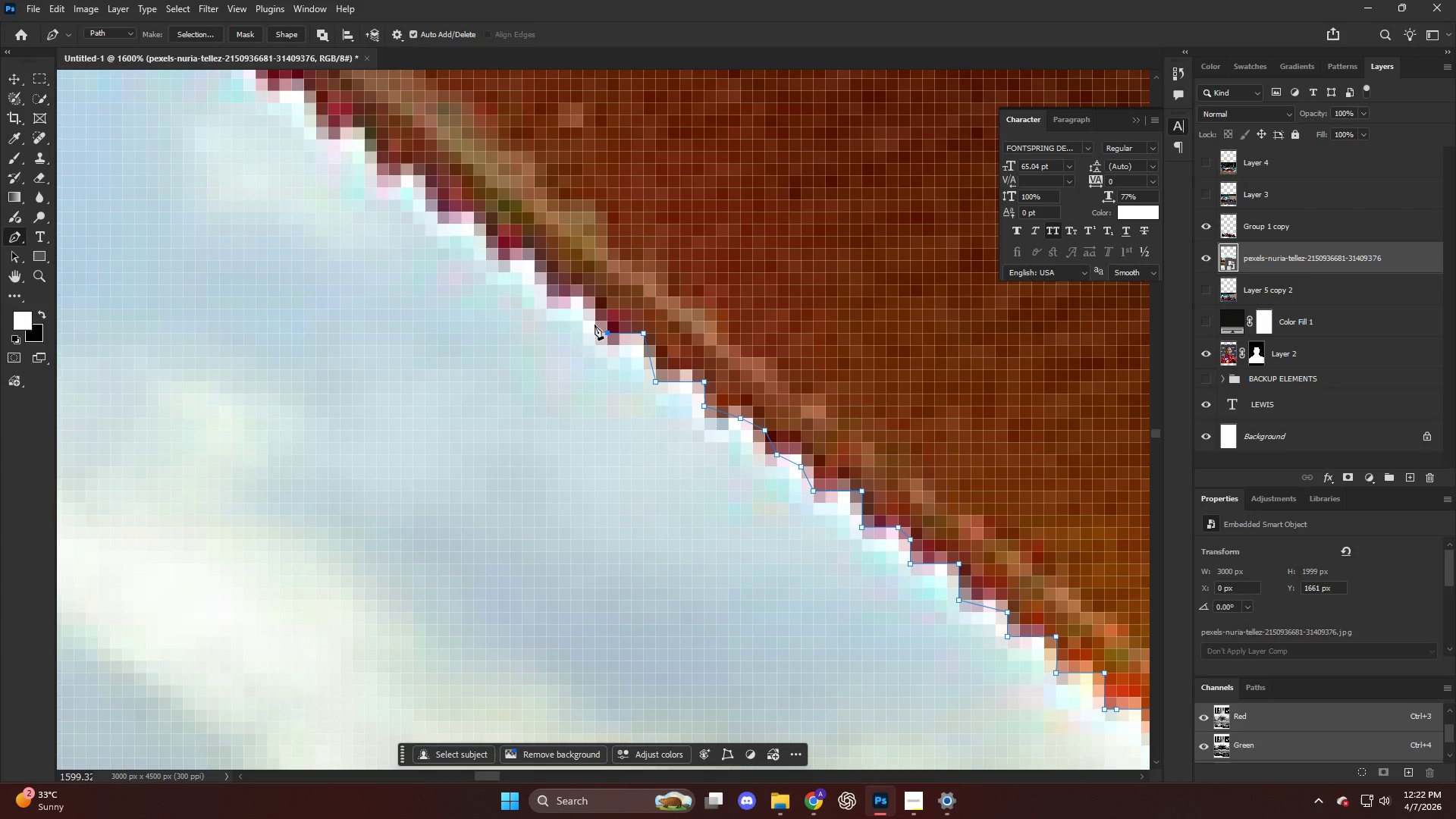 
left_click([588, 303])
 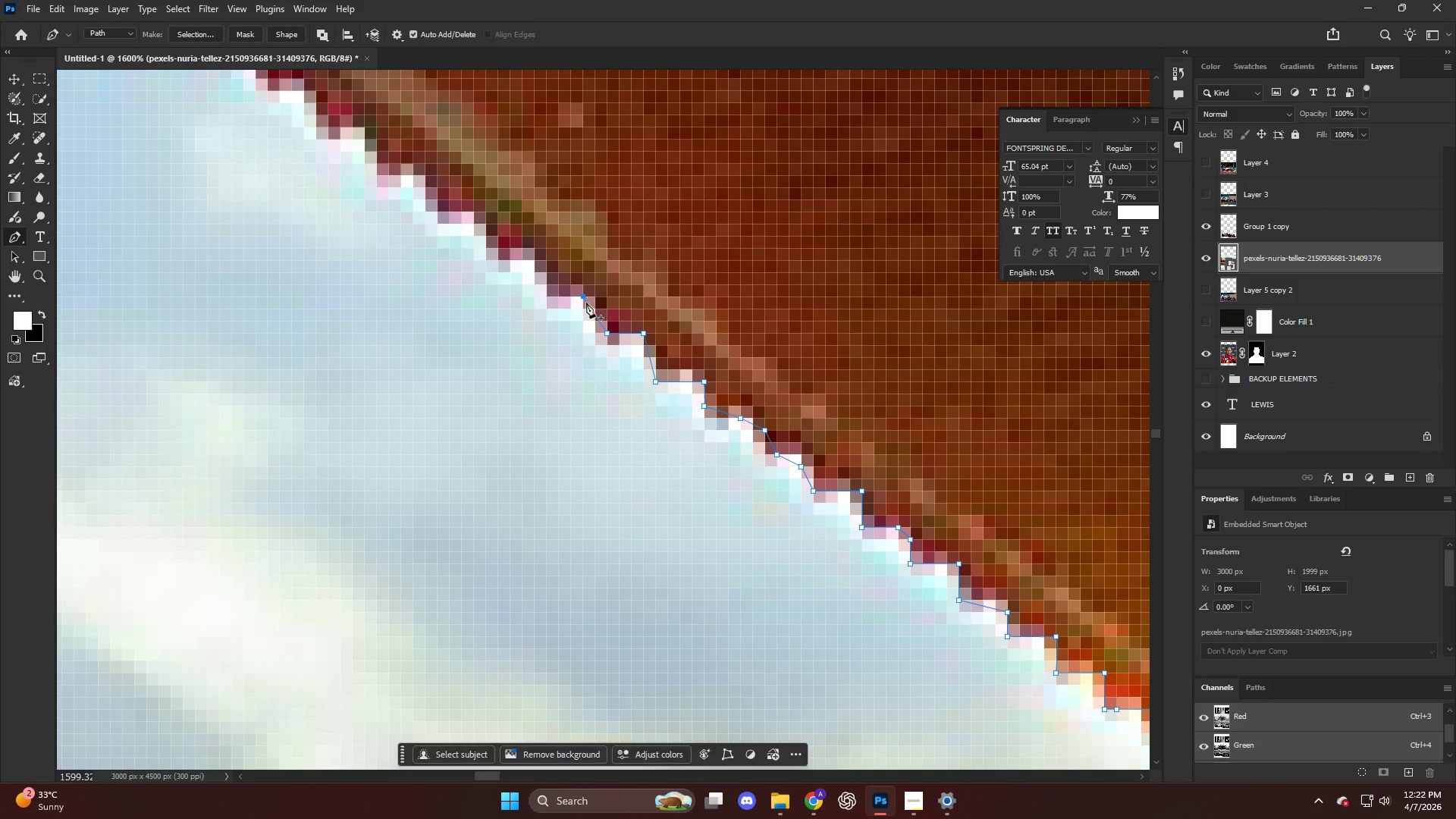 
key(Alt+AltLeft)
 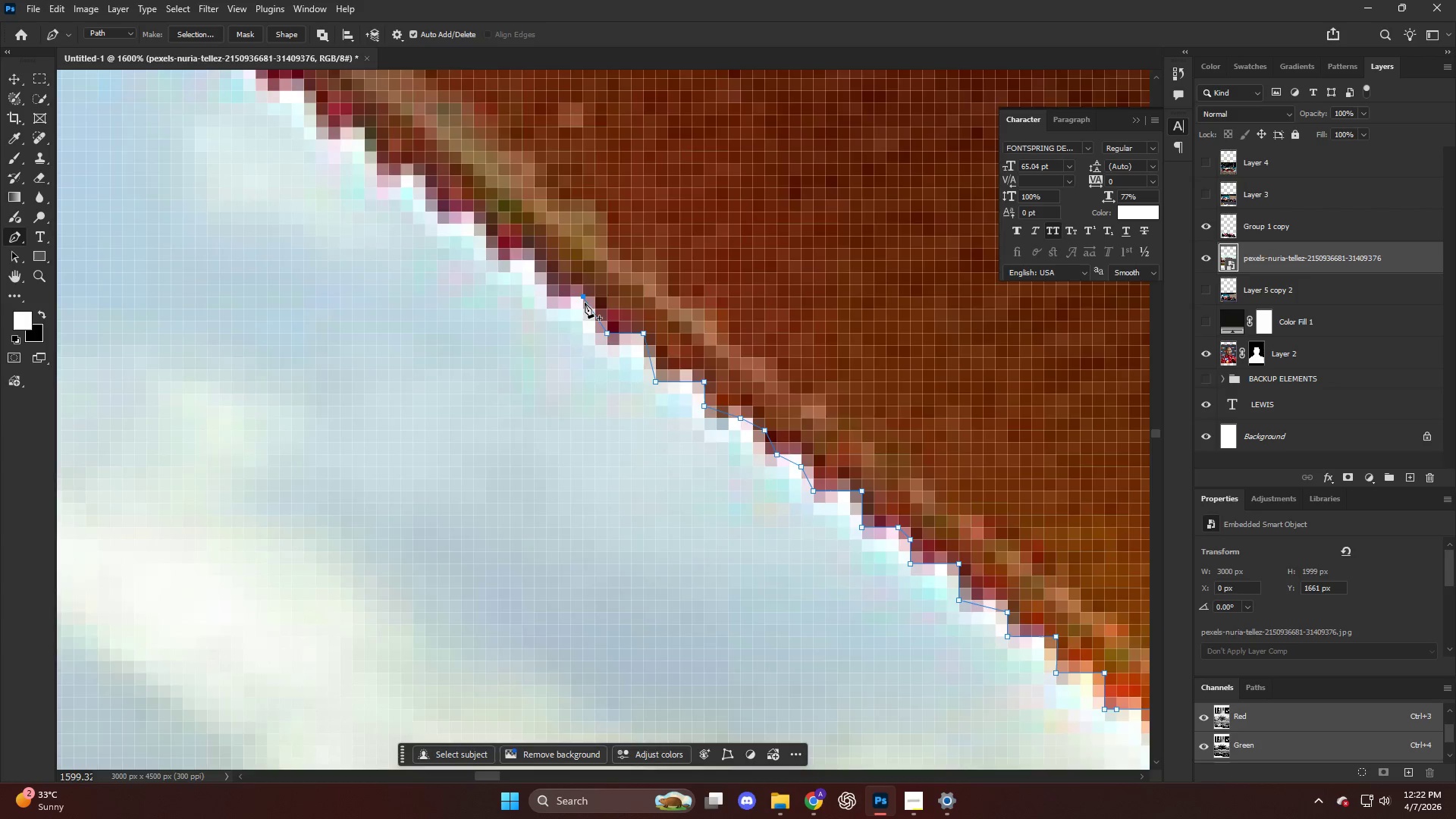 
hold_key(key=ControlLeft, duration=0.38)
 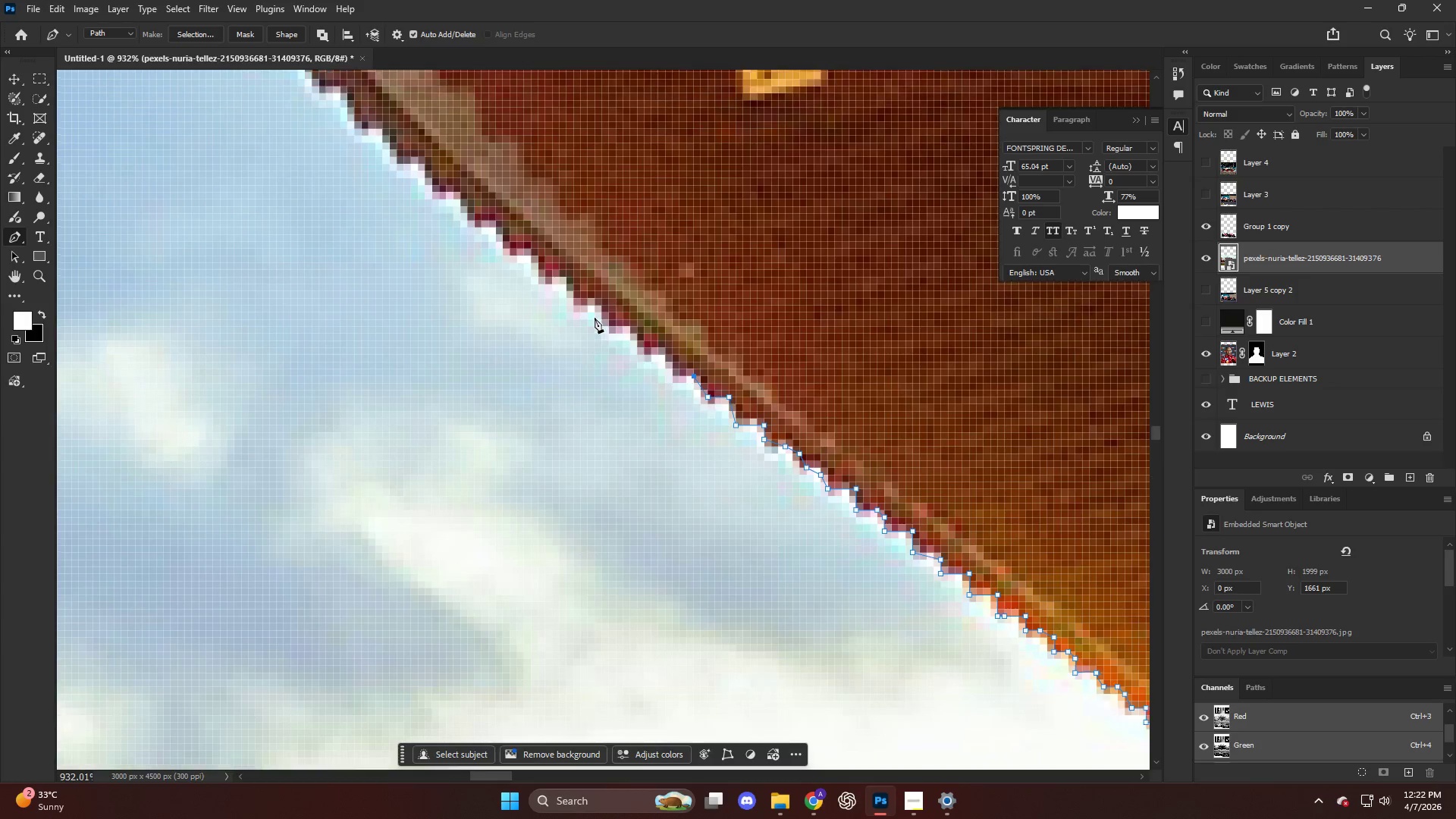 
key(Alt+AltLeft)
 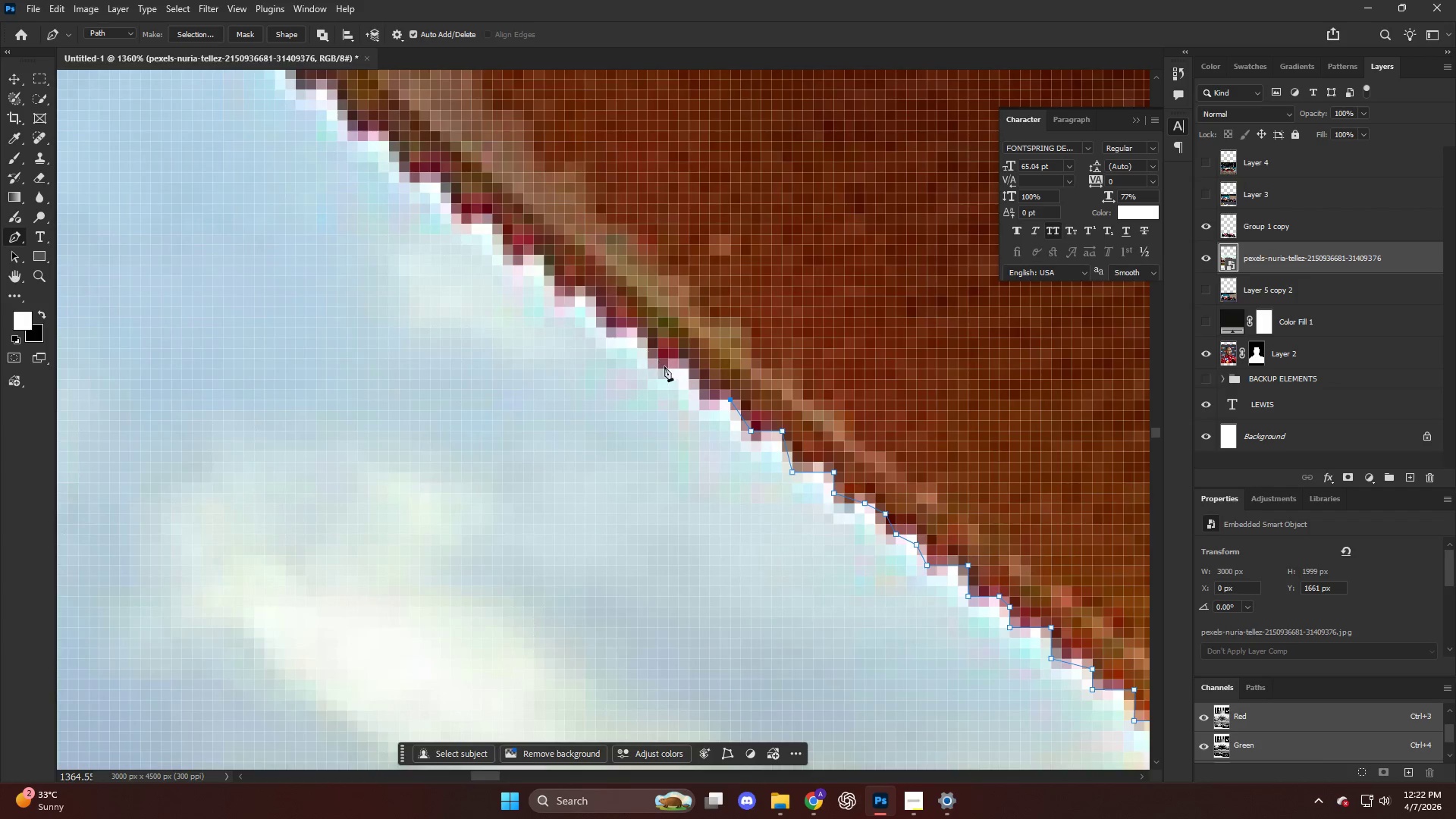 
scroll: coordinate [615, 324], scroll_direction: up, amount: 13.0
 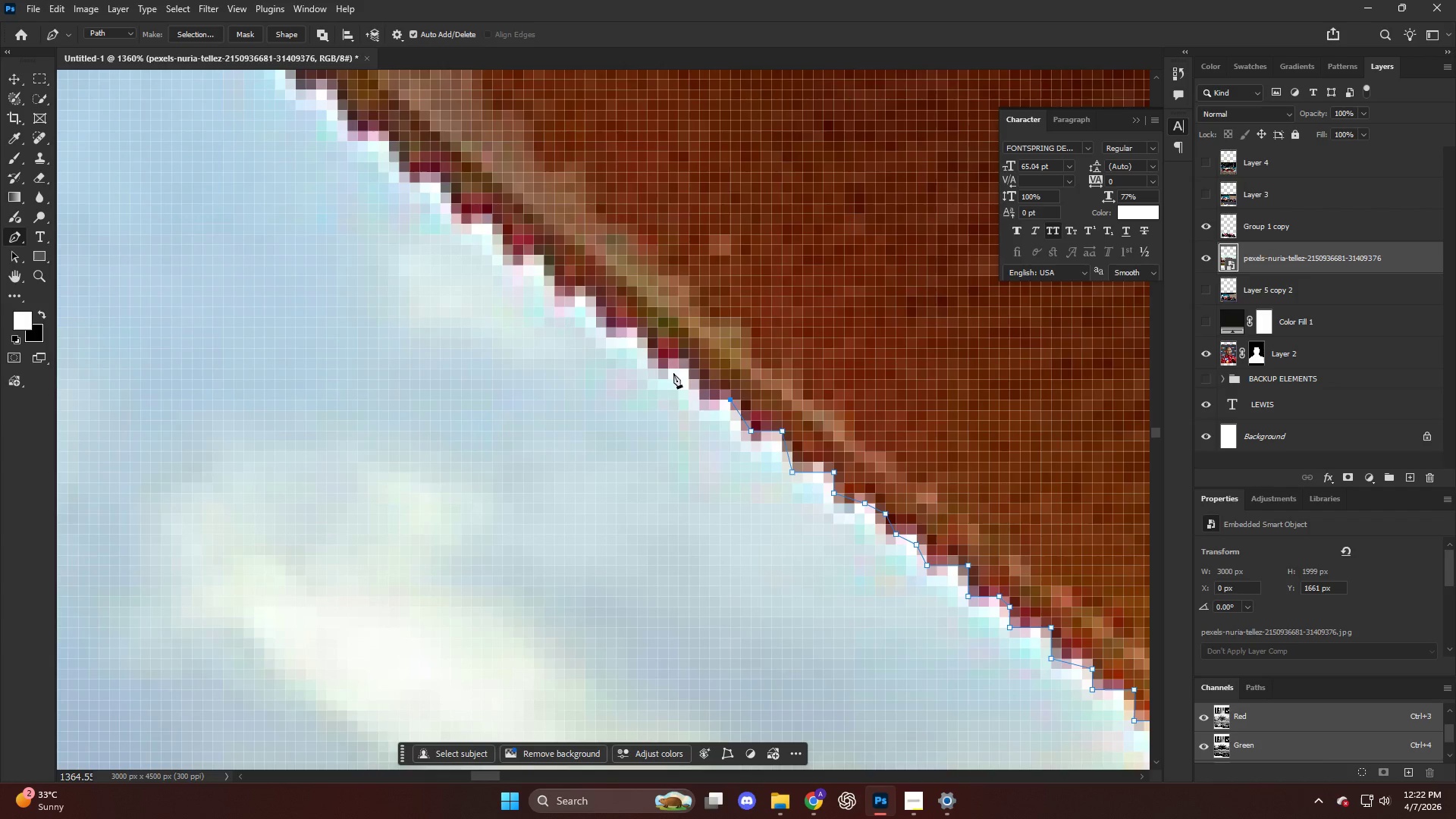 
key(Alt+AltLeft)
 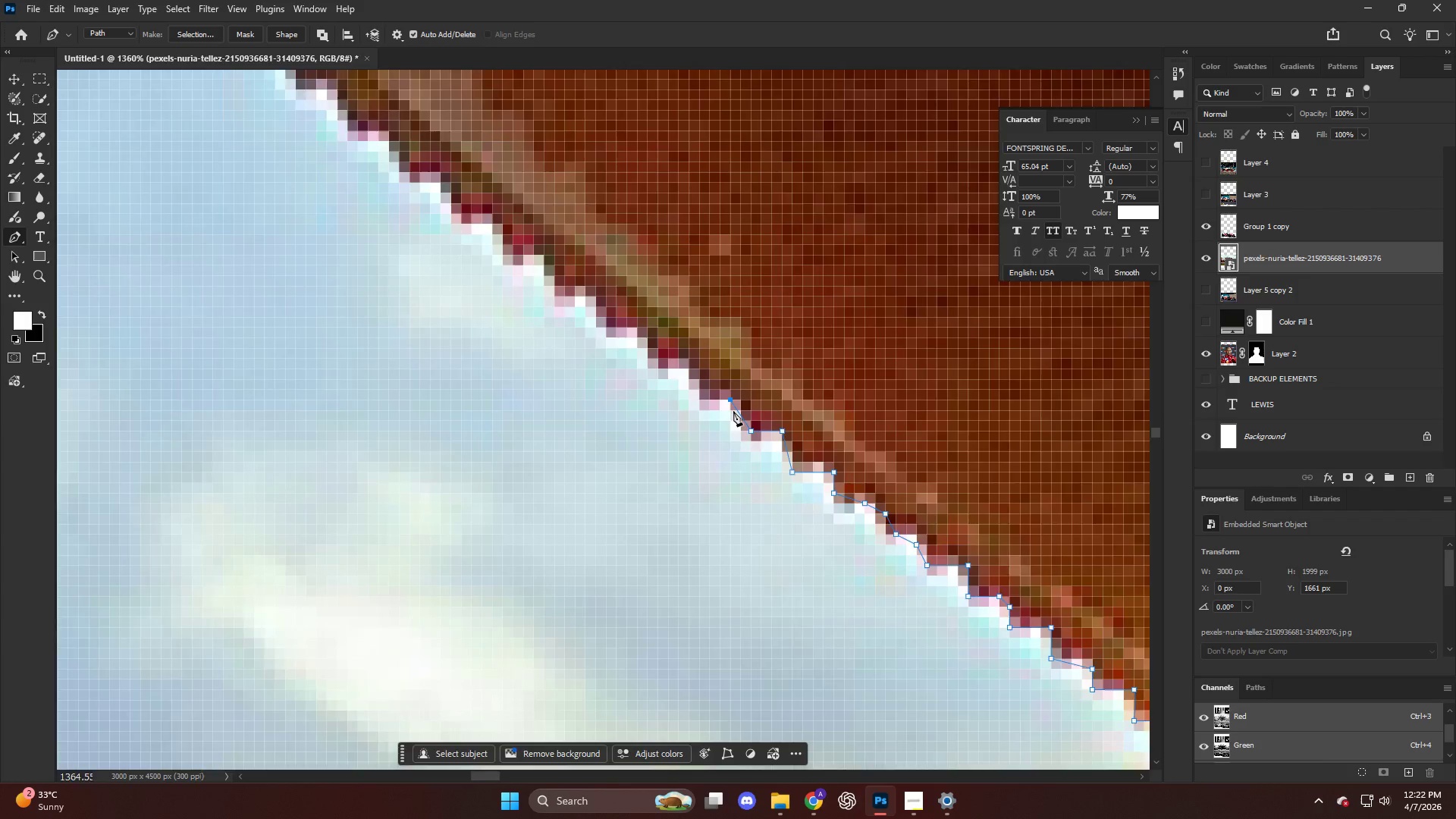 
scroll: coordinate [733, 410], scroll_direction: up, amount: 3.0
 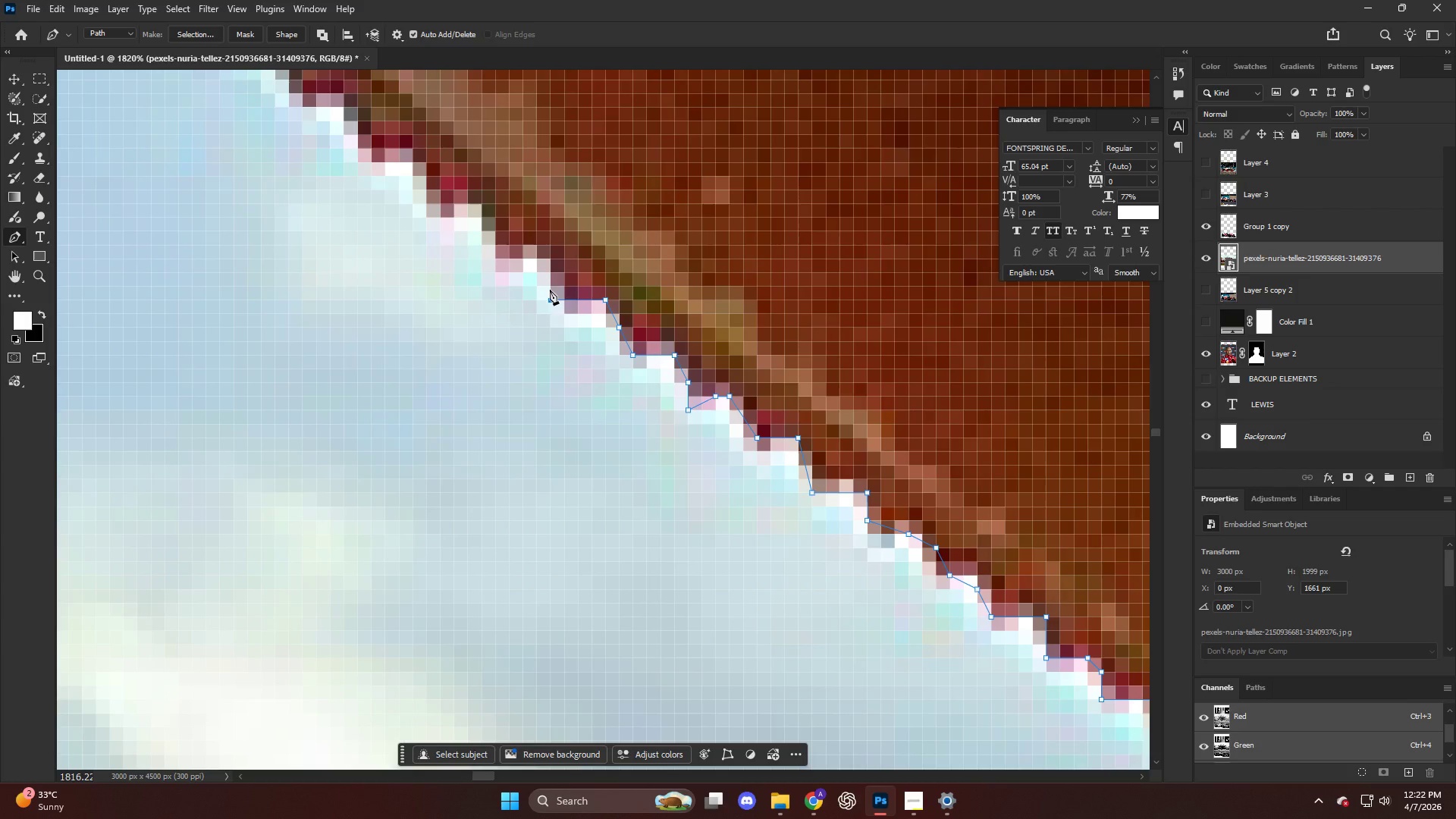 
left_click([516, 249])
 